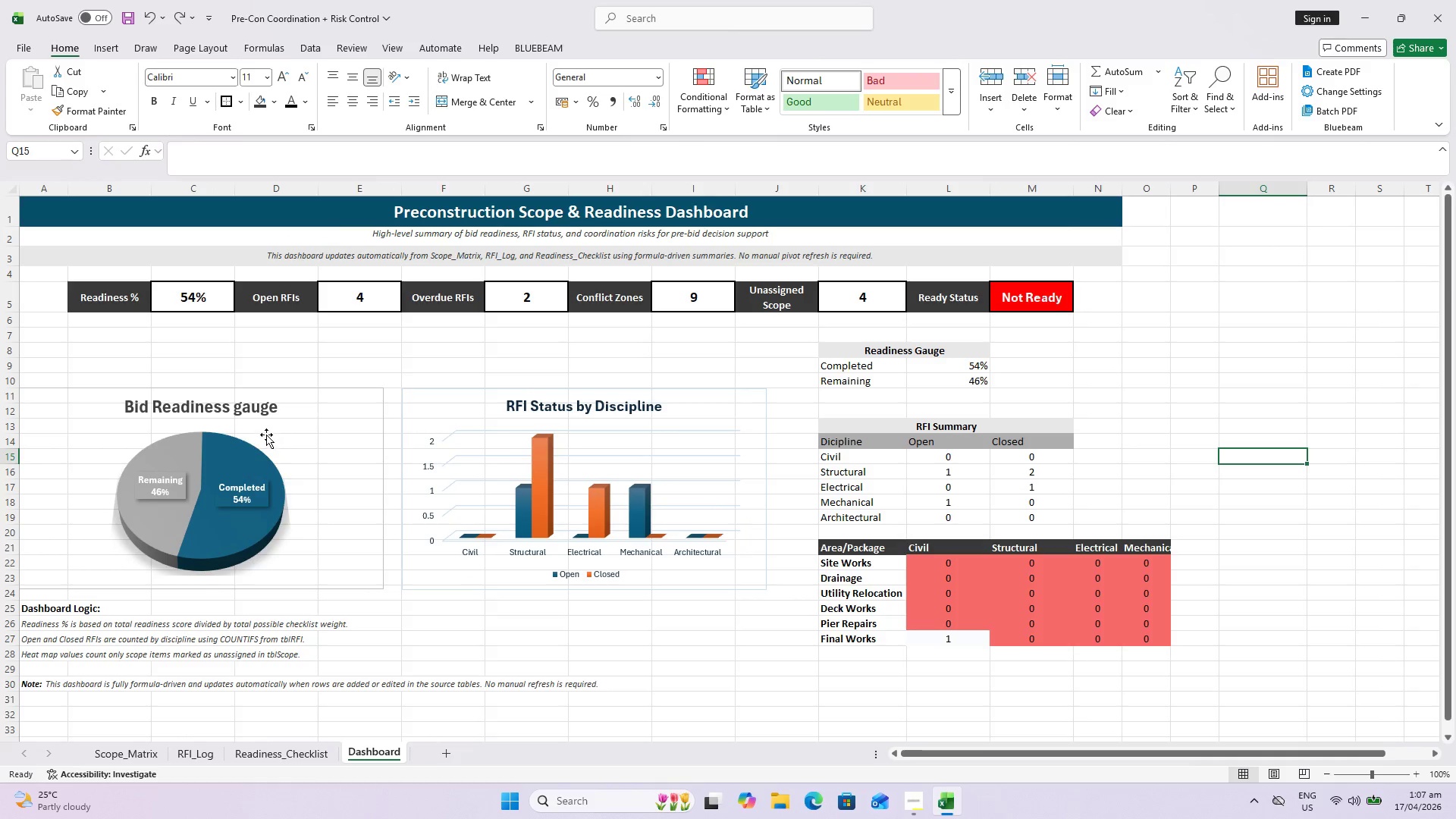 
left_click([266, 434])
 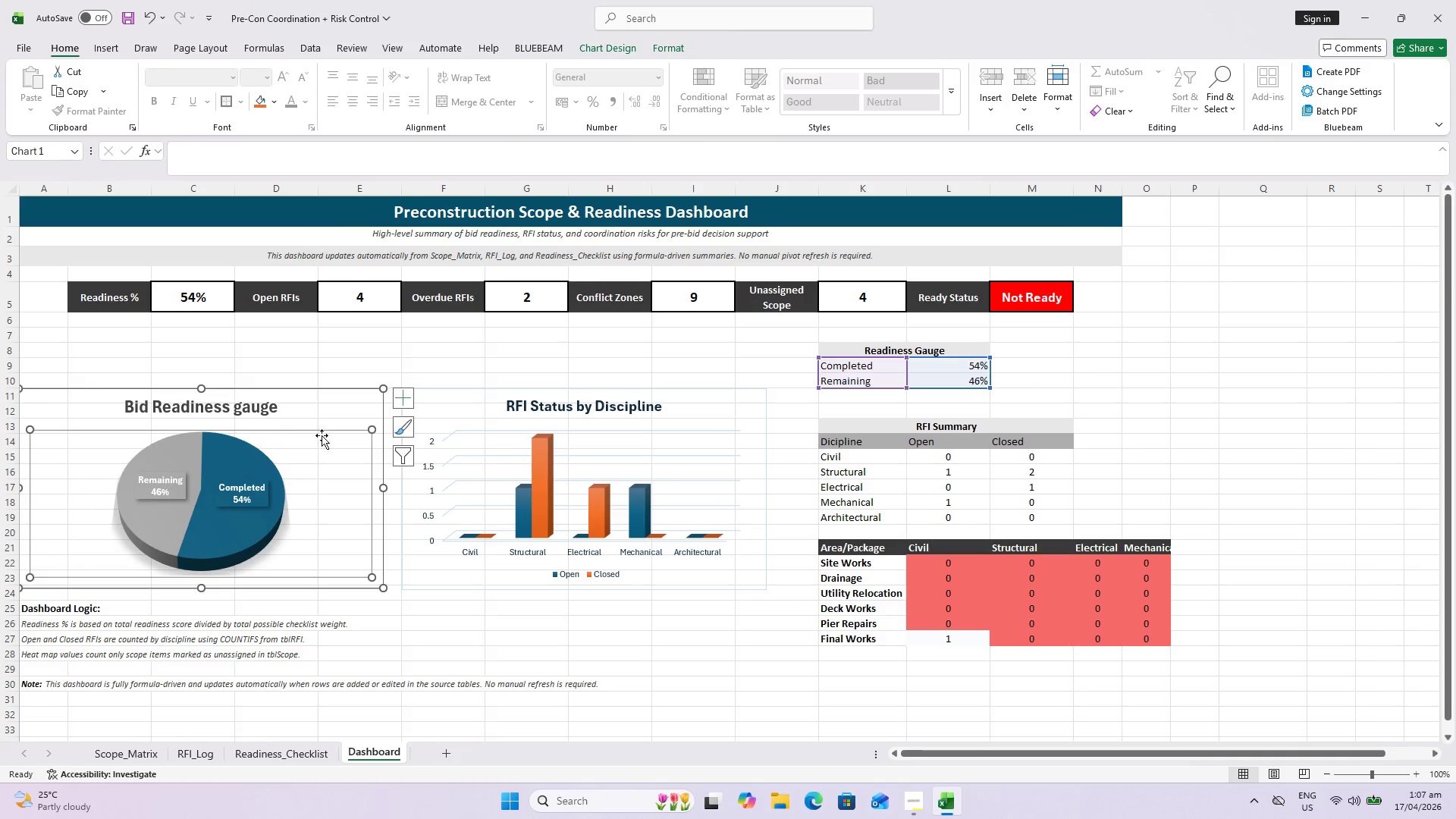 
hold_key(key=ControlLeft, duration=0.66)
 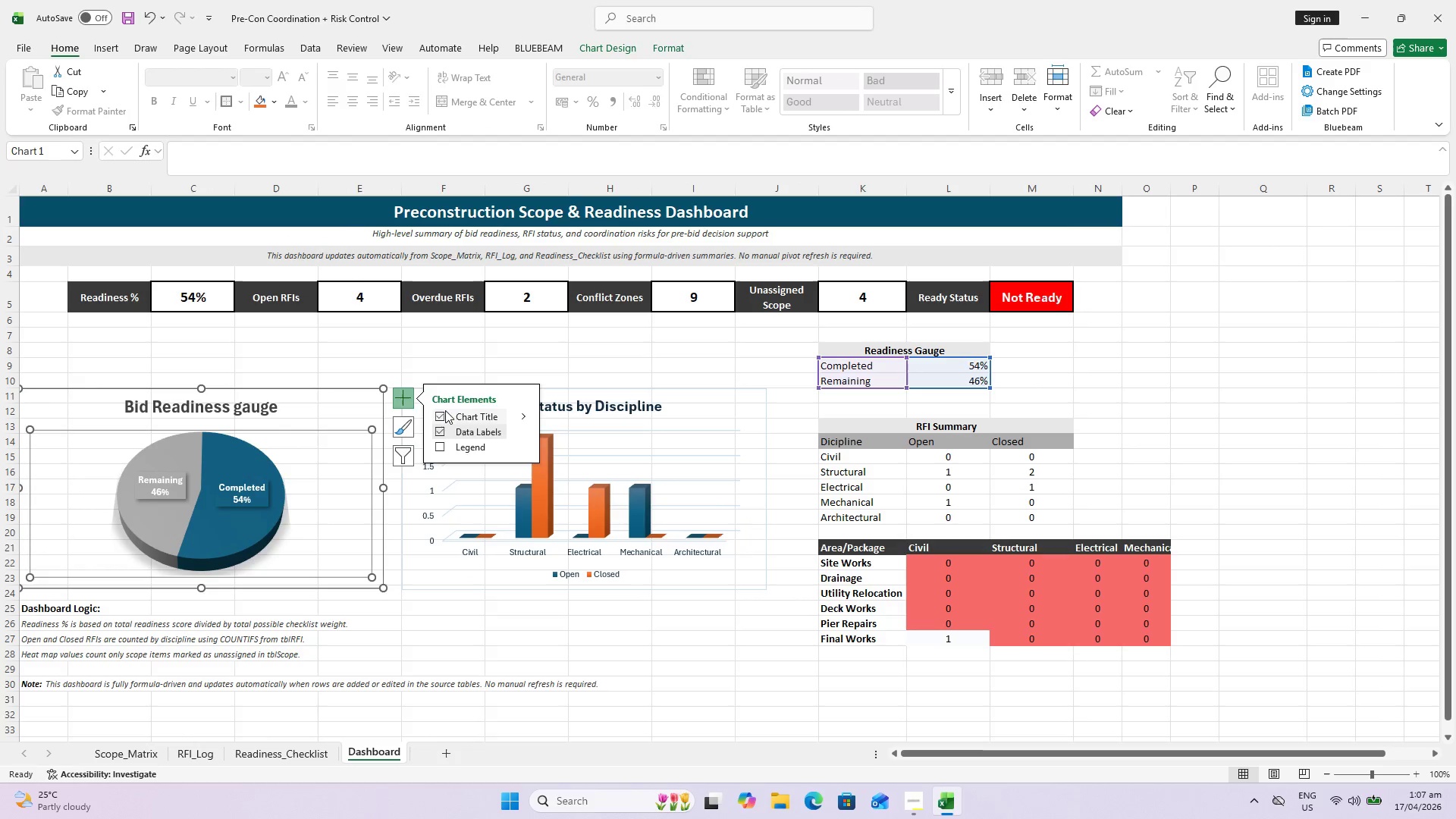 
key(Escape)
 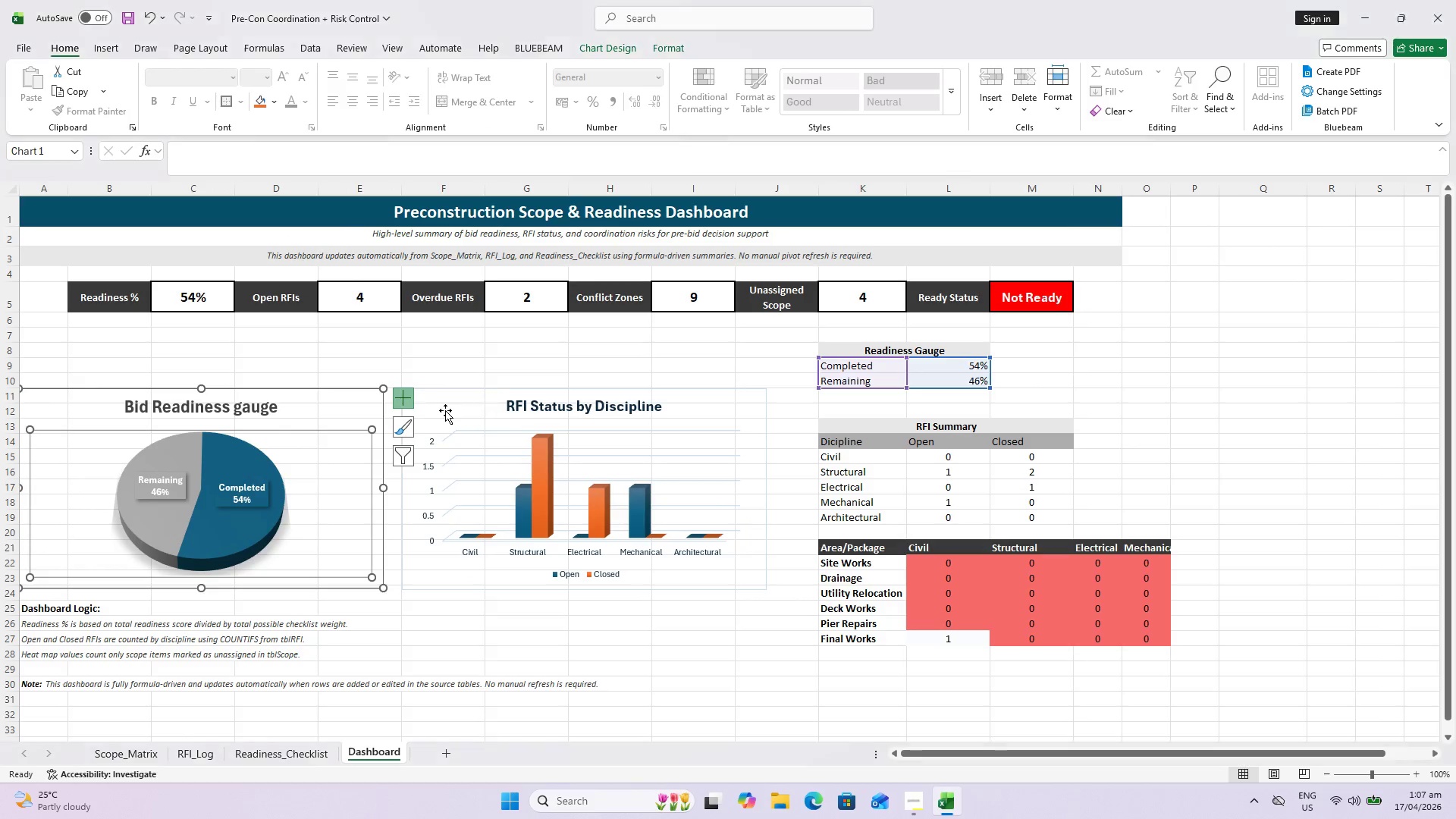 
left_click([445, 410])
 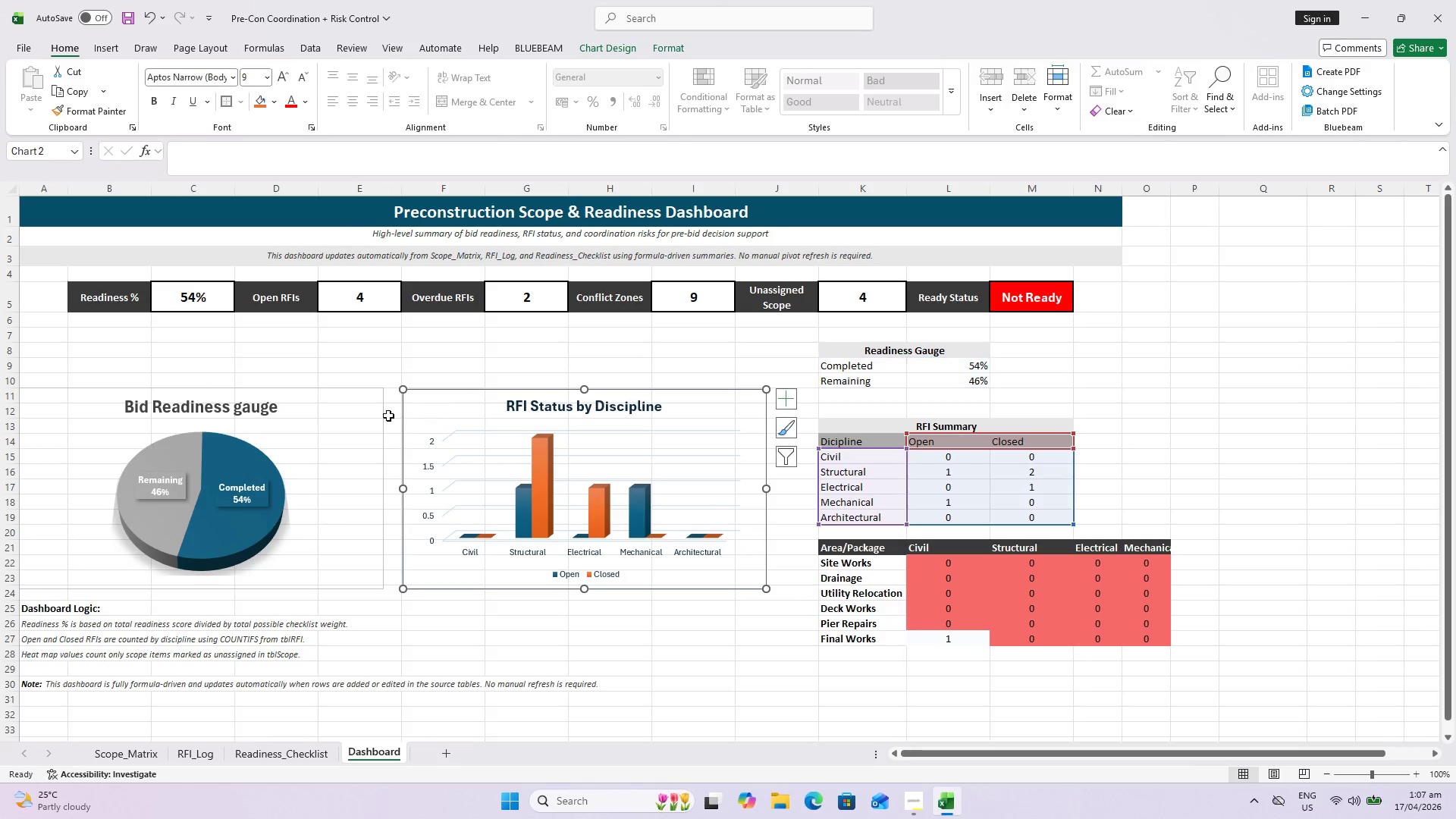 
hold_key(key=ControlLeft, duration=0.61)
left_click([347, 404])
 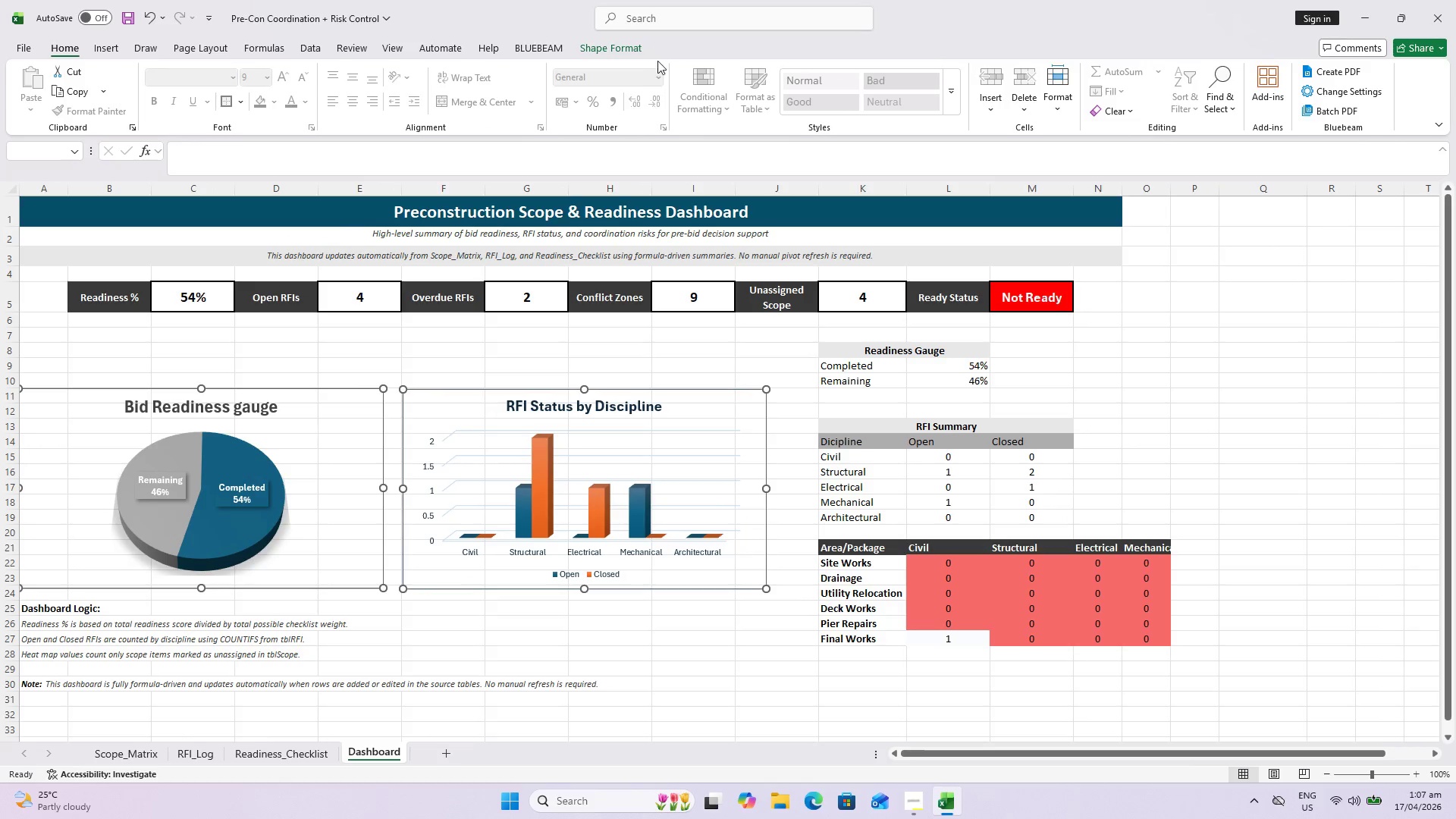 
left_click_drag(start_coordinate=[611, 47], to_coordinate=[619, 43])
 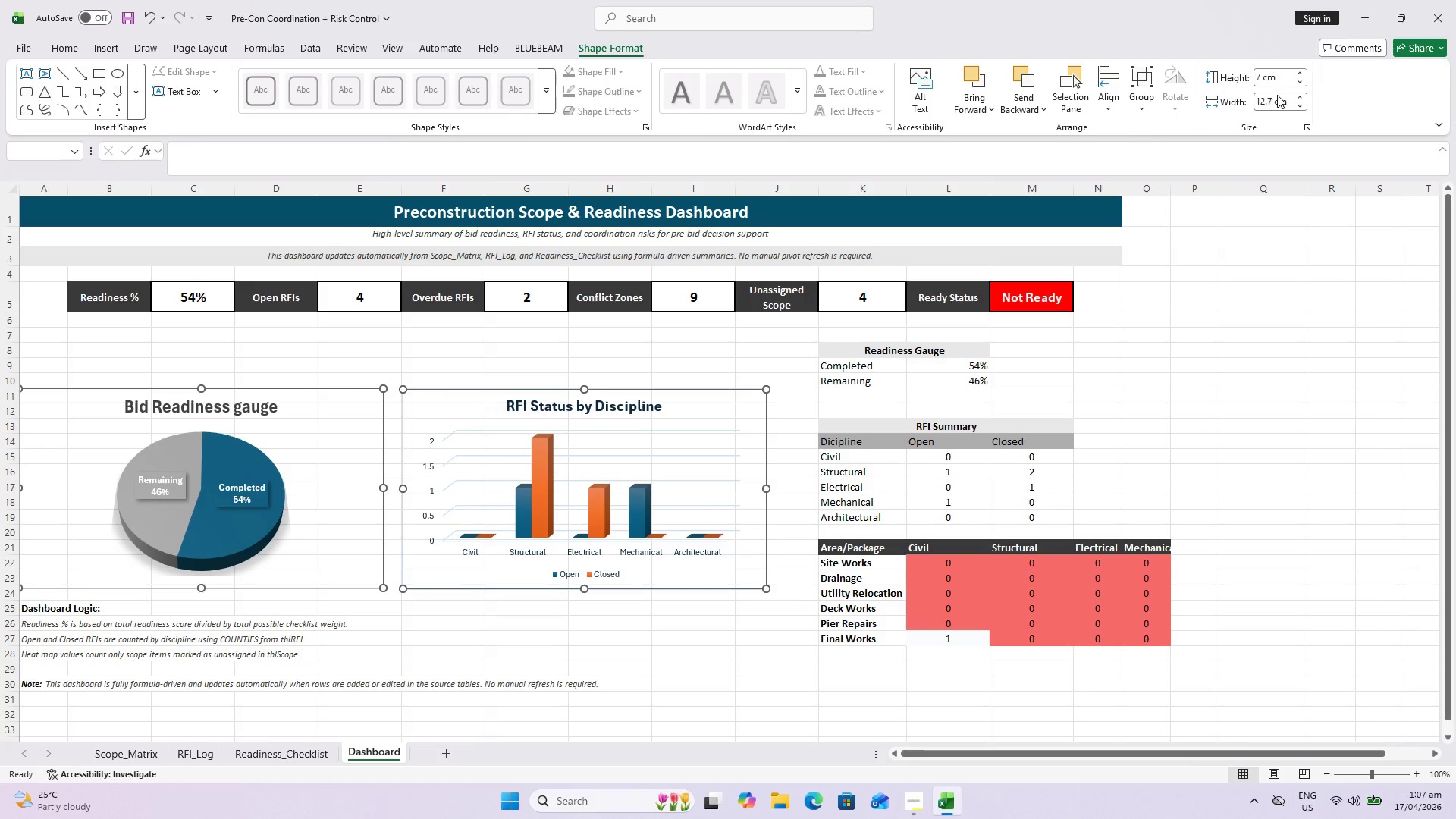 
left_click([1272, 98])
 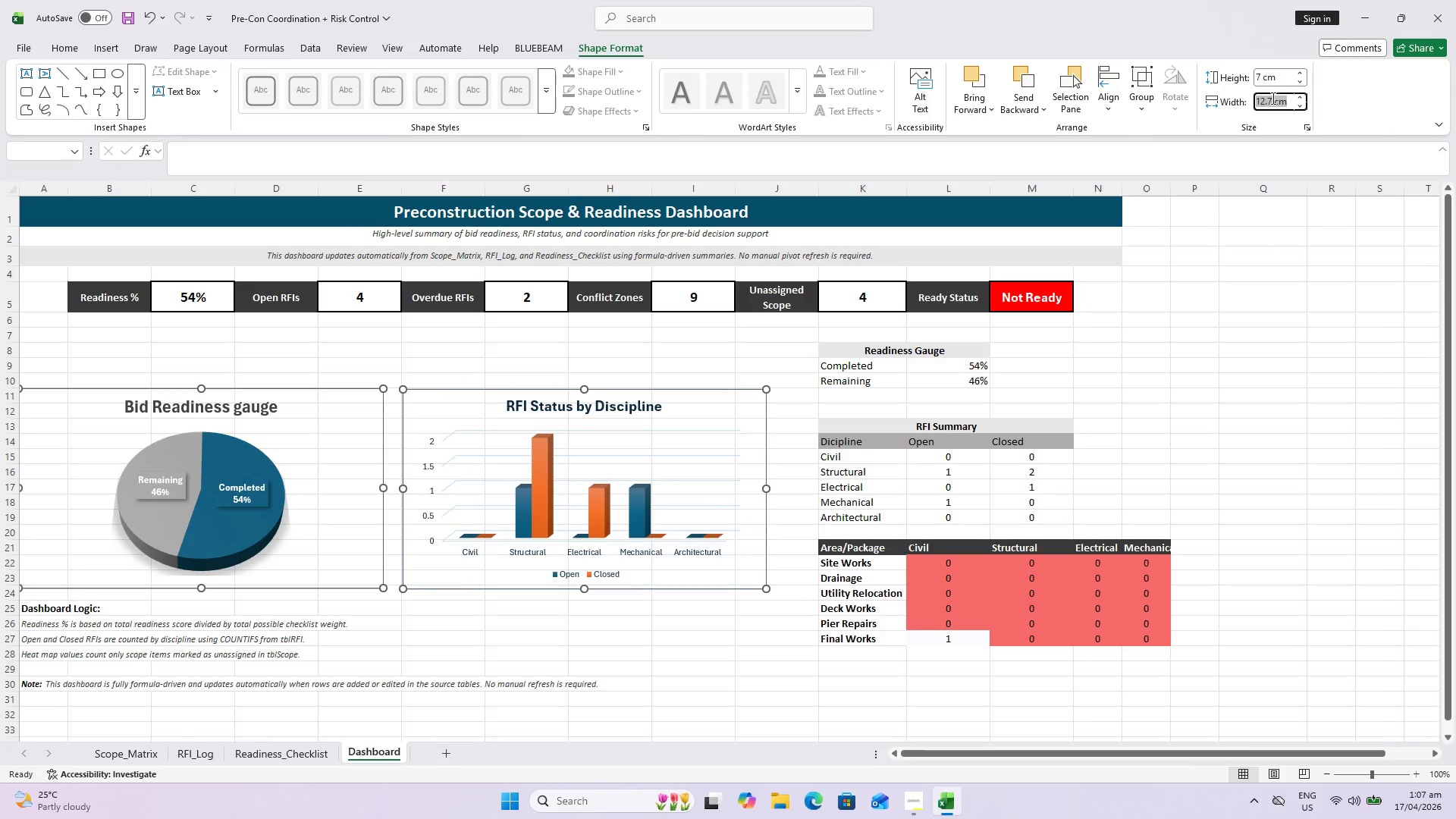 
left_click([1272, 98])
 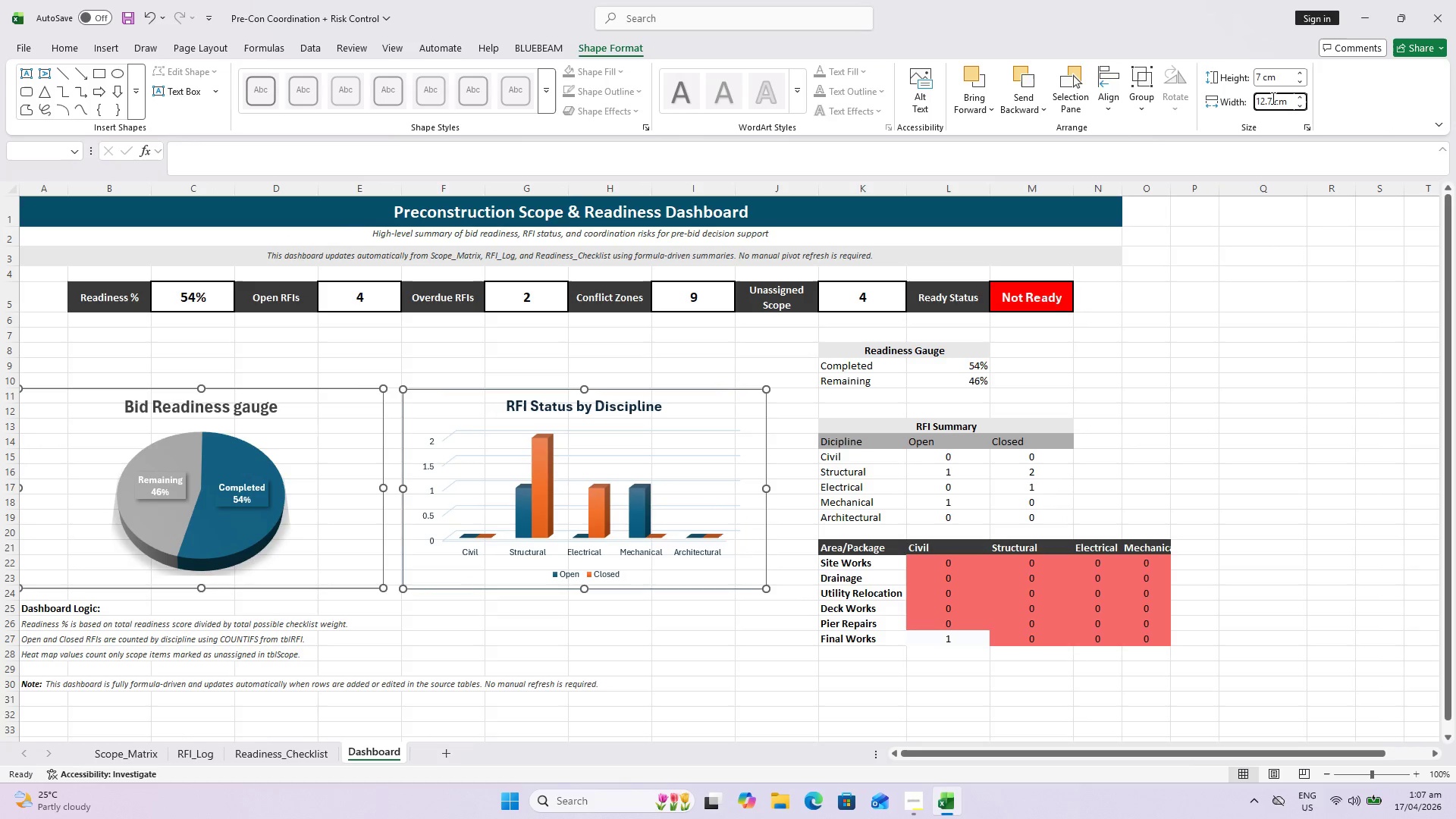 
left_click_drag(start_coordinate=[1272, 98], to_coordinate=[1265, 99])
 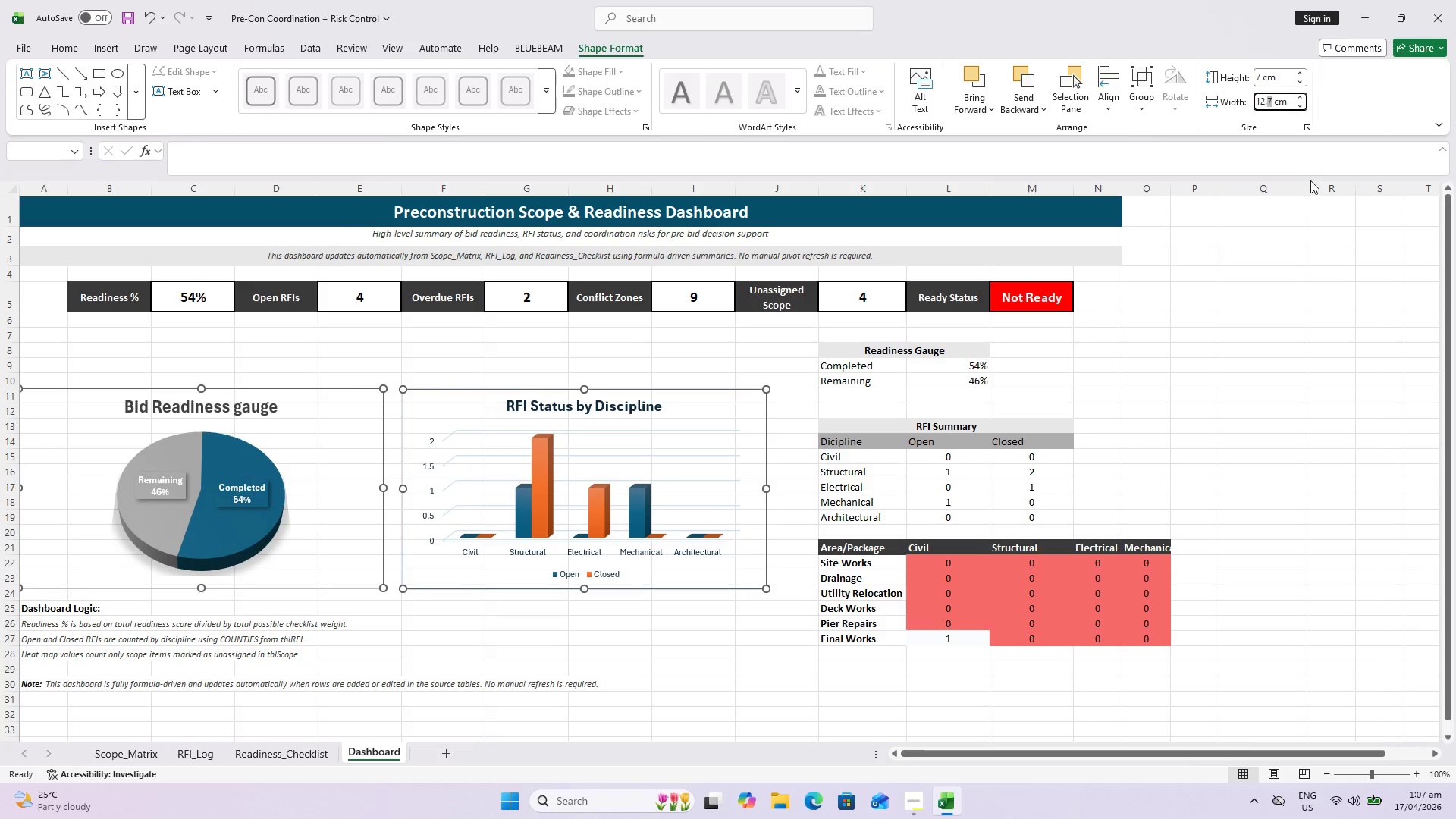 
key(Backspace)
 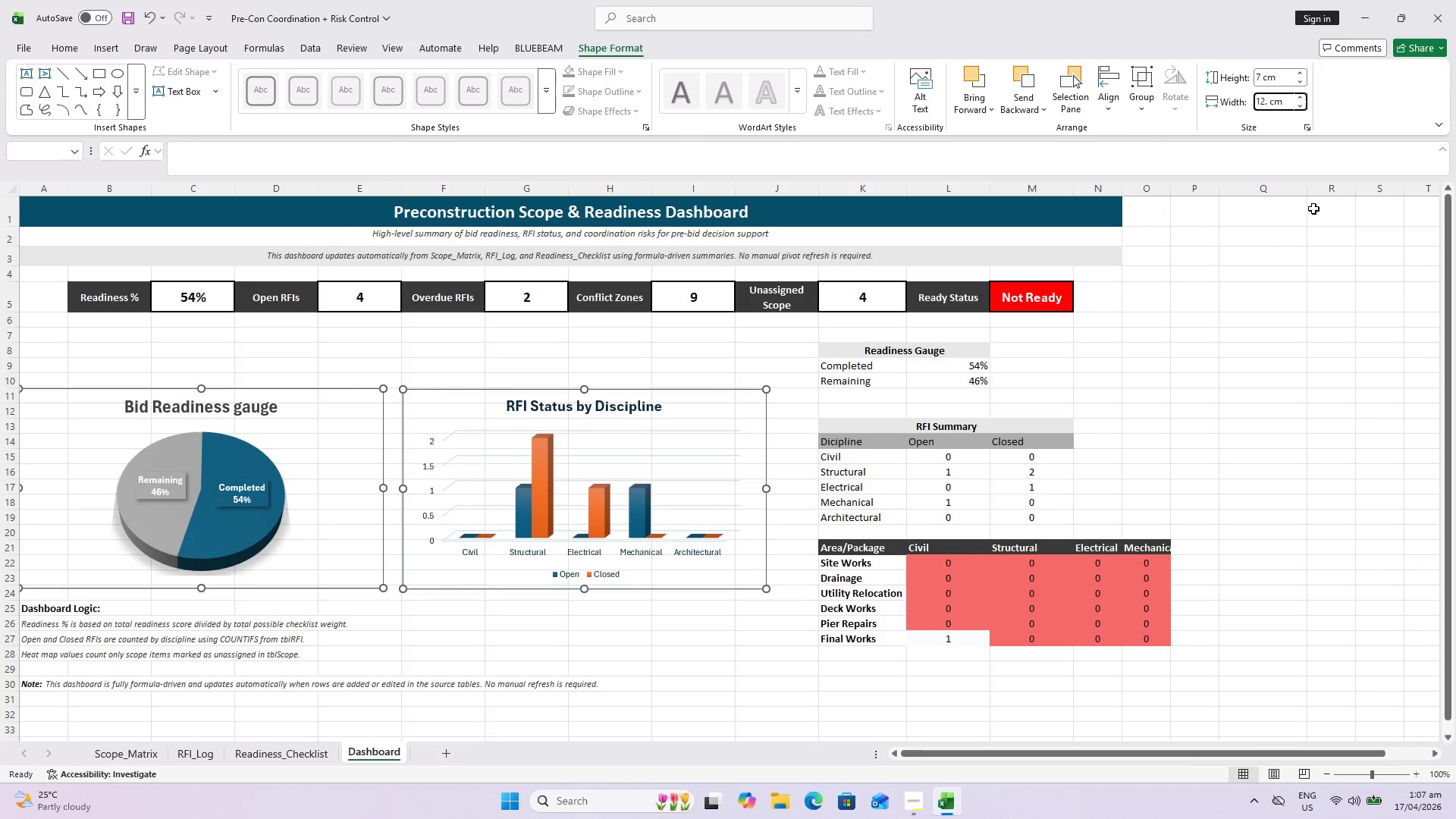 
key(Backspace)
 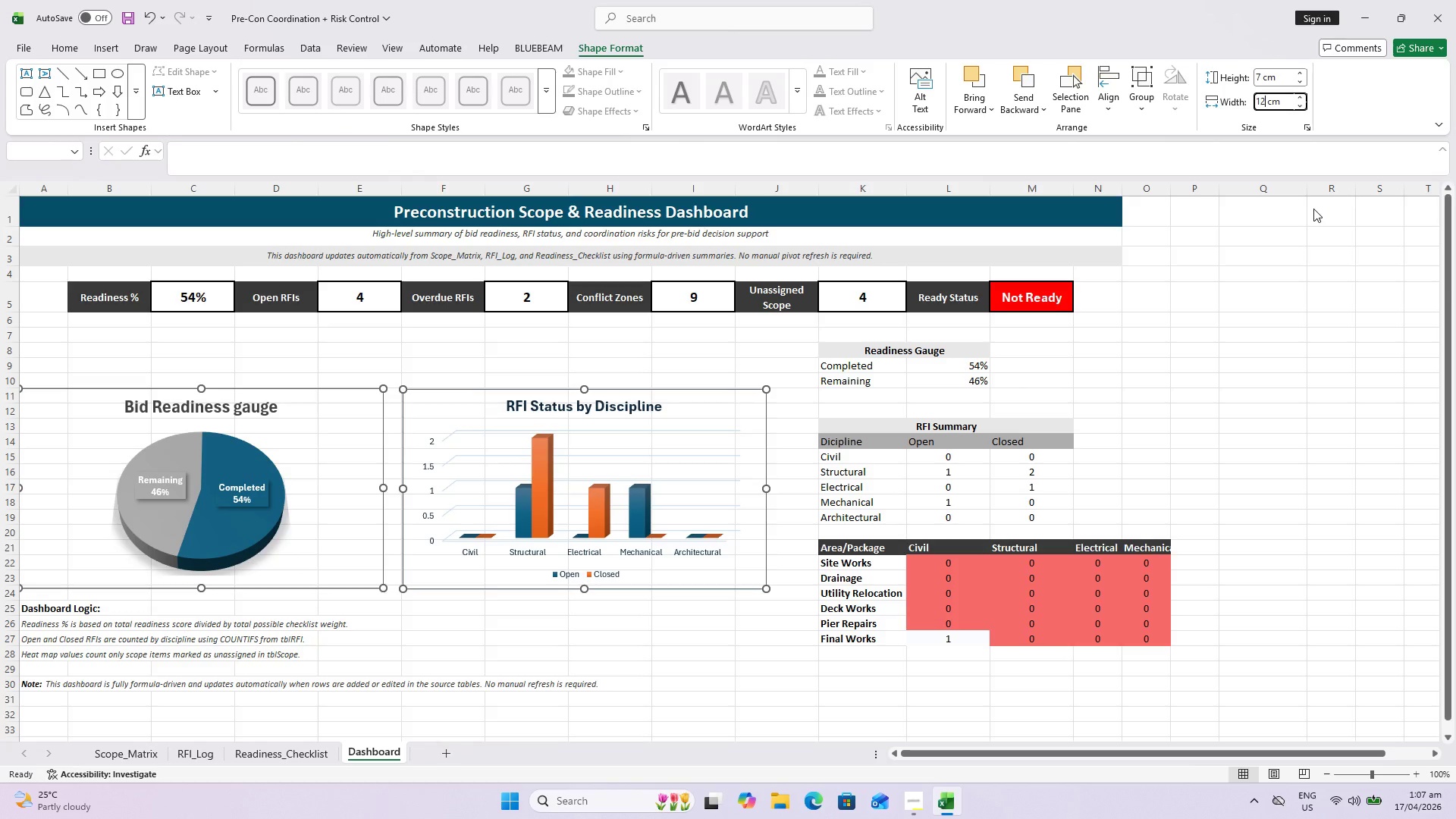 
key(Enter)
 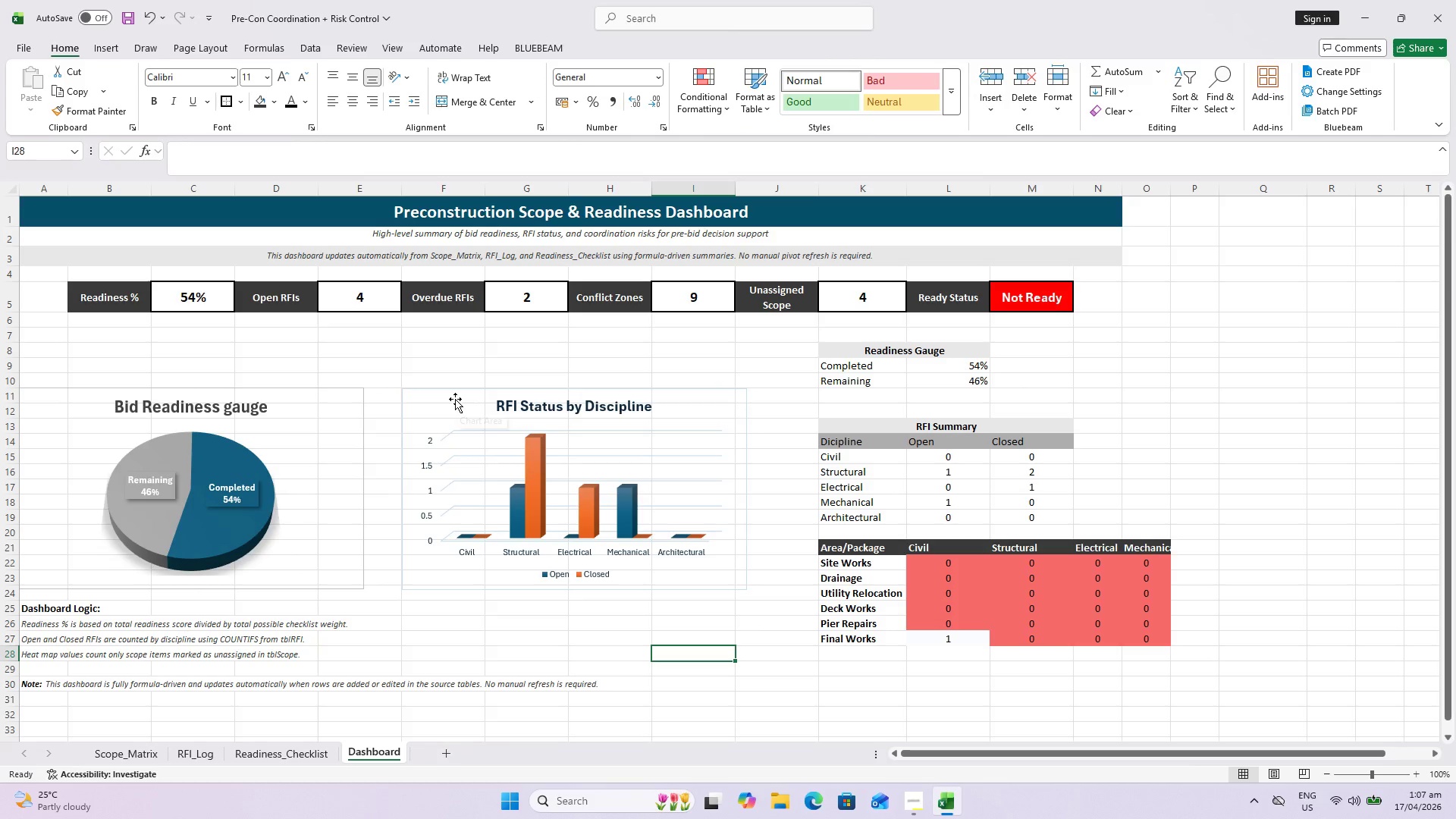 
left_click([455, 397])
 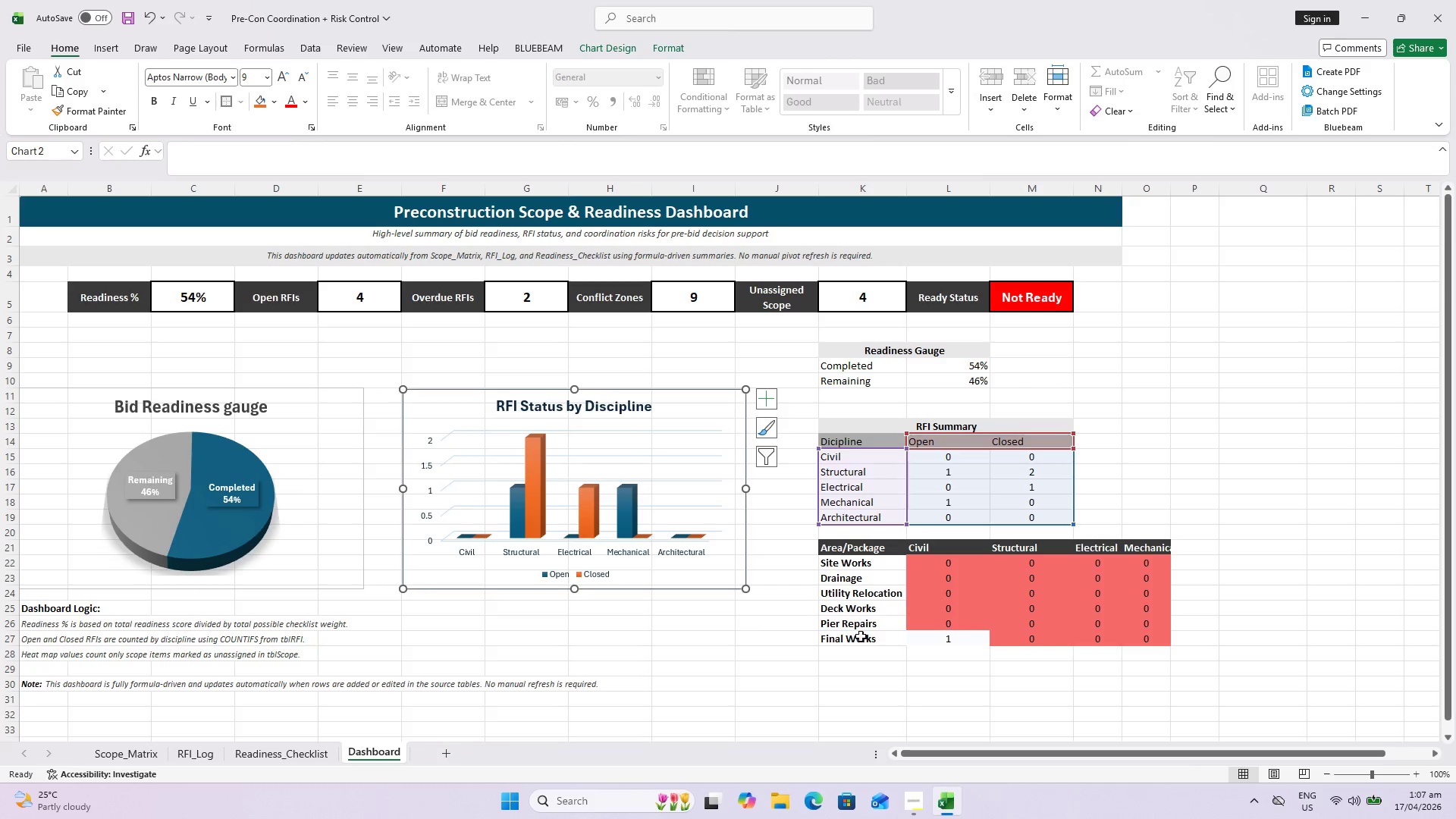 
key(ArrowLeft)
 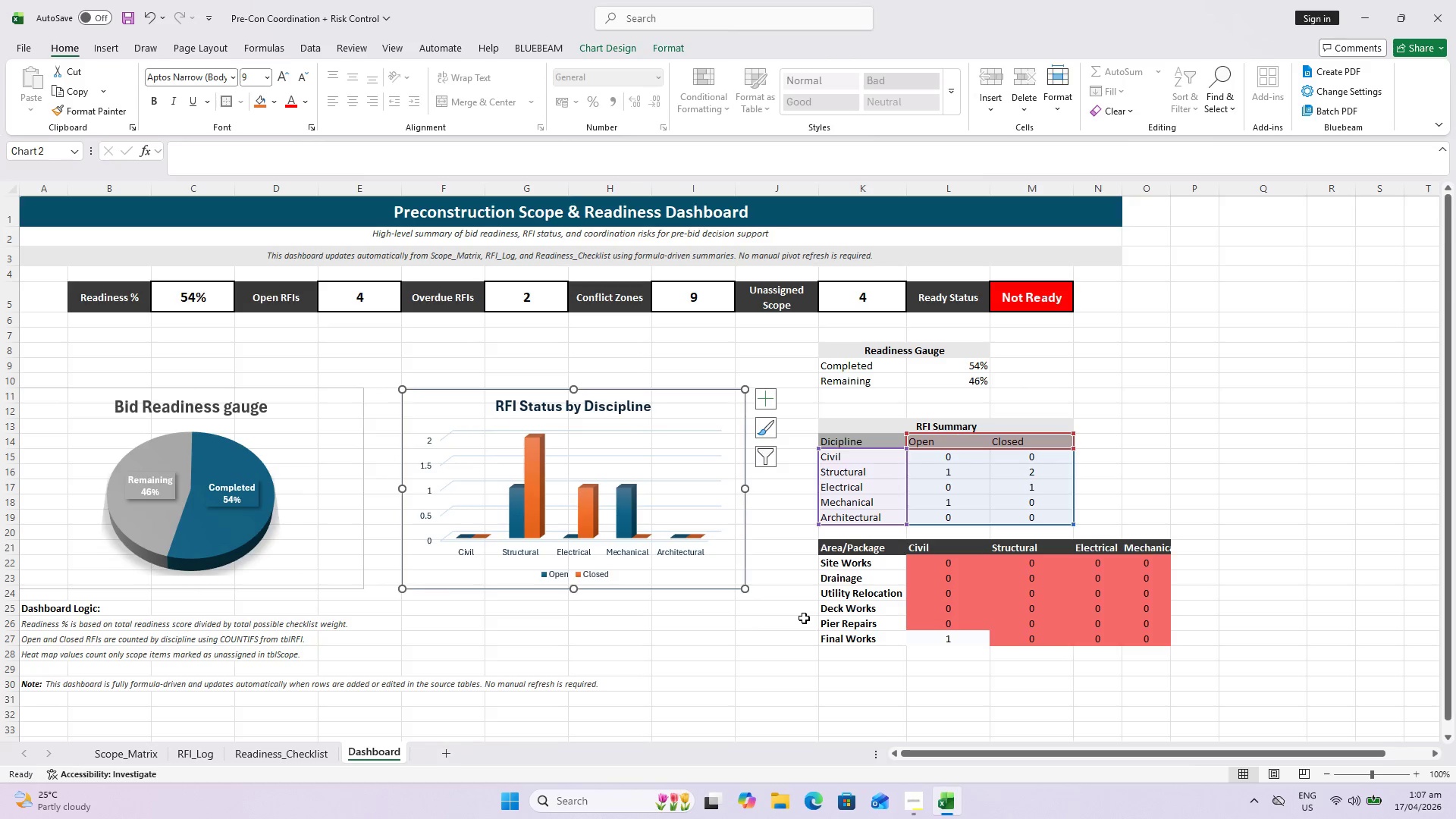 
key(ArrowLeft)
 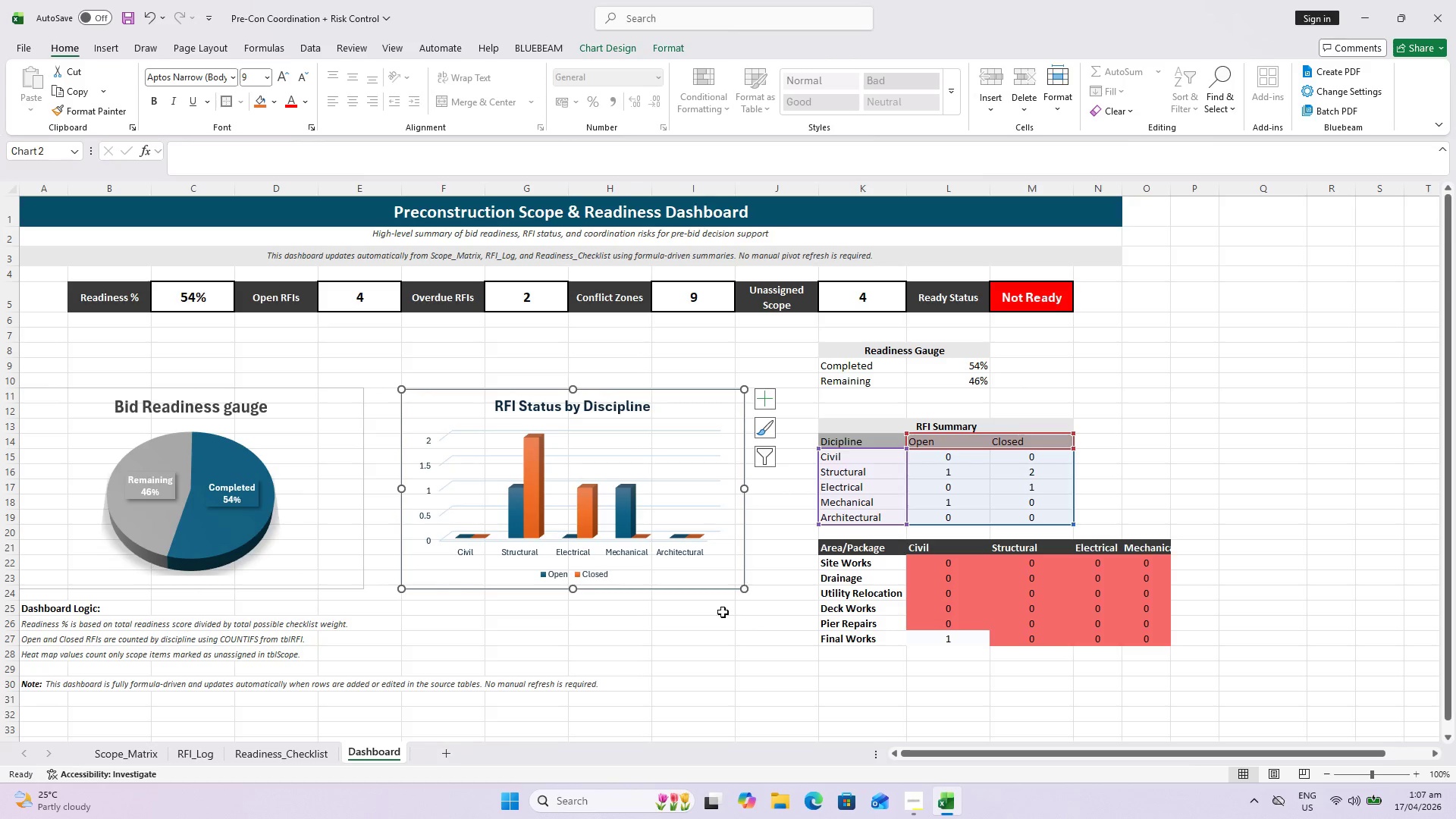 
left_click([712, 637])
 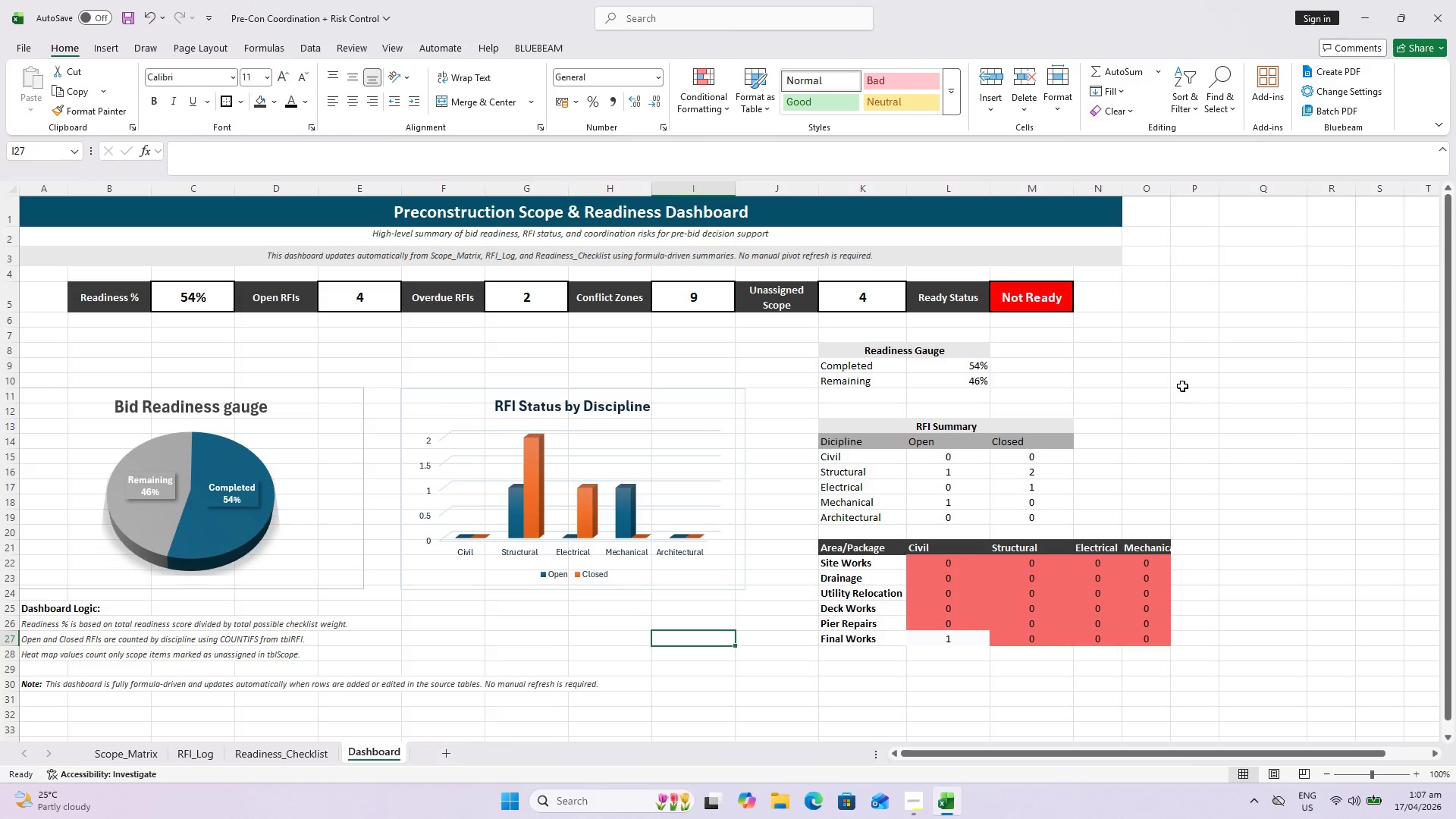 
wait(11.3)
 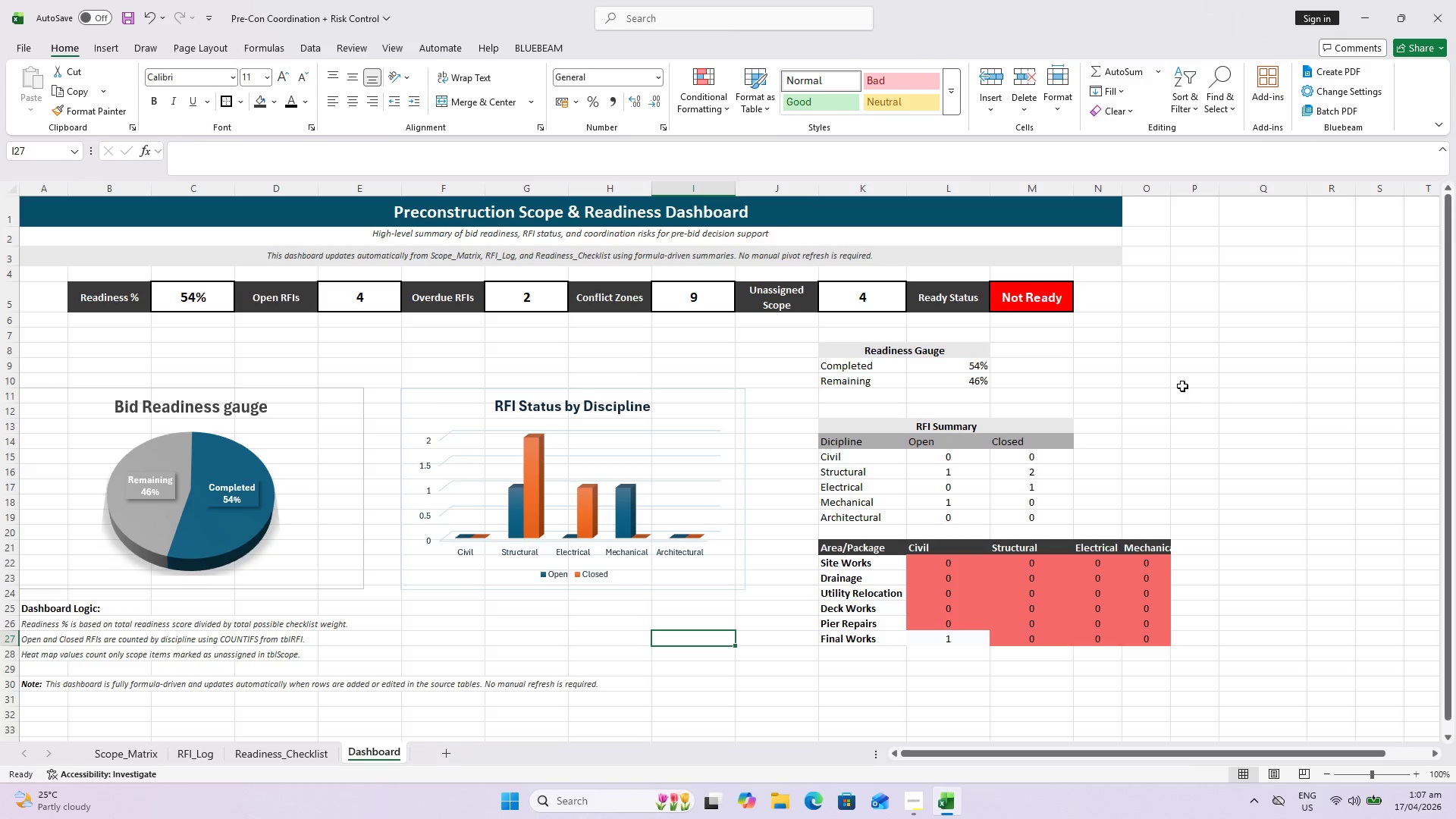 
left_click([38, 189])
 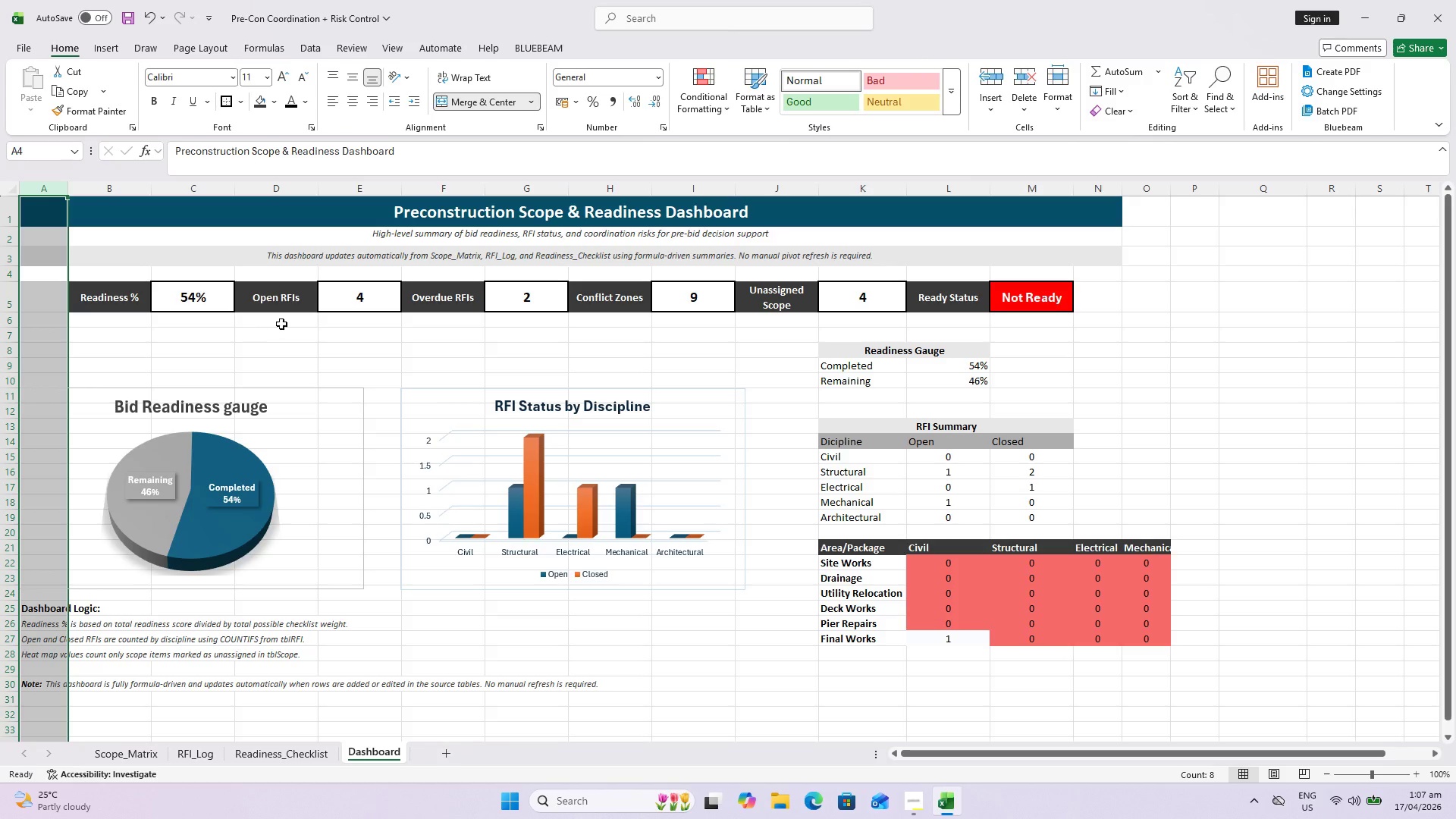 
wait(5.91)
 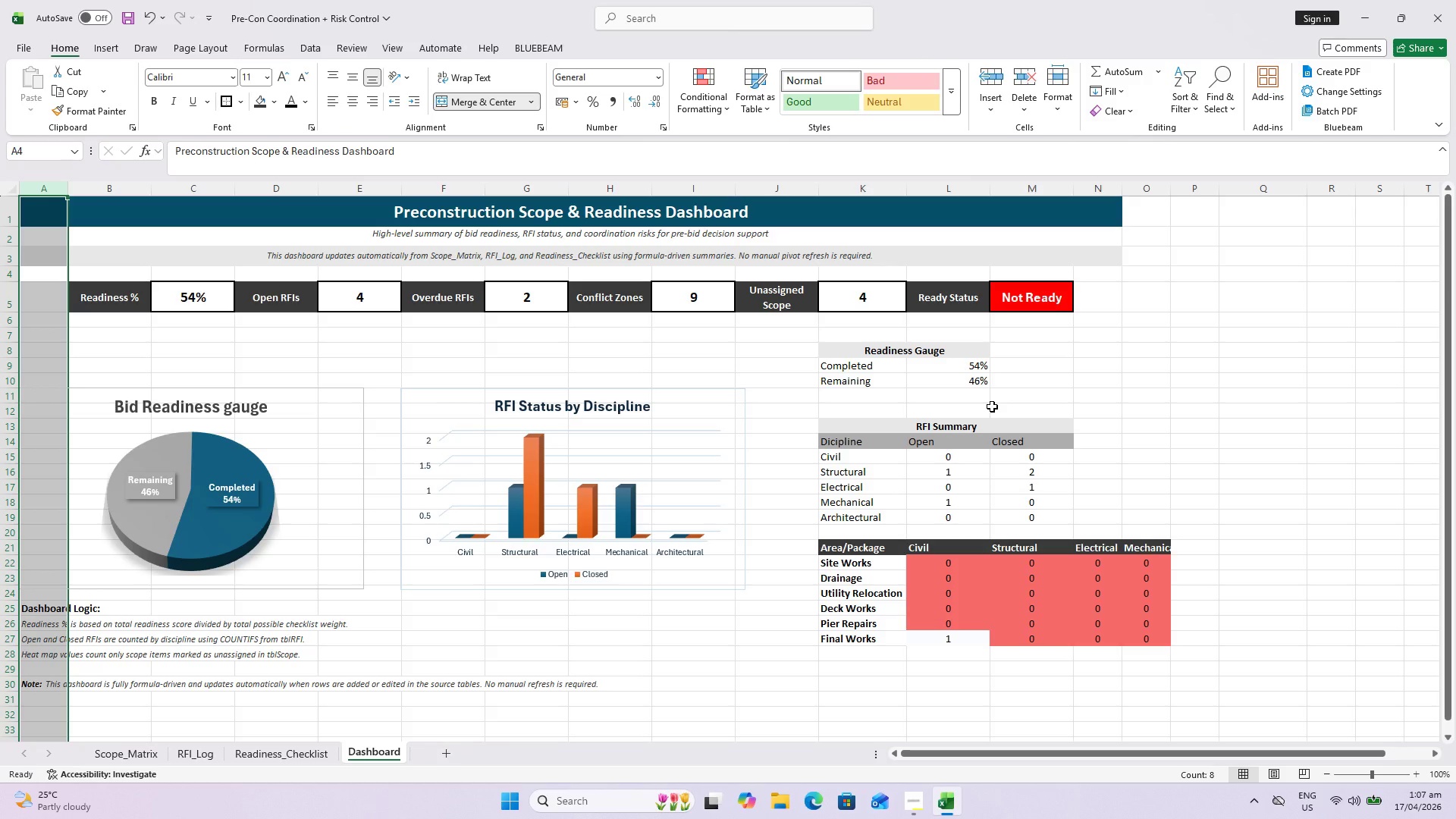 
key(Control+Shift+Equal)
 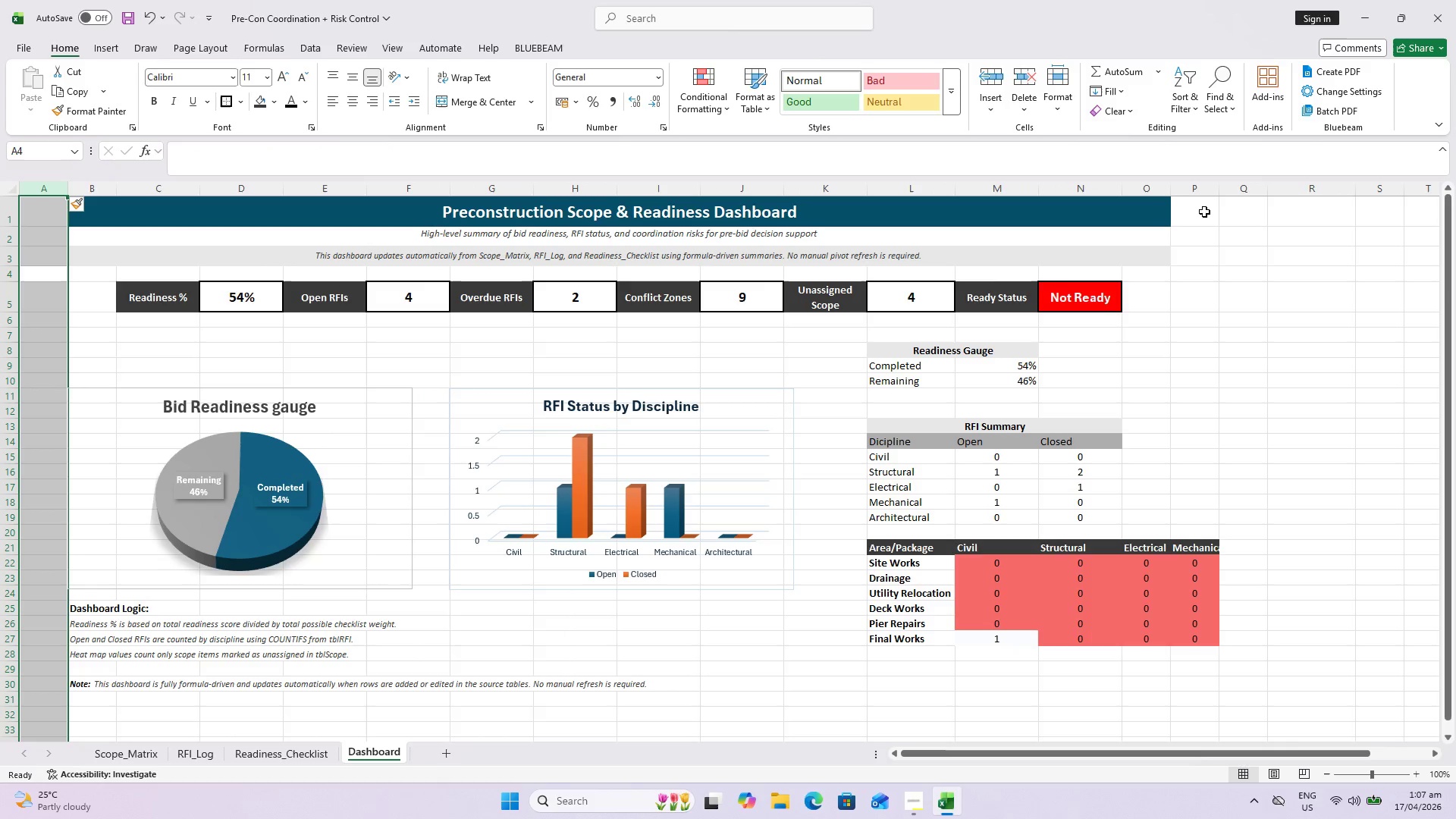 
left_click_drag(start_coordinate=[1141, 210], to_coordinate=[1194, 209])
 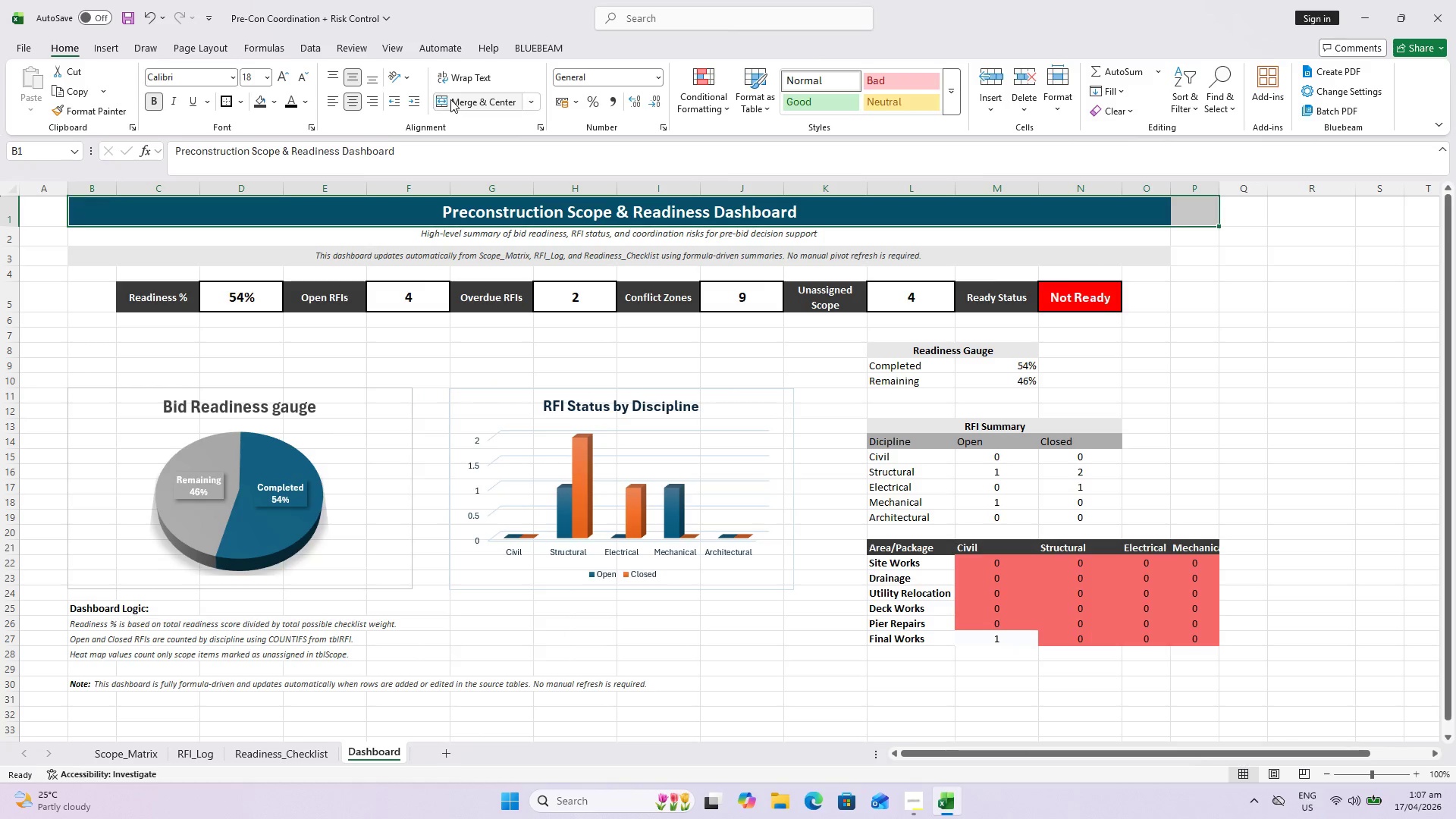 
double_click([450, 99])
 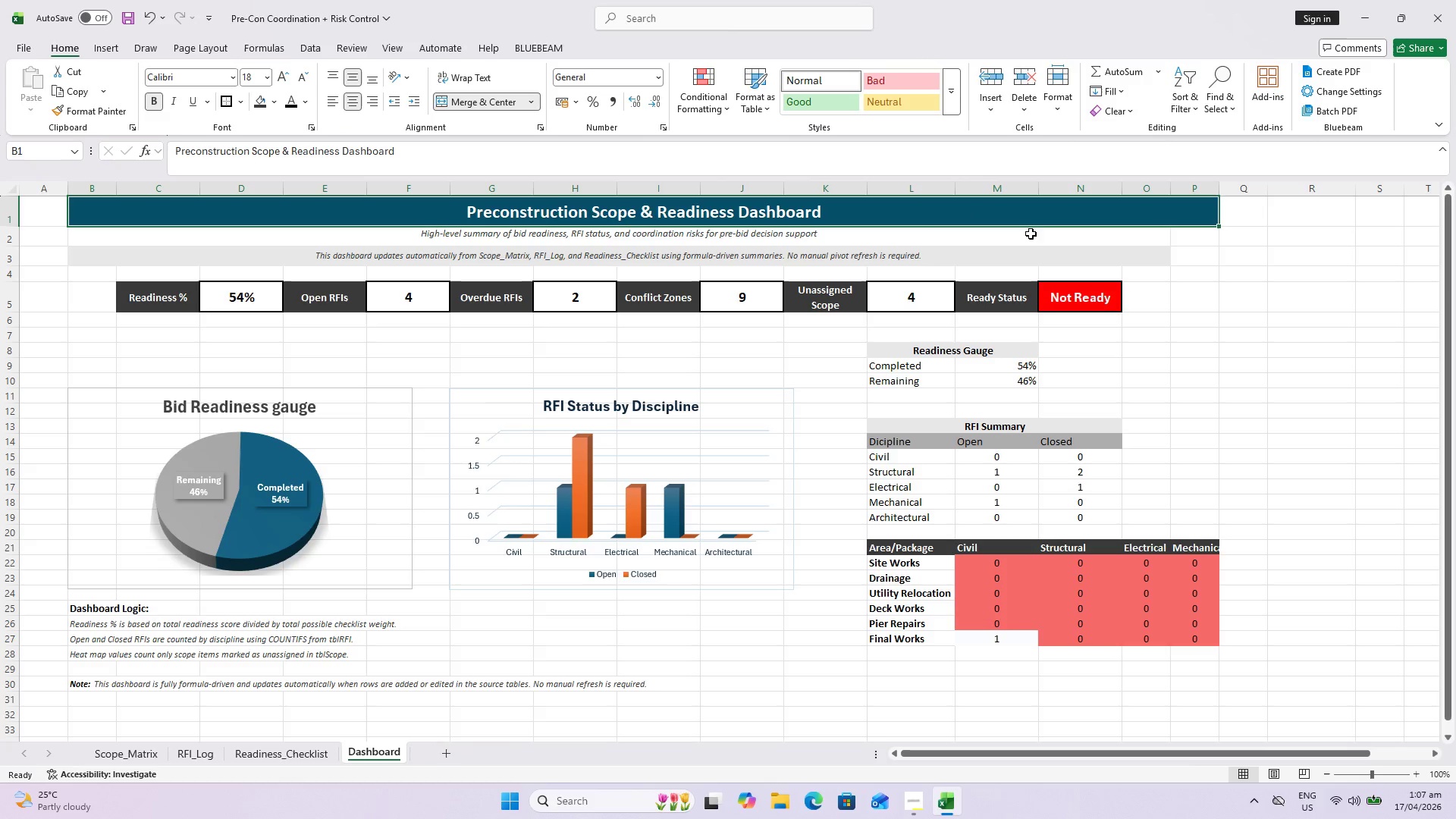 
left_click_drag(start_coordinate=[1045, 240], to_coordinate=[1178, 240])
 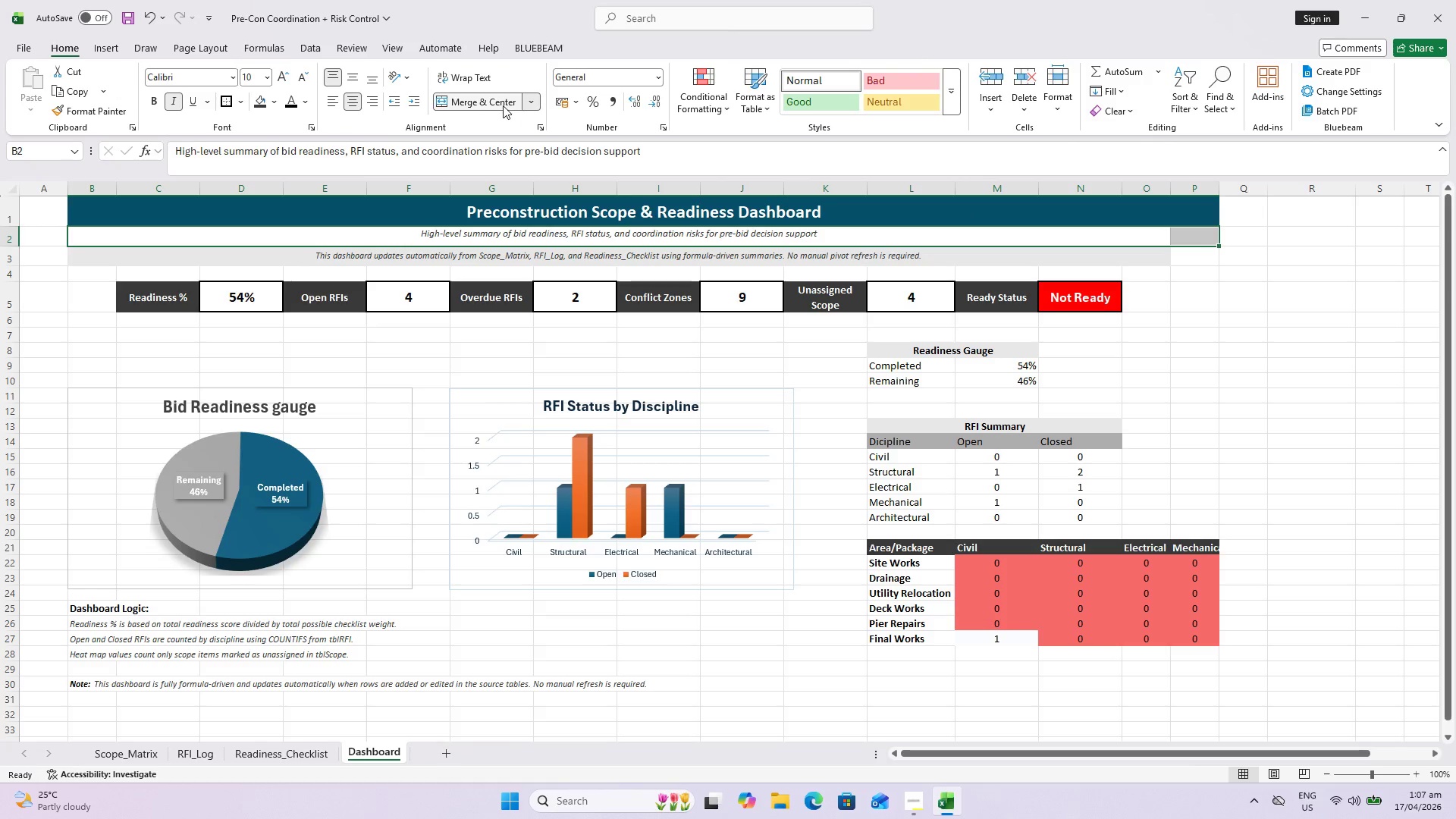 
left_click([466, 98])
 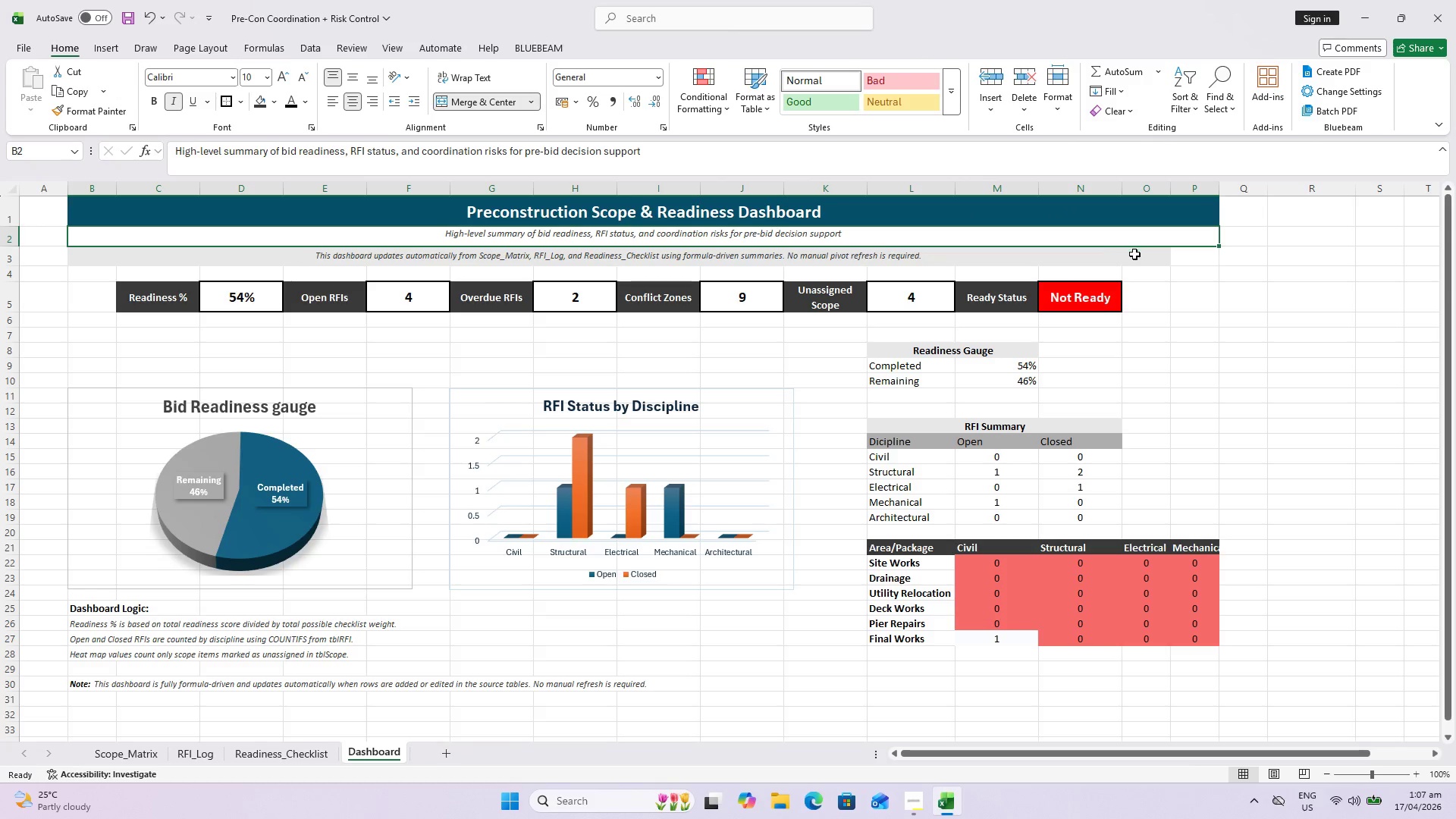 
left_click_drag(start_coordinate=[1135, 256], to_coordinate=[1183, 260])
 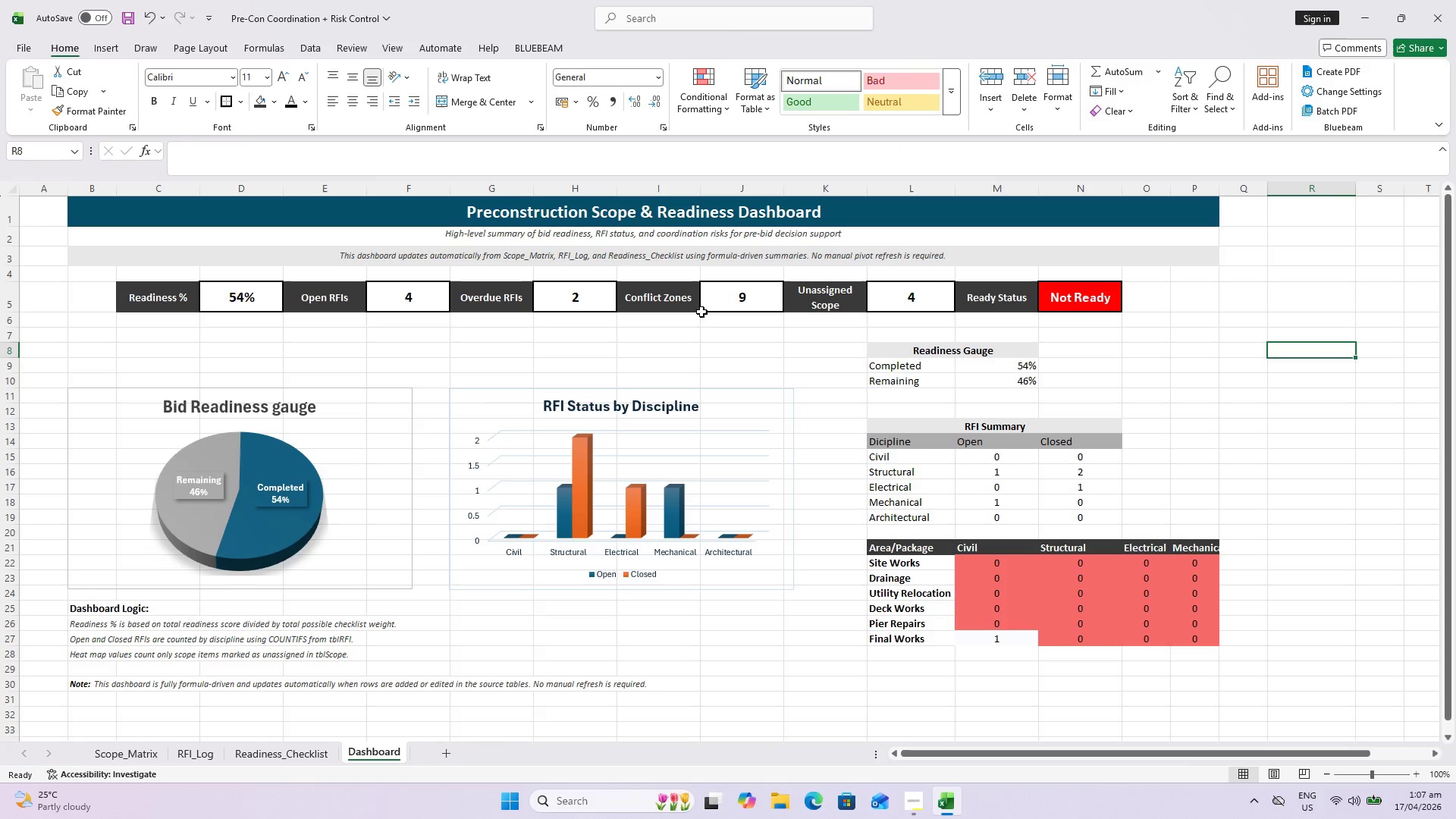 
left_click_drag(start_coordinate=[45, 218], to_coordinate=[102, 214])
 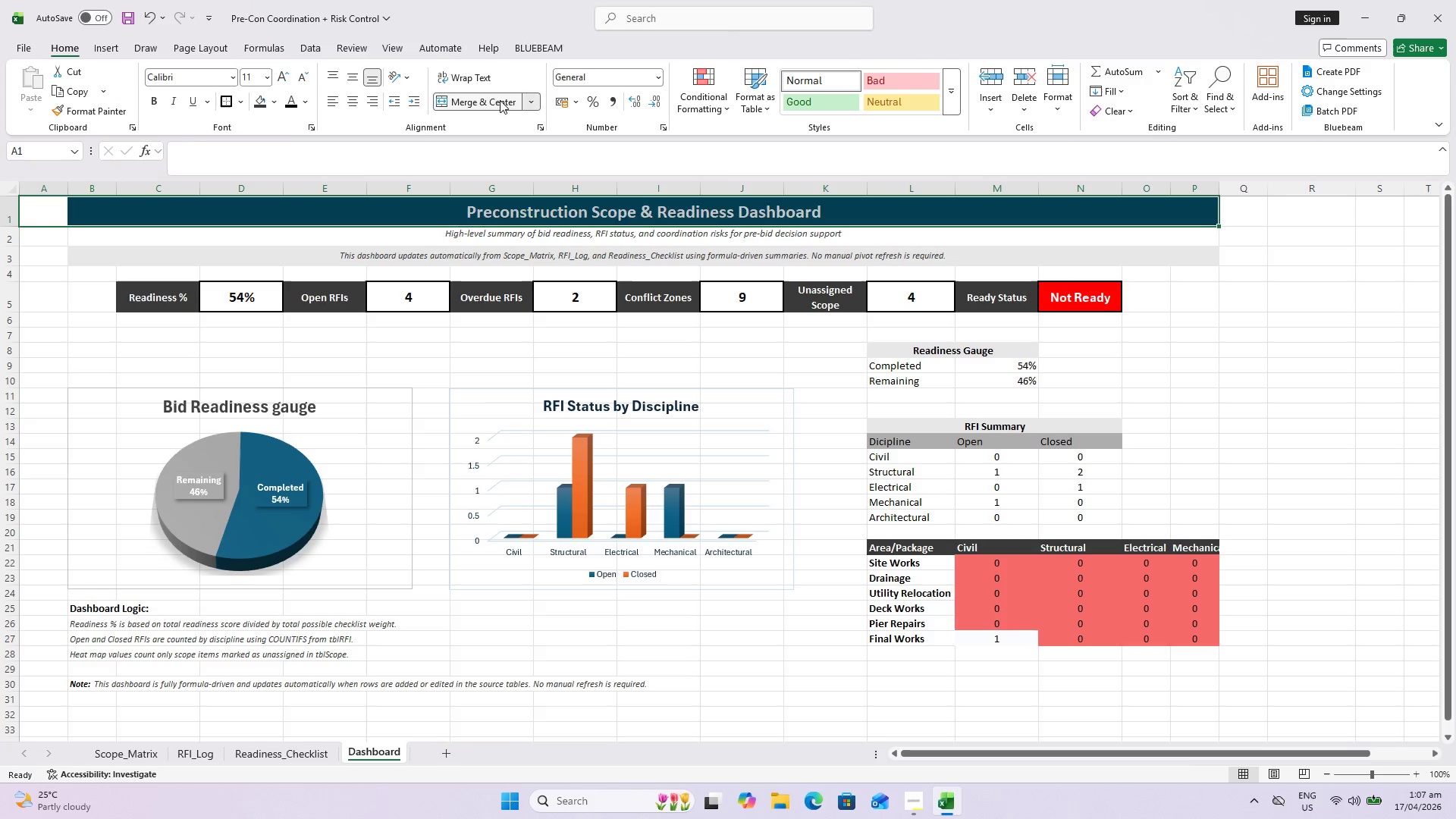 
double_click([500, 100])
 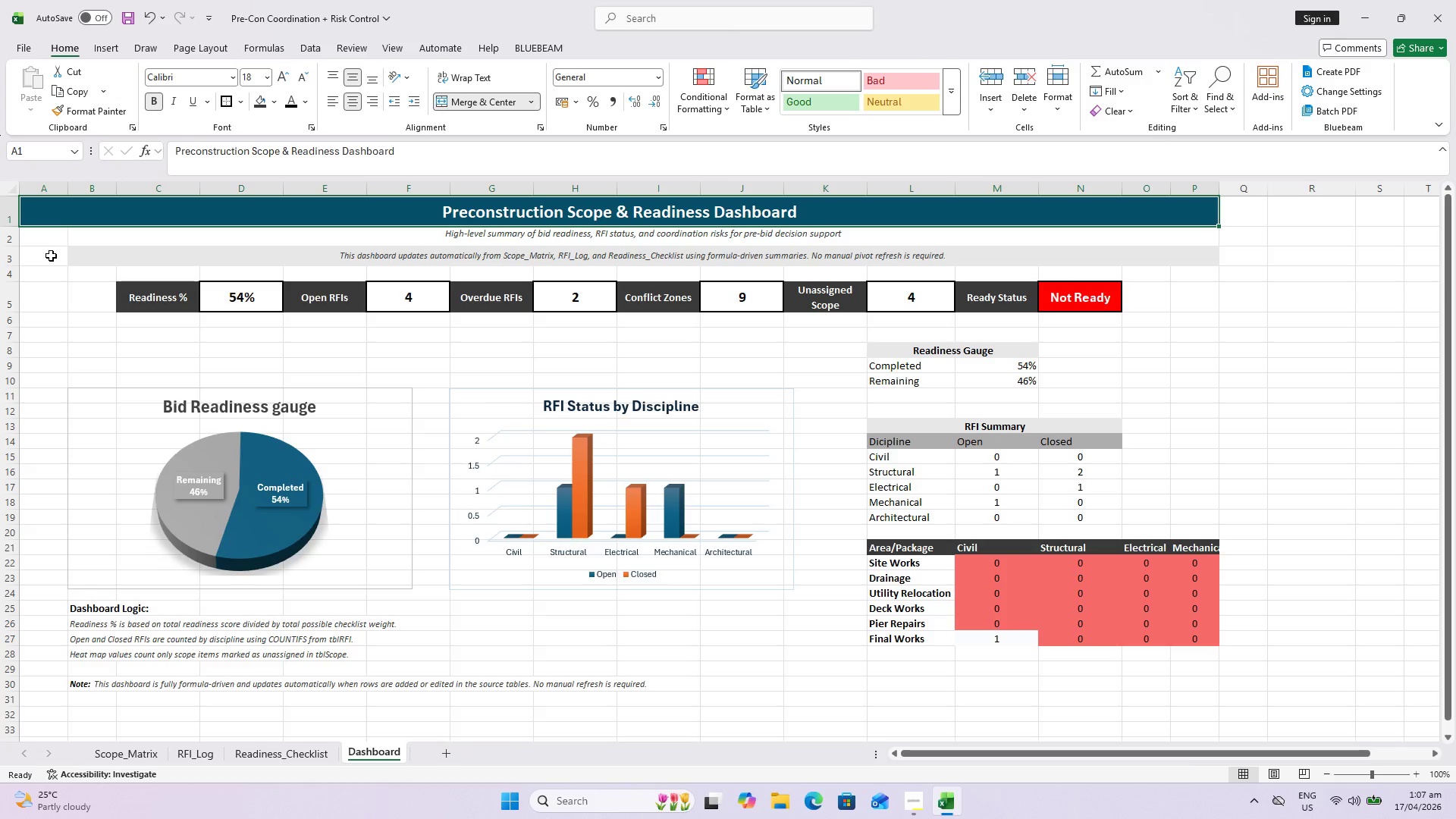 
left_click_drag(start_coordinate=[51, 256], to_coordinate=[77, 251])
 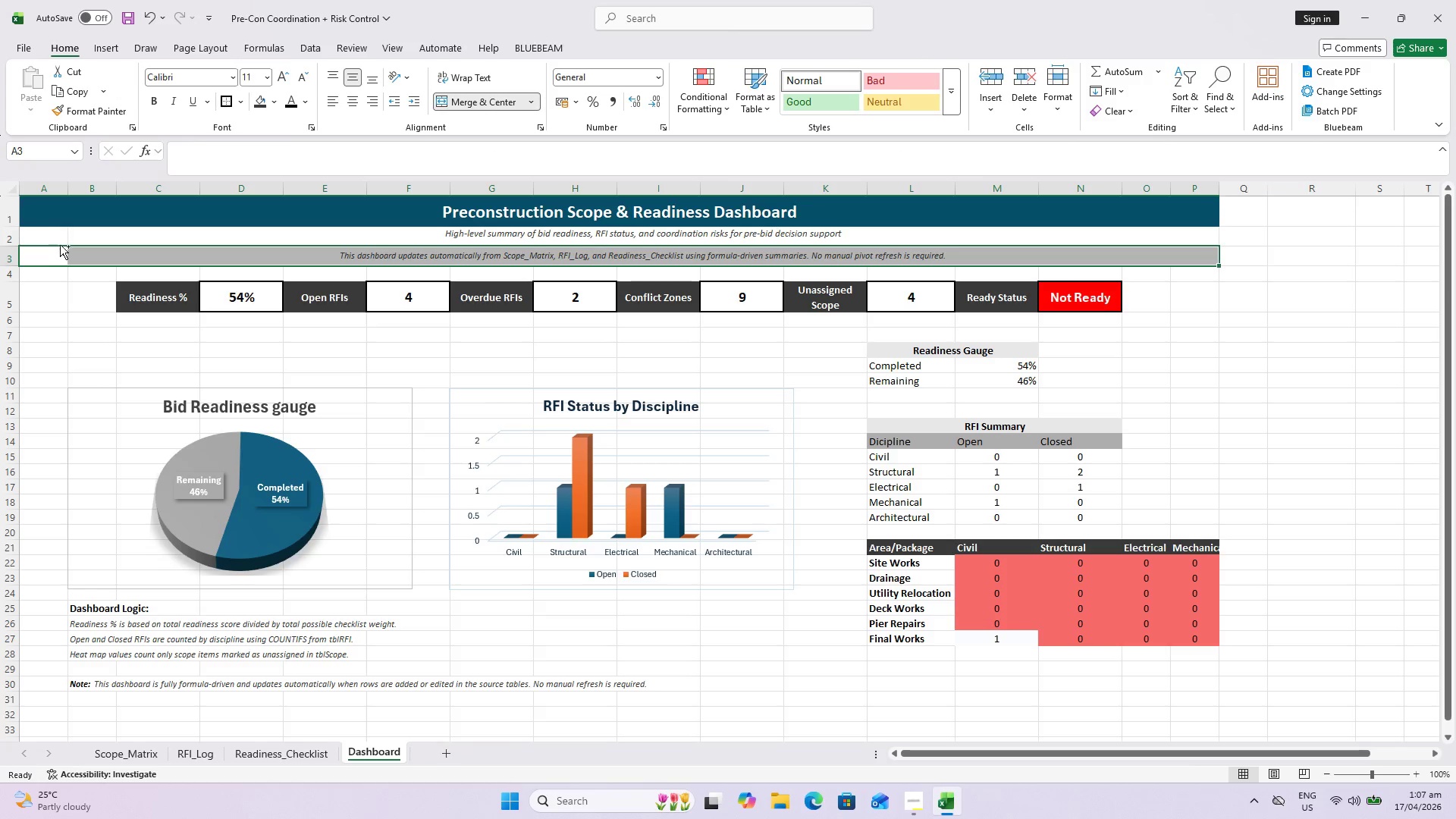 
hold_key(key=ControlLeft, duration=0.61)
left_click_drag(start_coordinate=[53, 242], to_coordinate=[82, 240])
 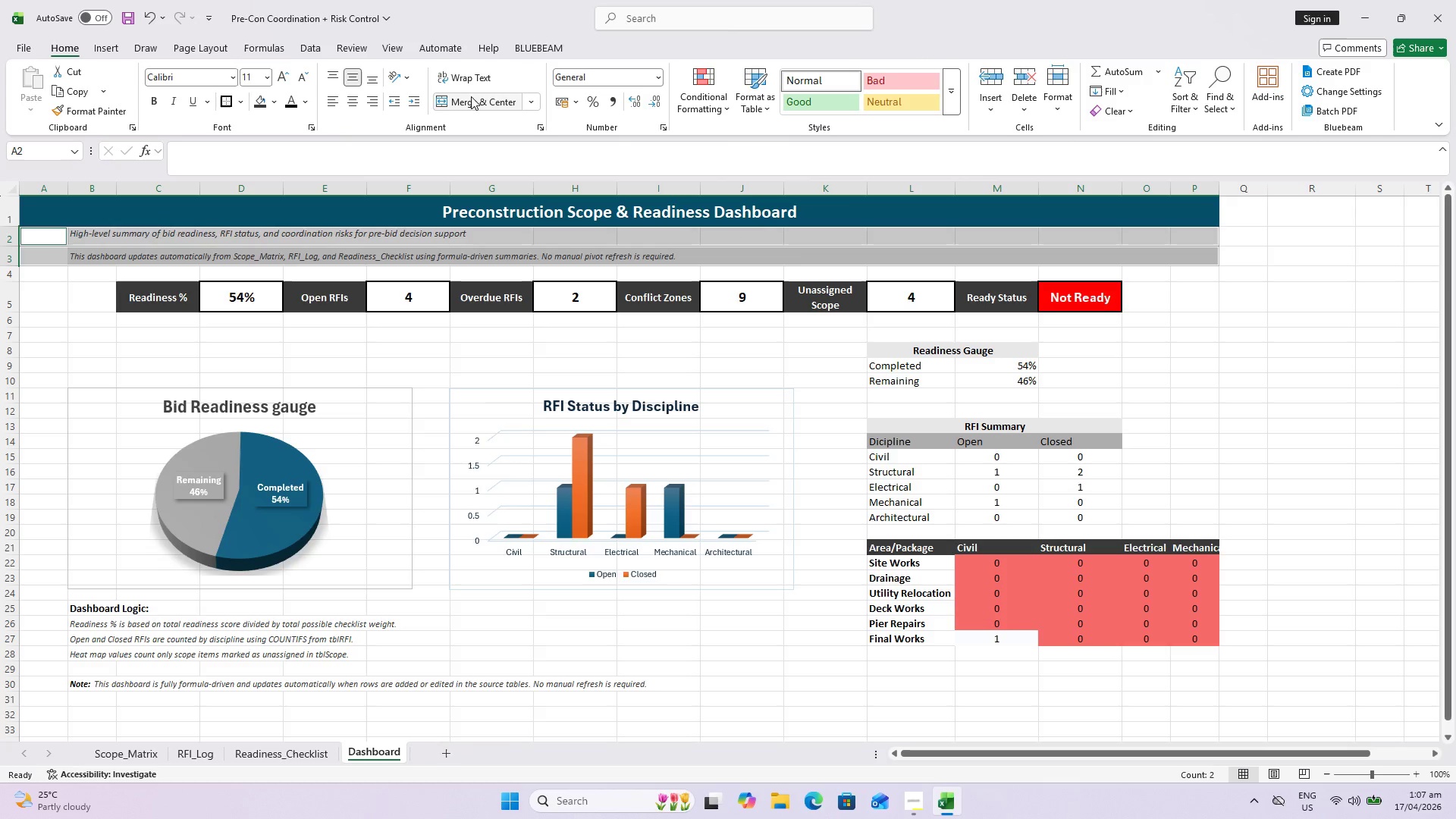 
double_click([471, 96])
 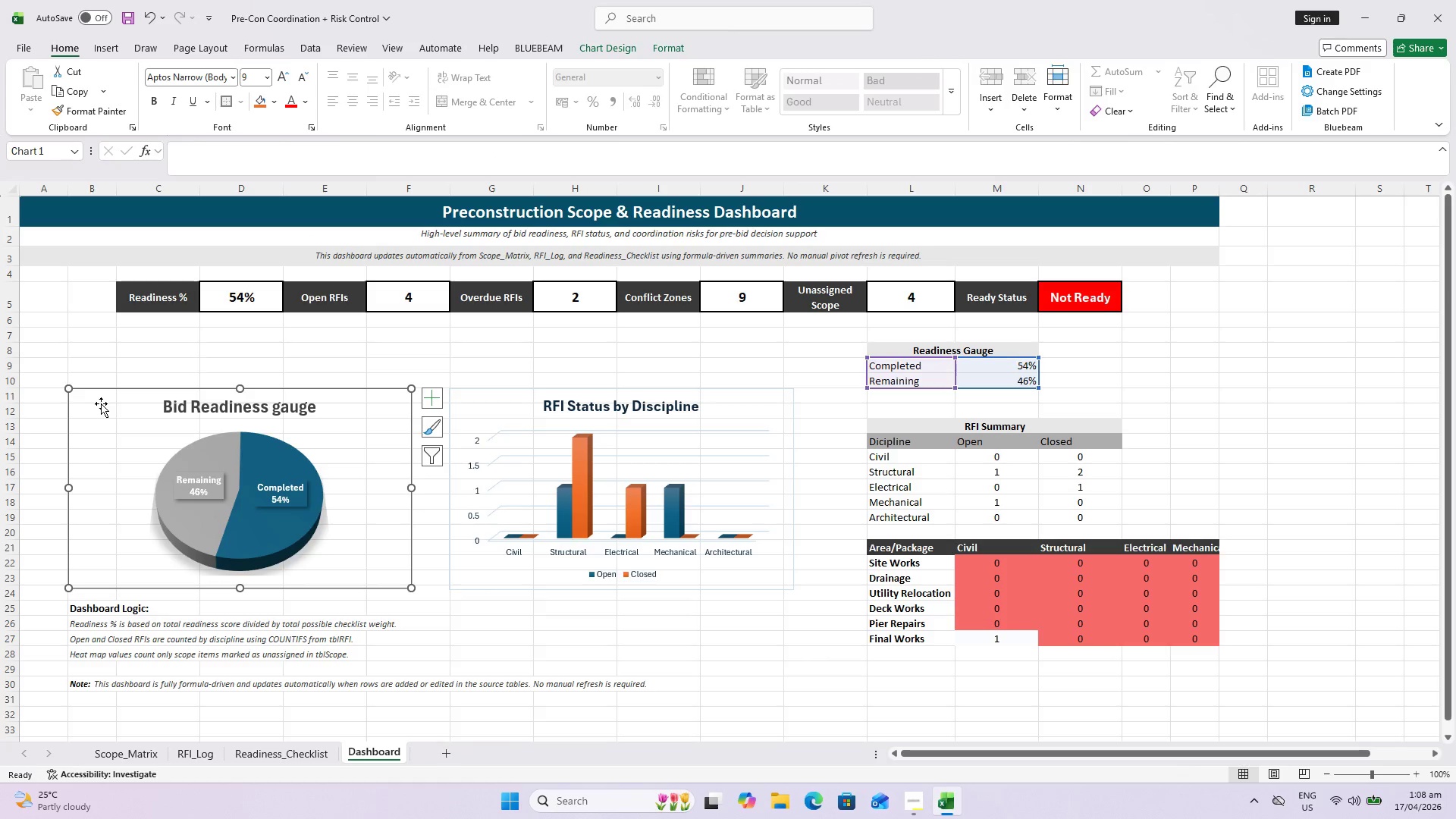 
wait(6.41)
 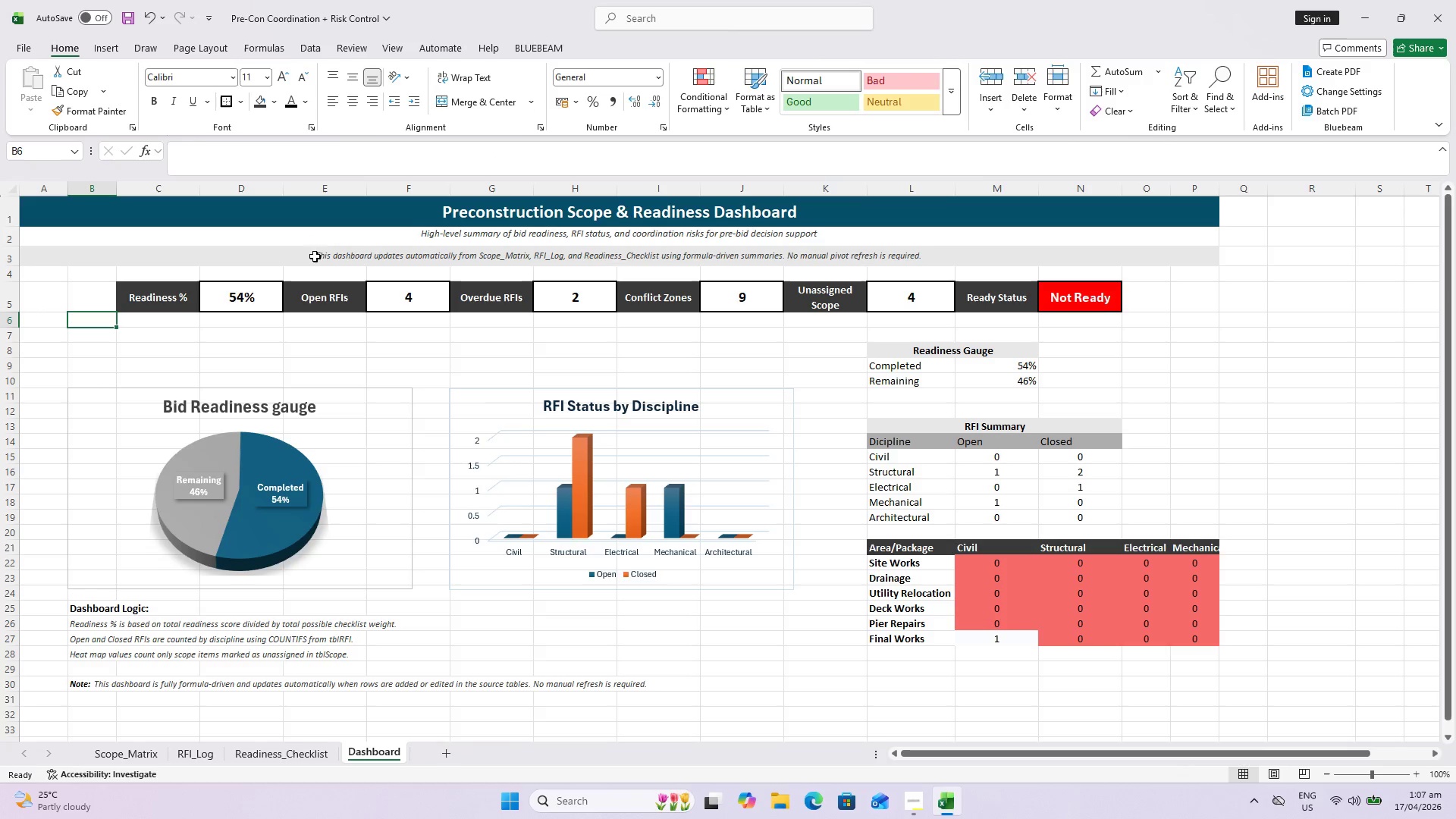 
left_click_drag(start_coordinate=[127, 403], to_coordinate=[80, 403])
 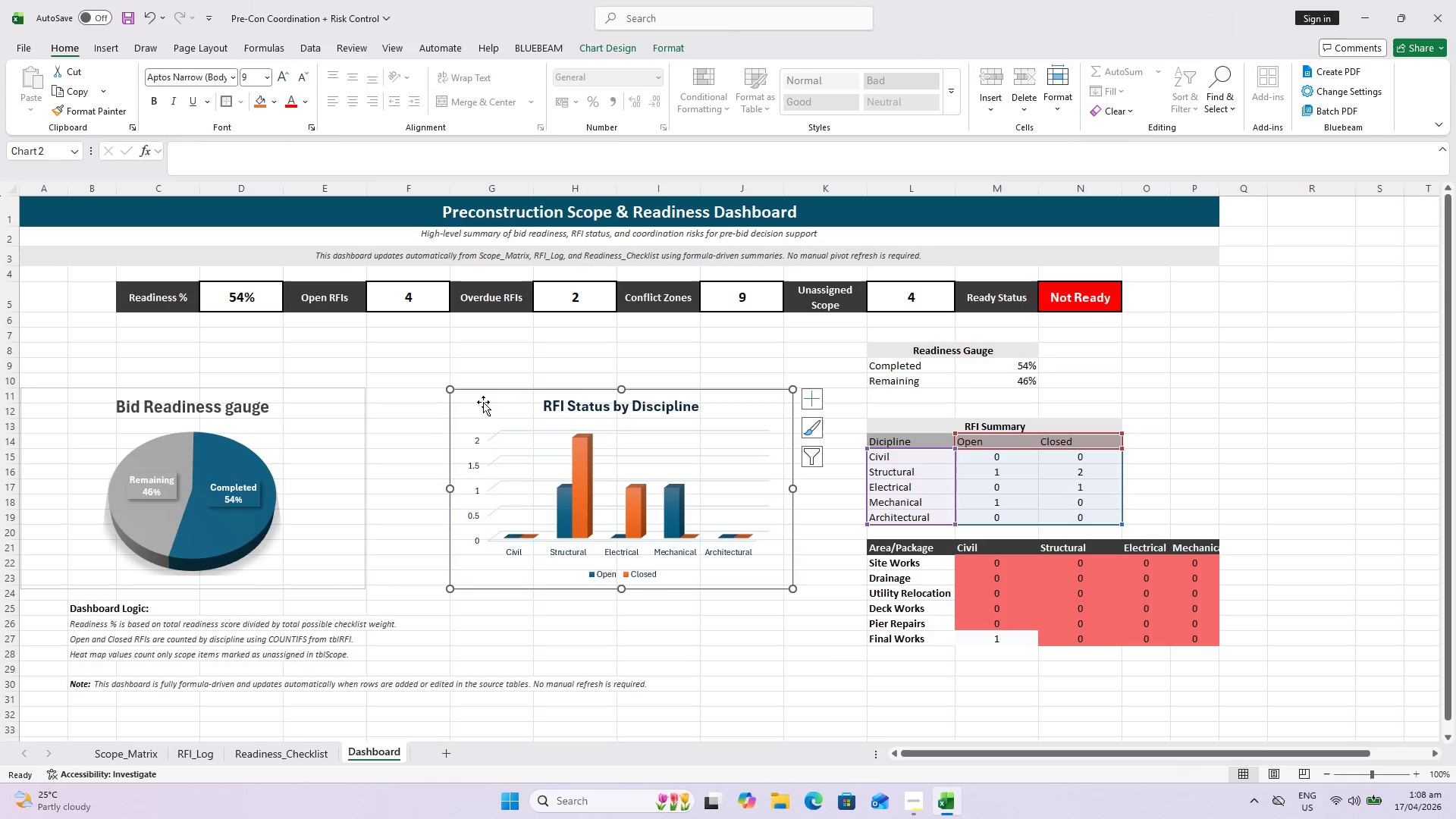 
left_click_drag(start_coordinate=[489, 399], to_coordinate=[444, 398])
 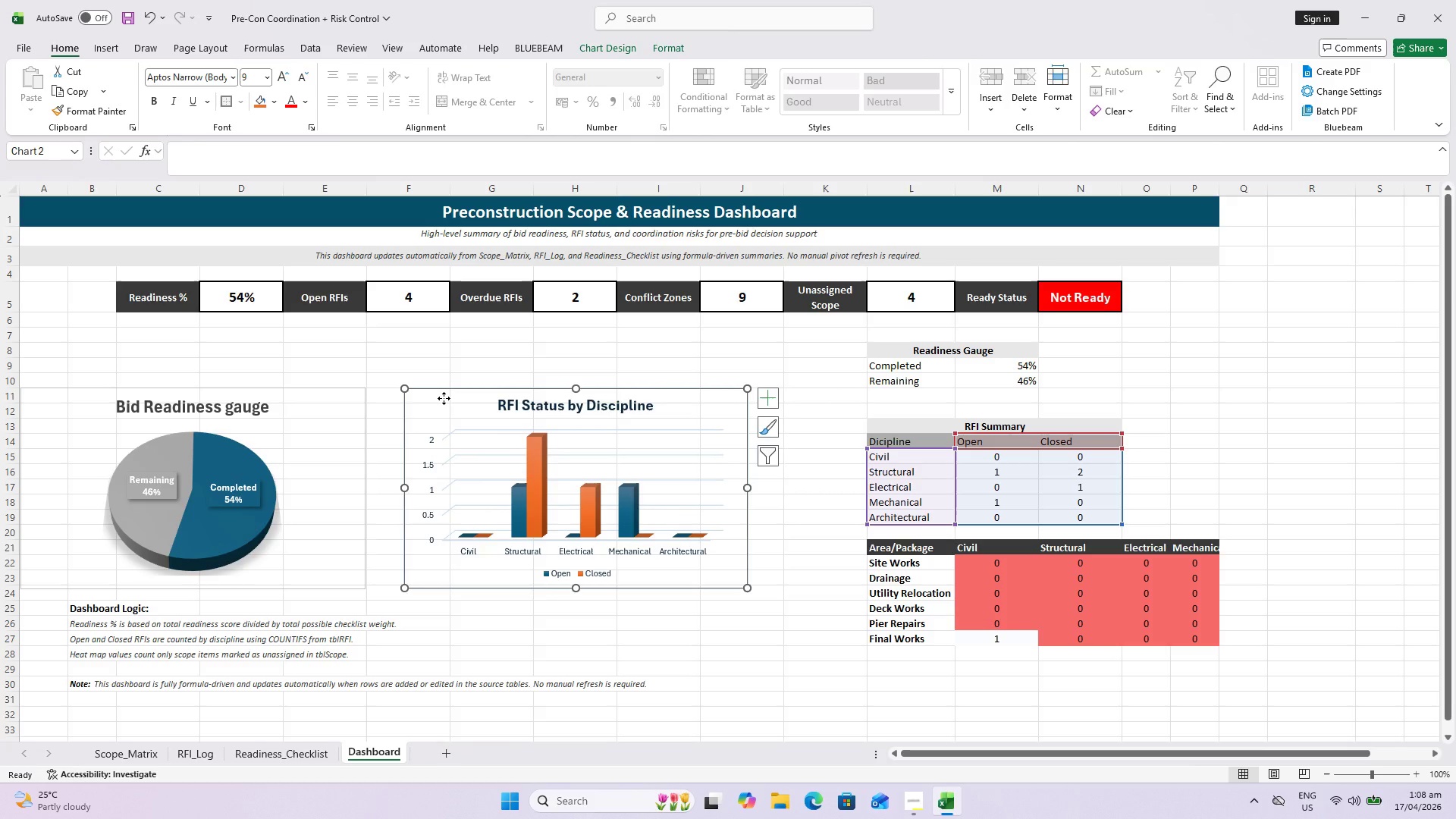 
left_click([444, 398])
 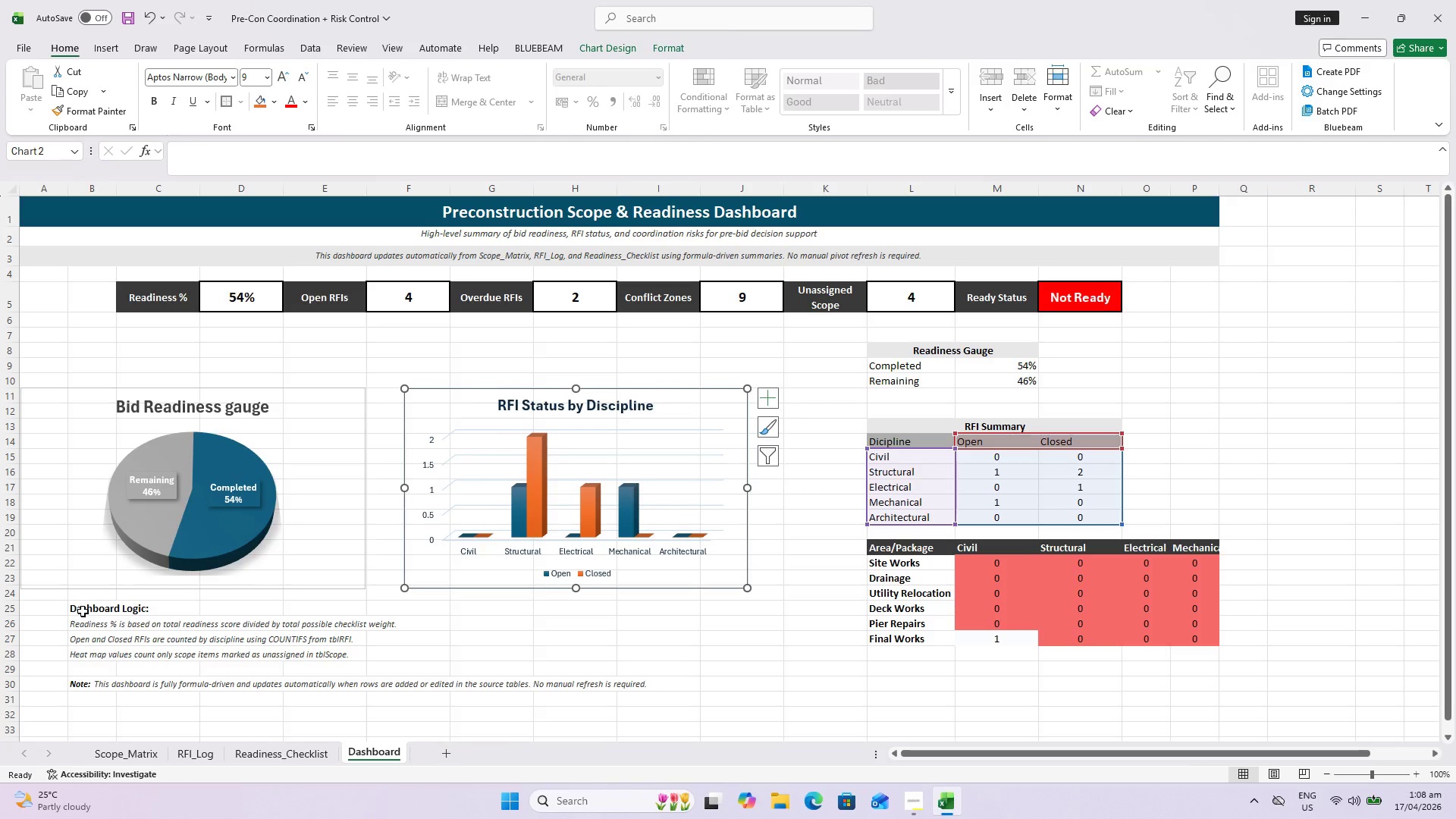 
left_click_drag(start_coordinate=[82, 611], to_coordinate=[97, 682])
 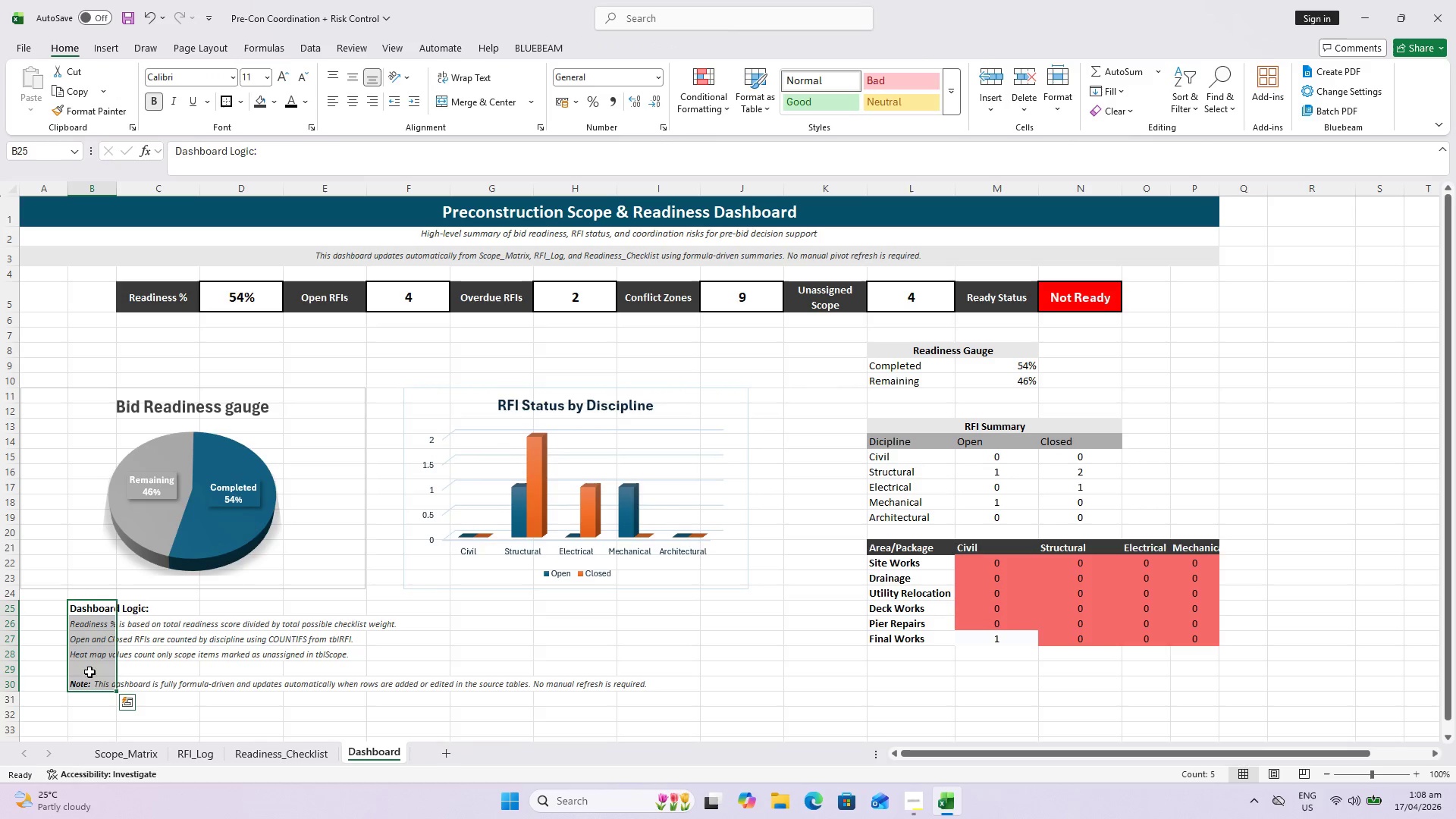 
key(Control+X)
 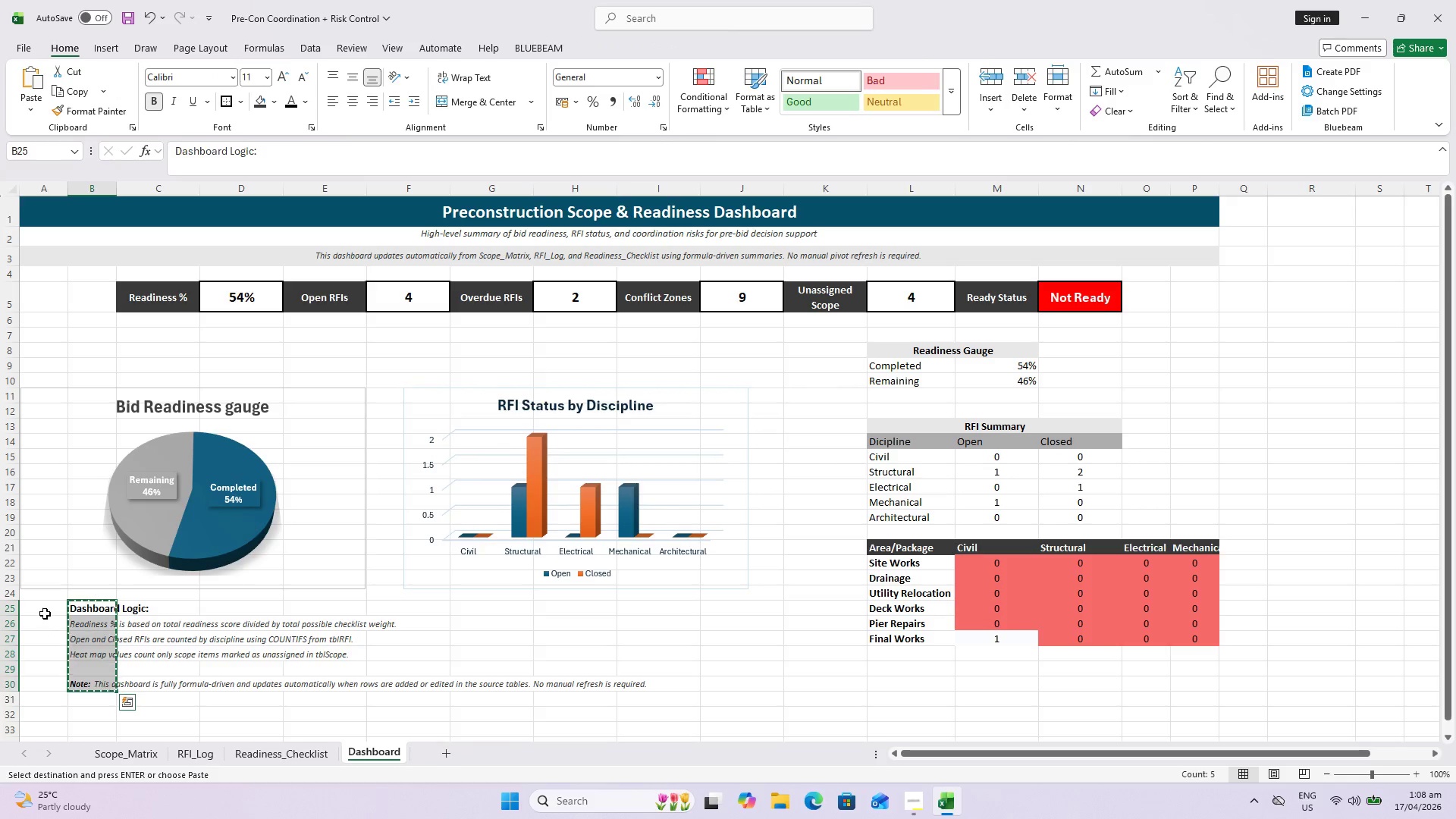 
key(Control+V)
 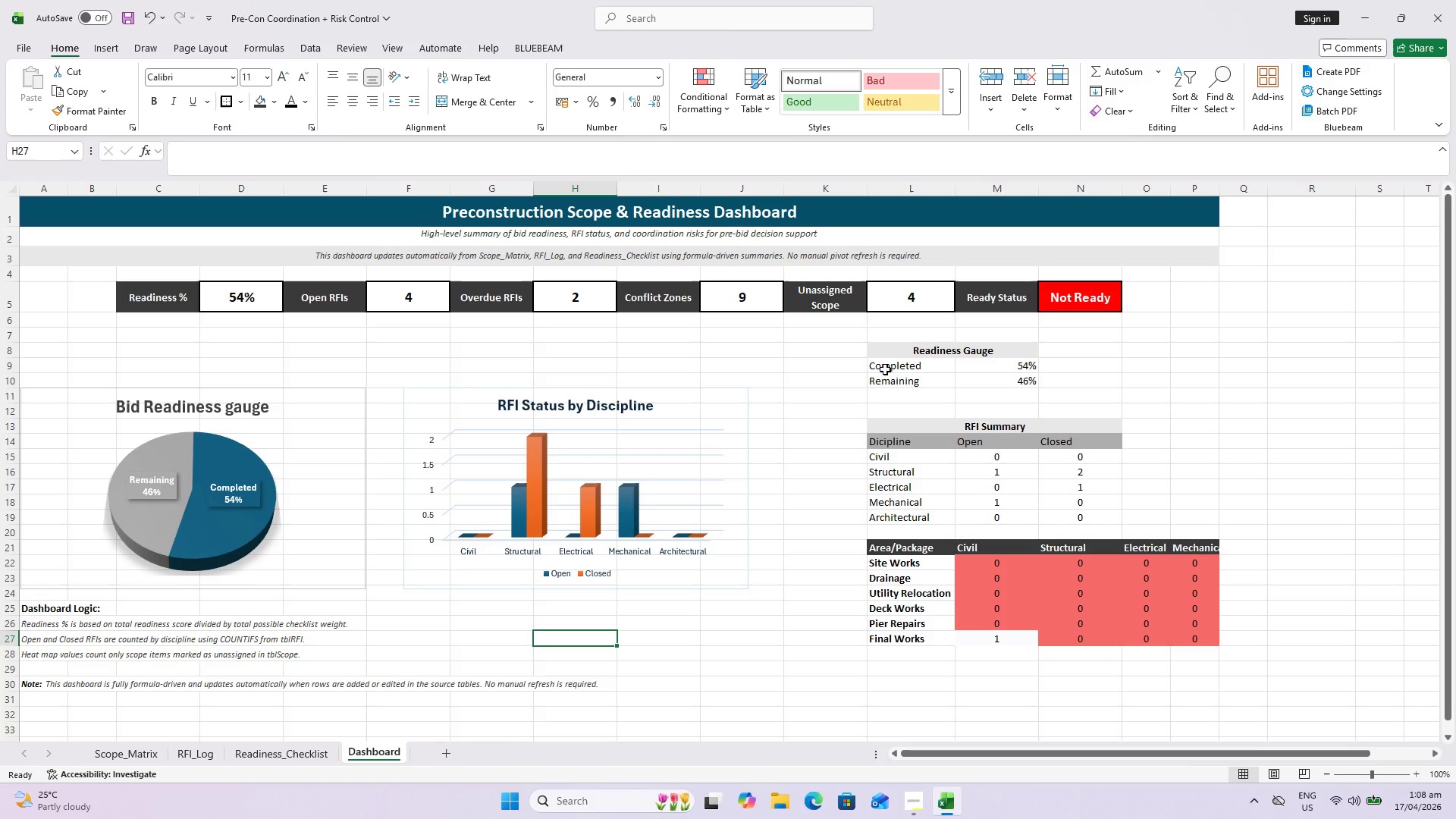 
left_click_drag(start_coordinate=[897, 356], to_coordinate=[1196, 636])
 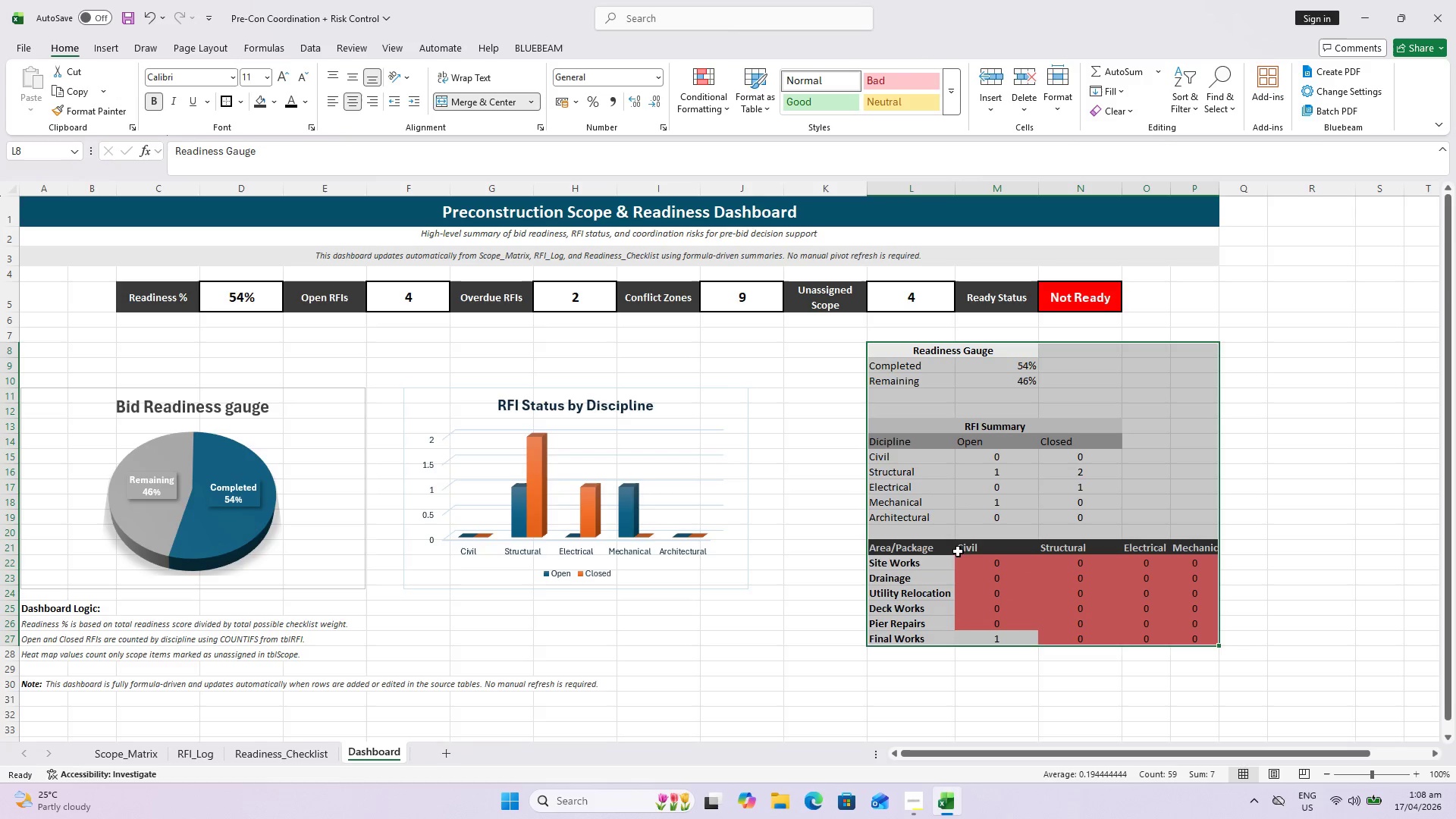 
key(Control+X)
 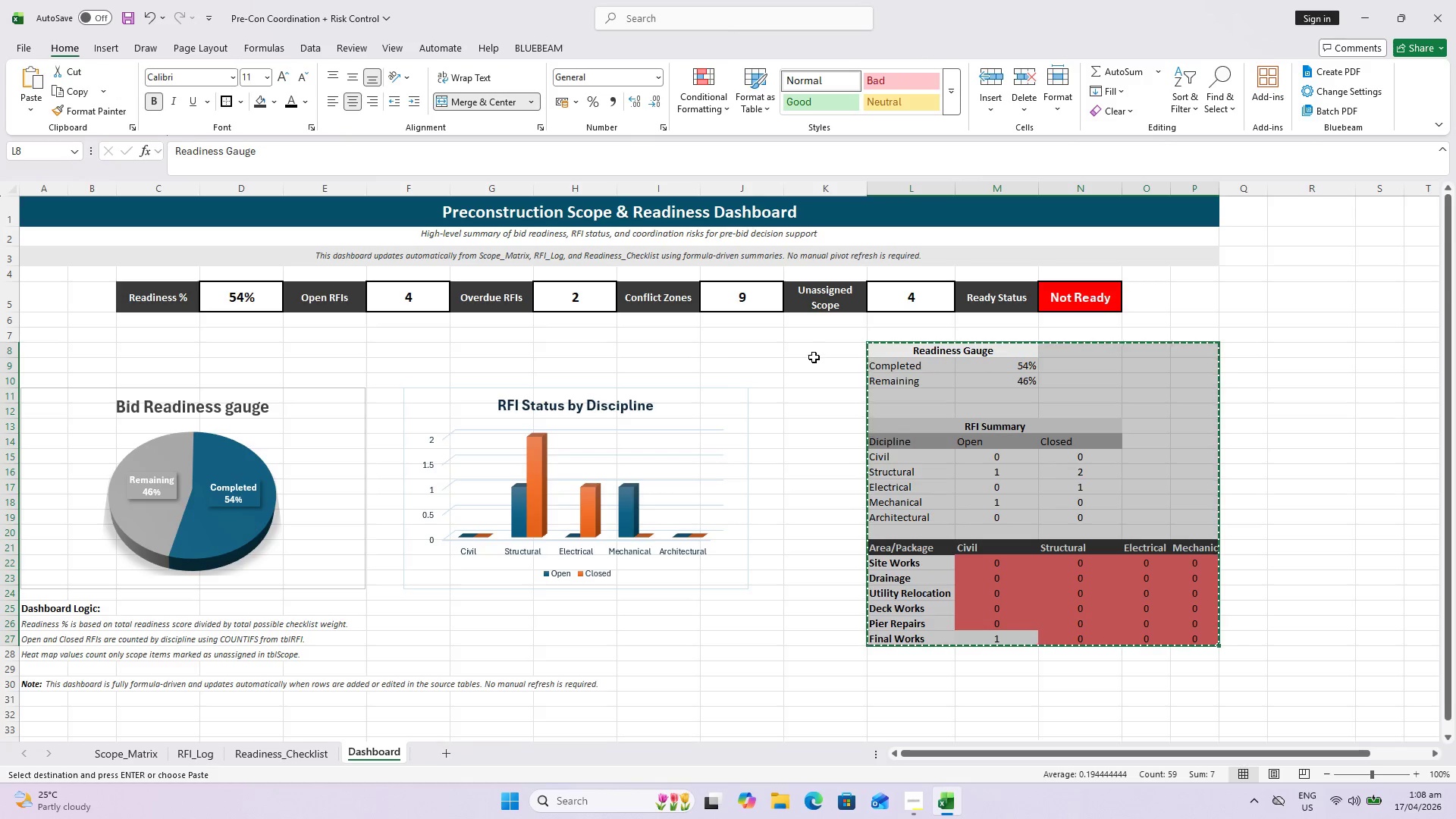 
left_click([814, 354])
 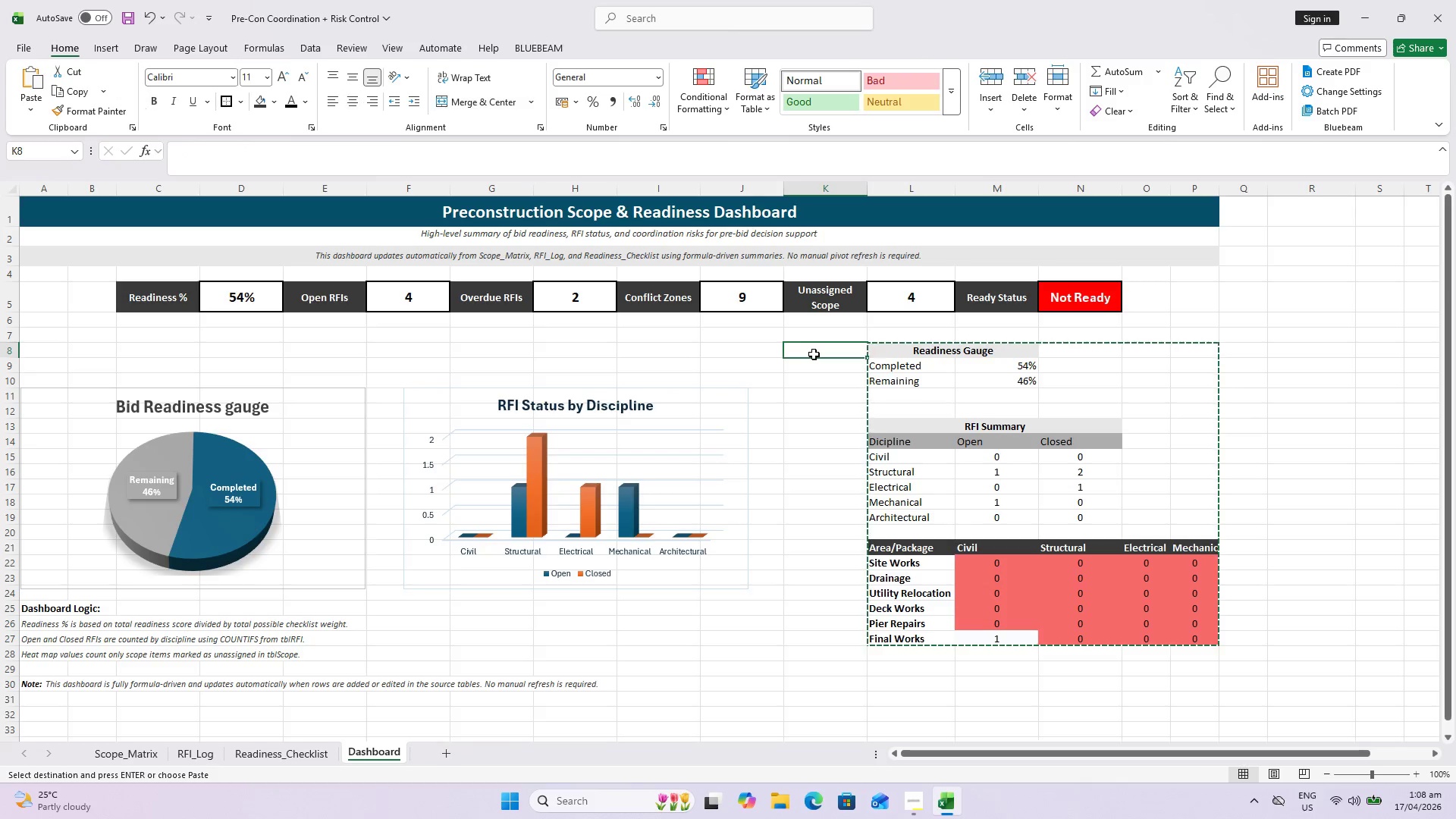 
key(Control+V)
 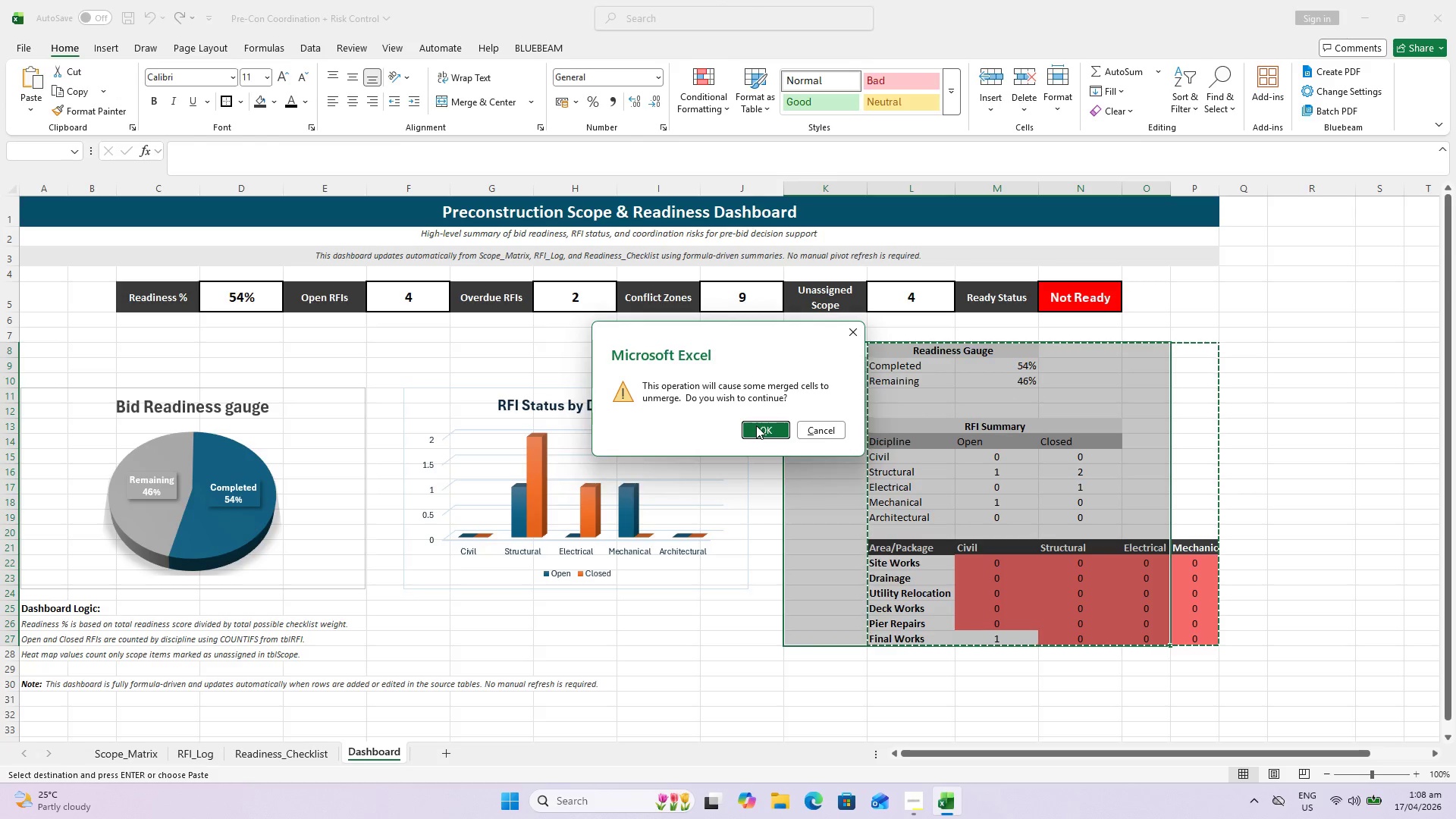 
wait(5.61)
 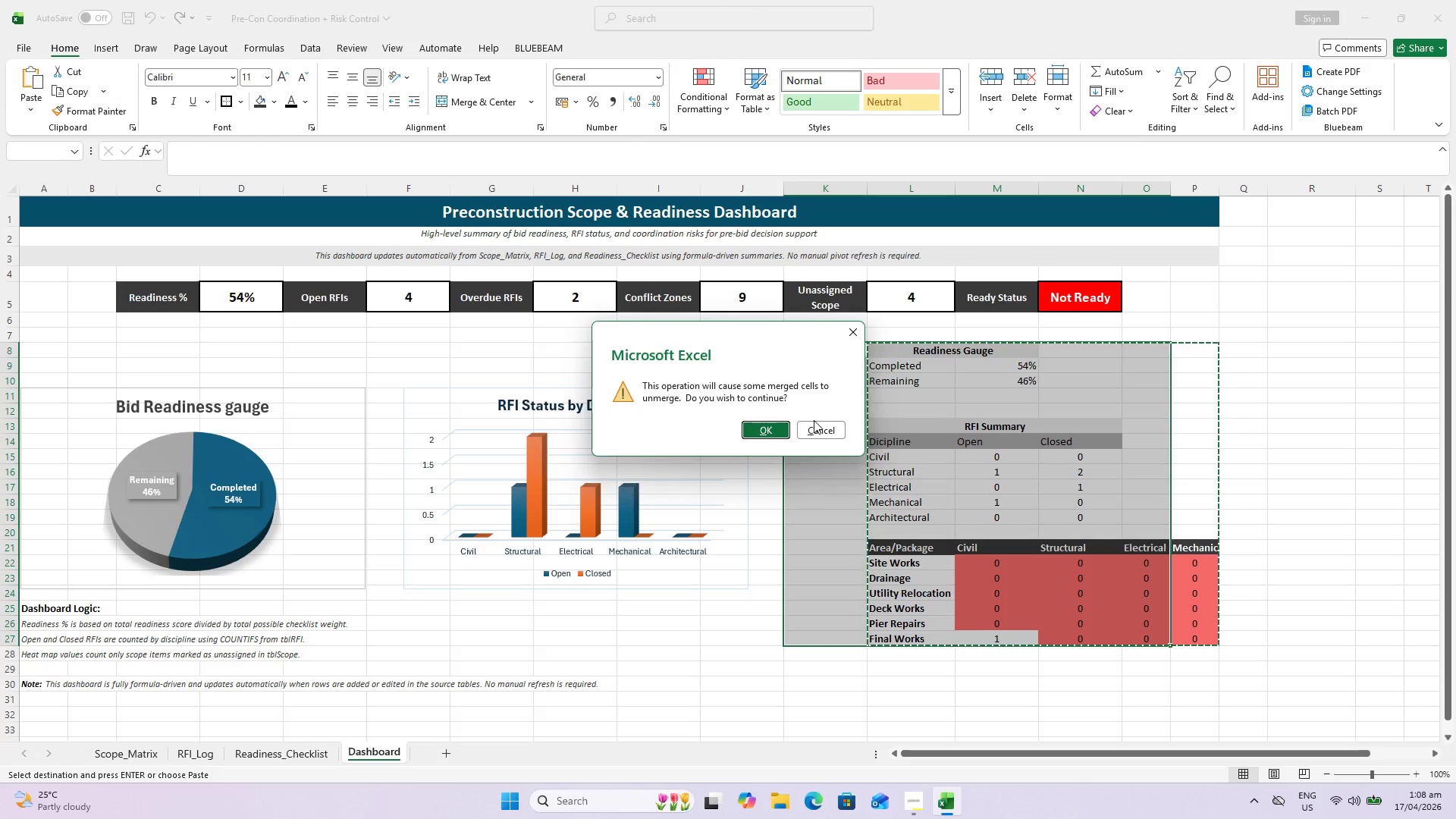 
left_click([763, 429])
 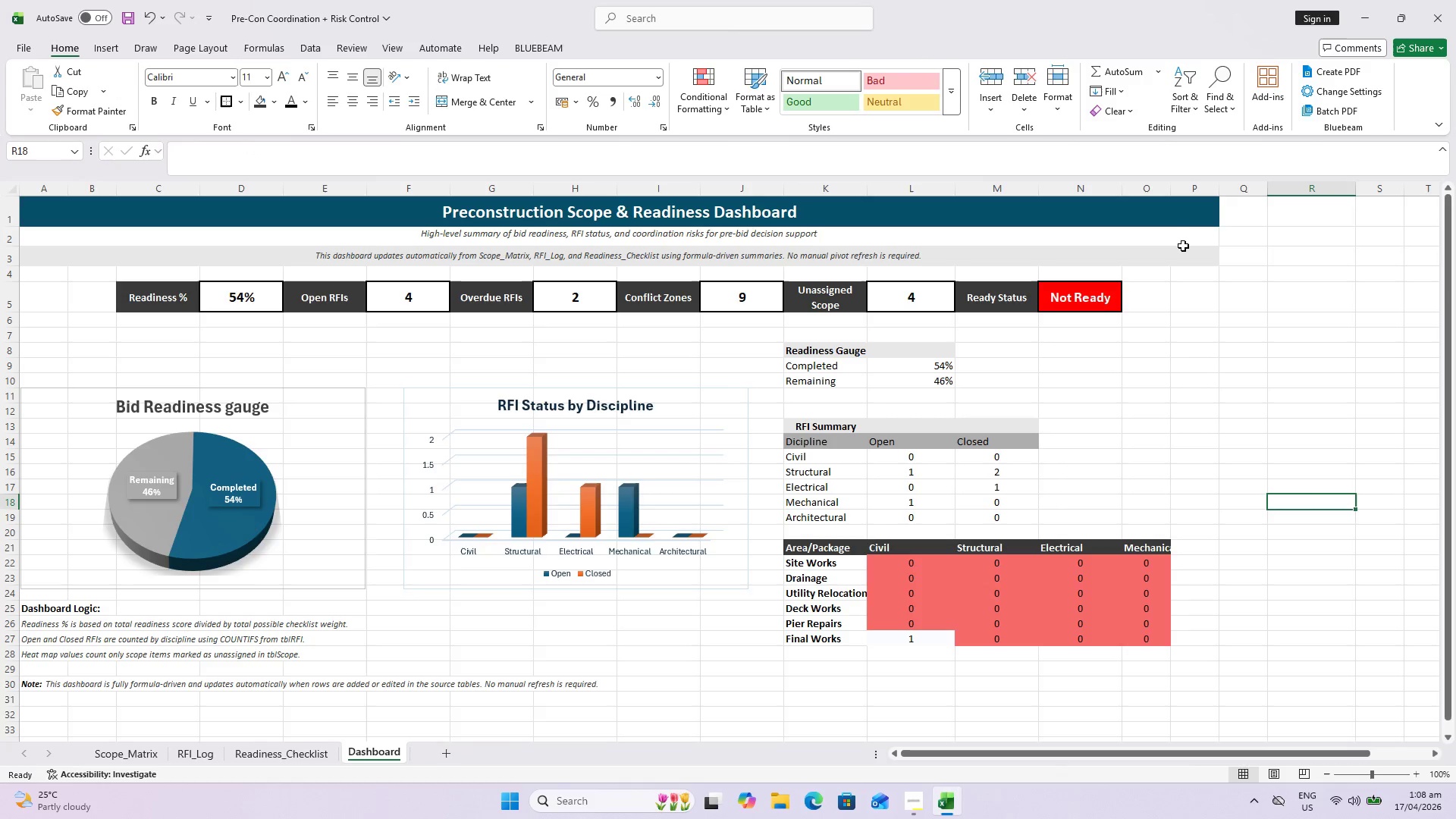 
left_click([1153, 550])
 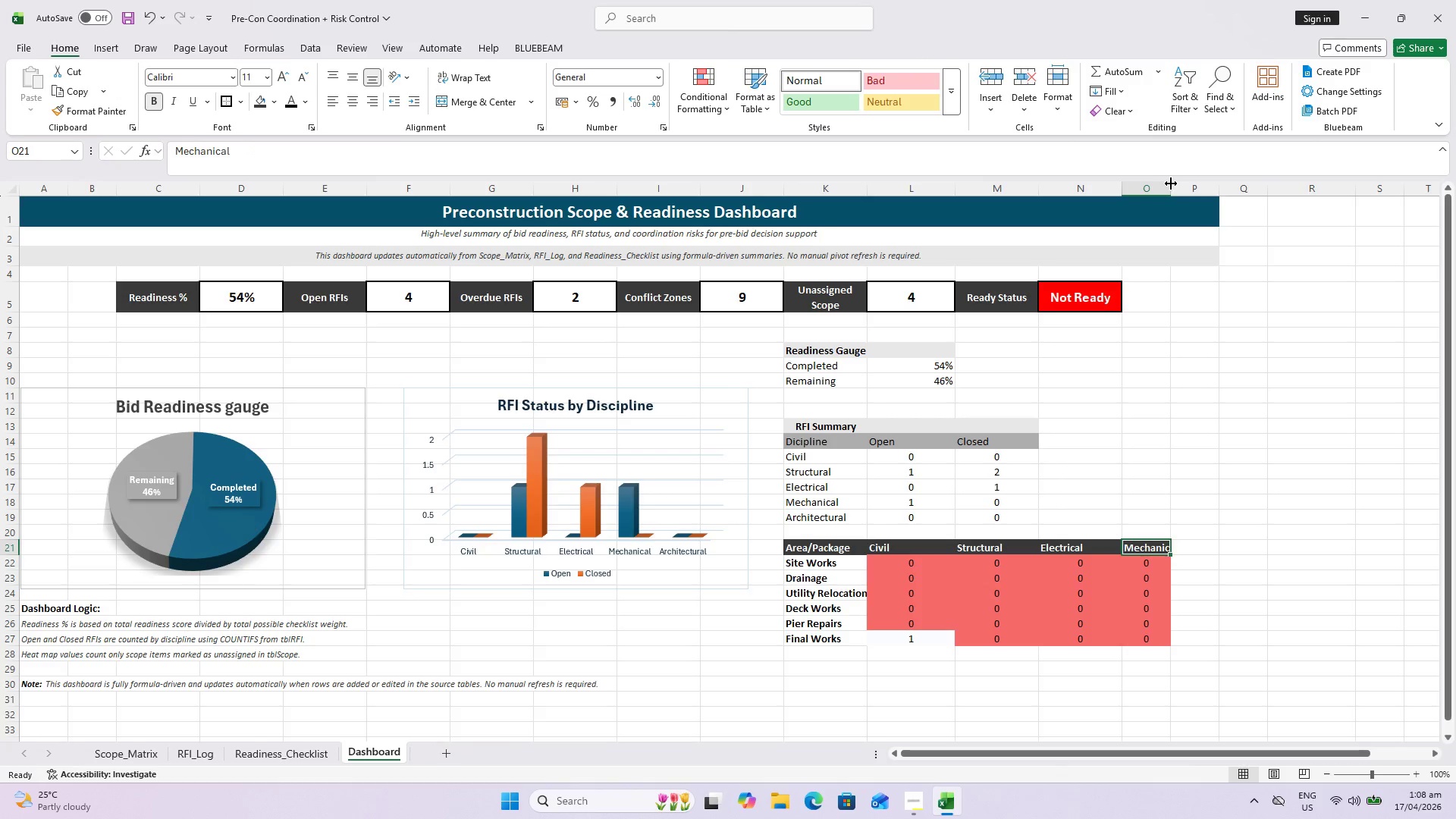 
double_click([1171, 184])
 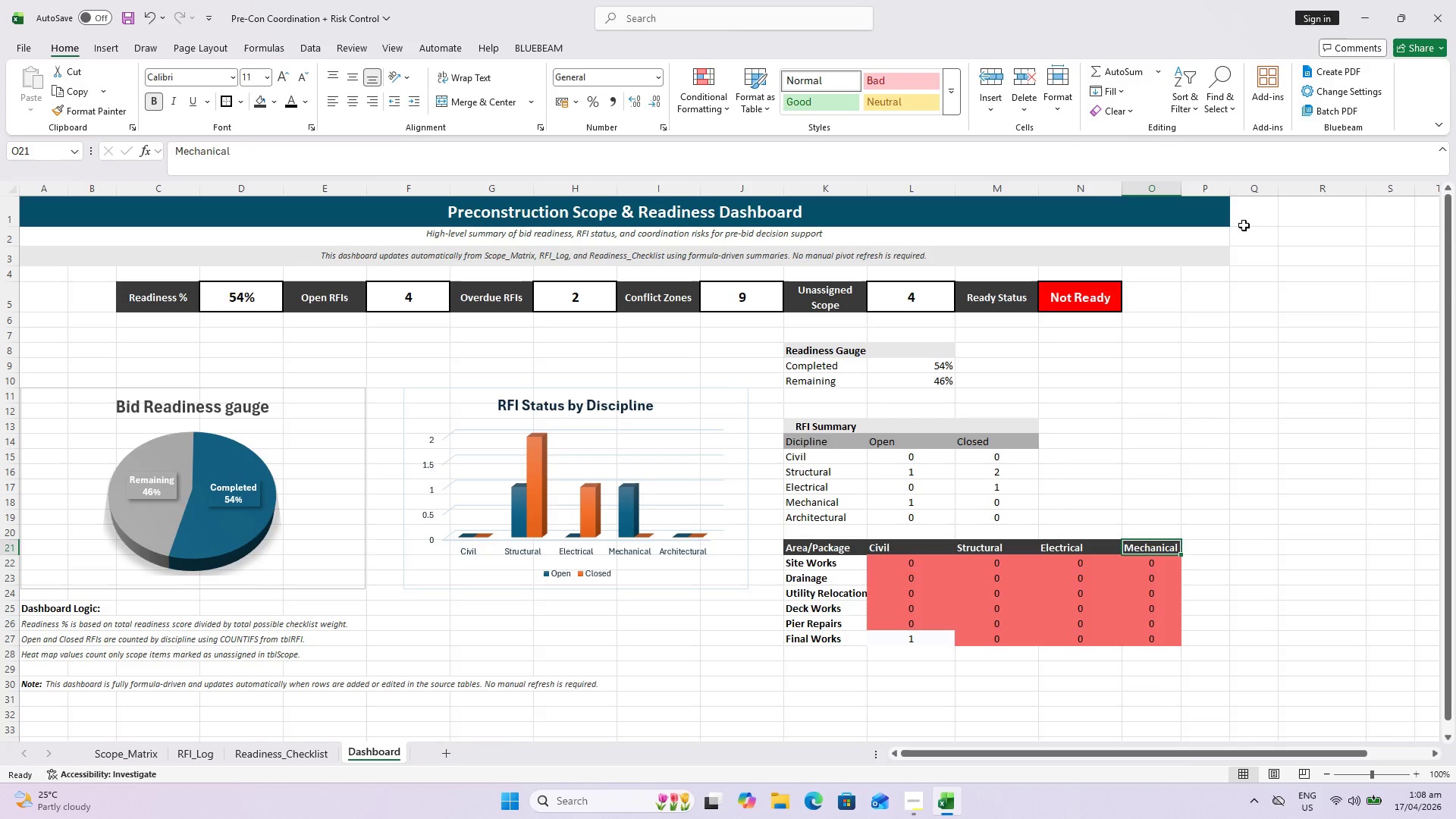 
left_click([1303, 493])
 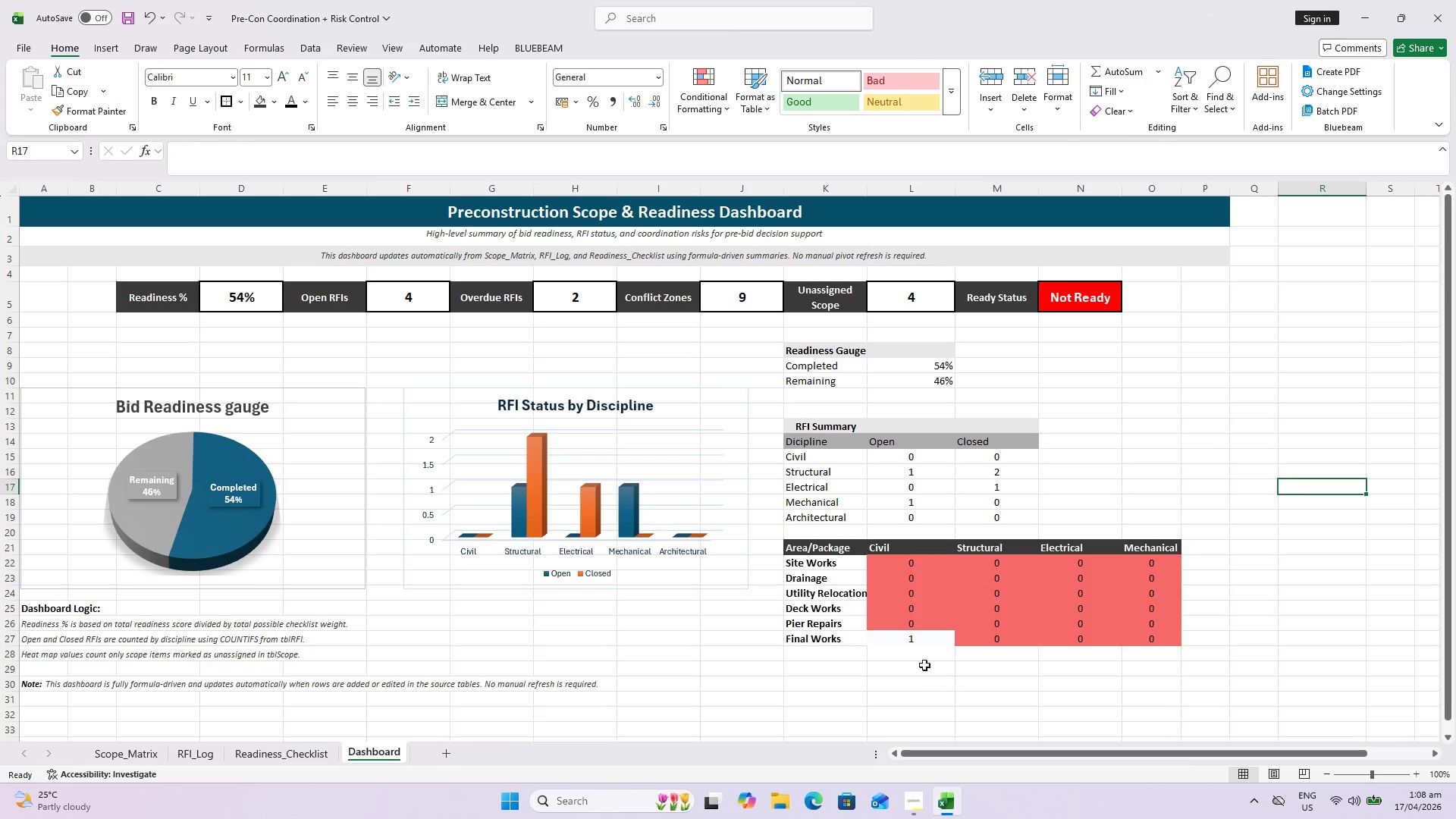 
key(Control+S)
 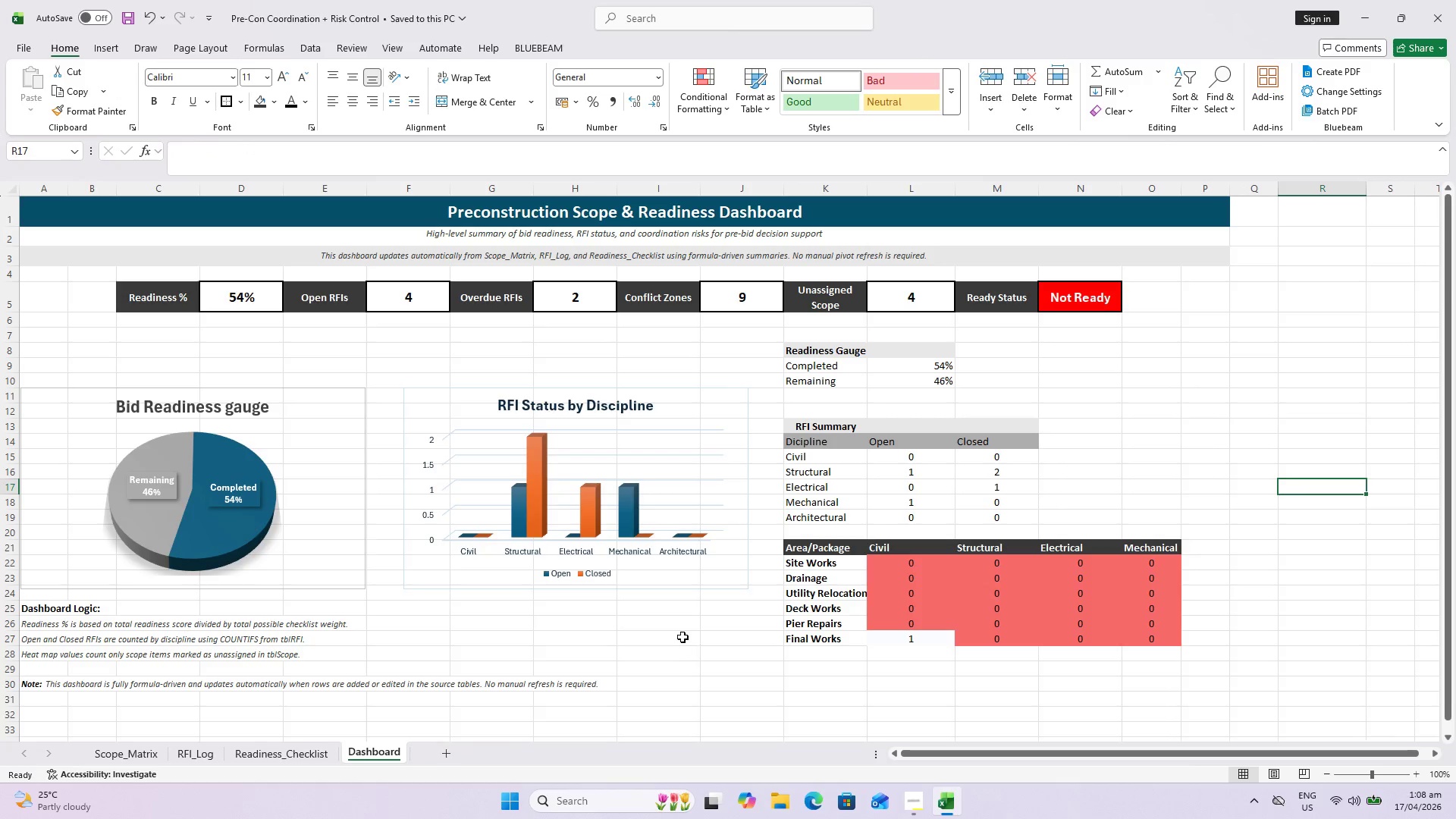 
key(Control+P)
 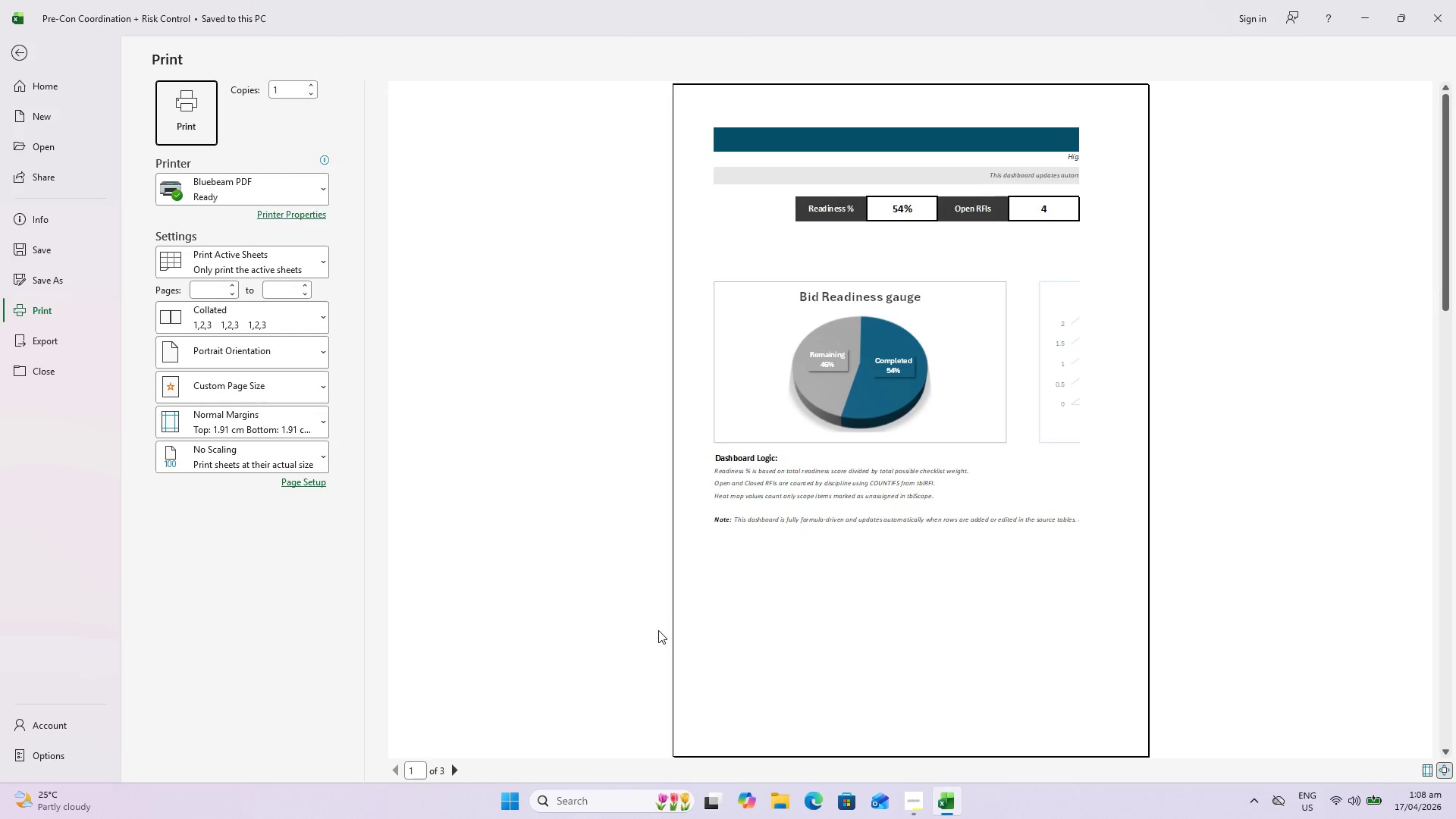 
key(Escape)
 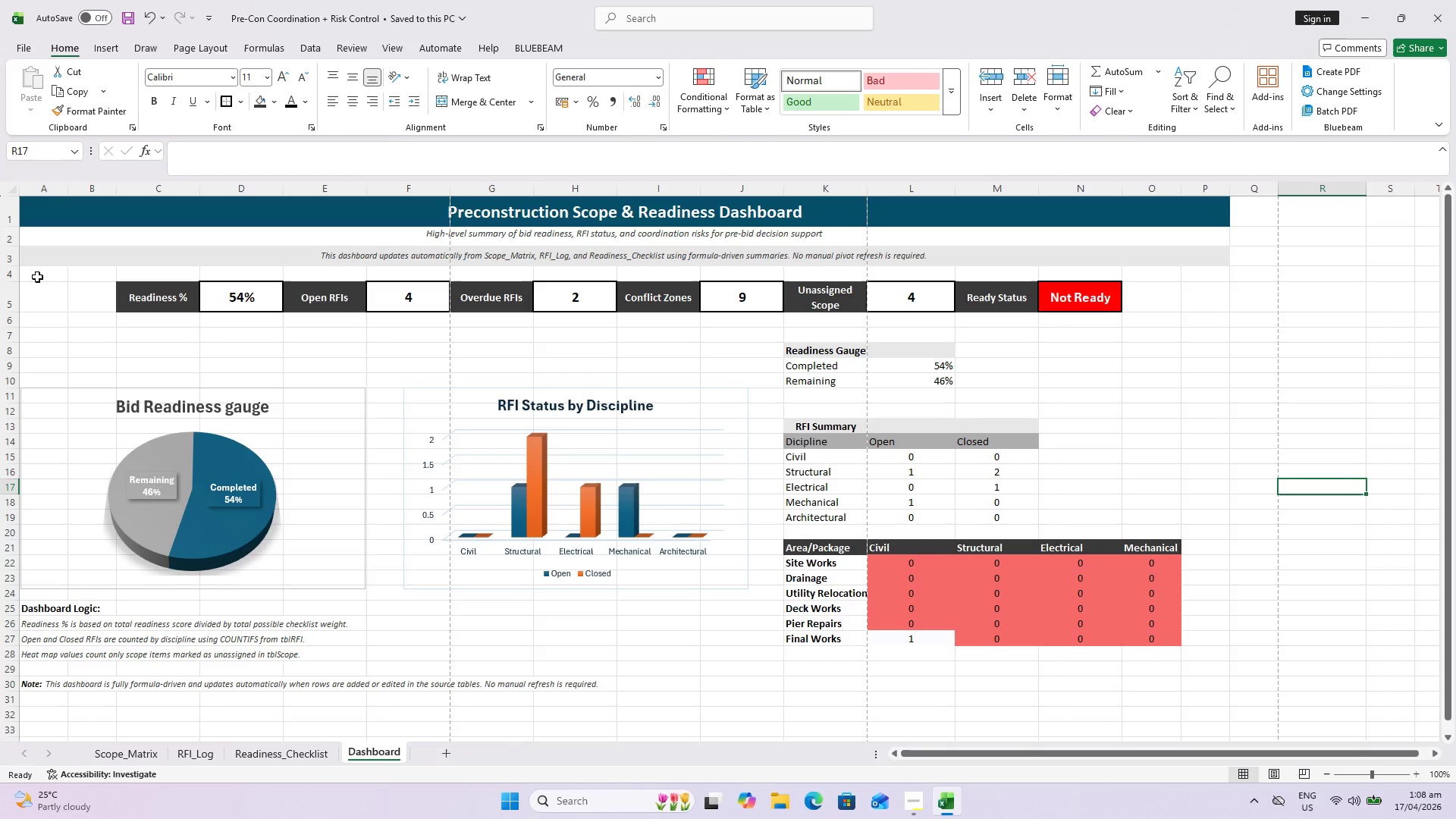 
left_click([47, 222])
 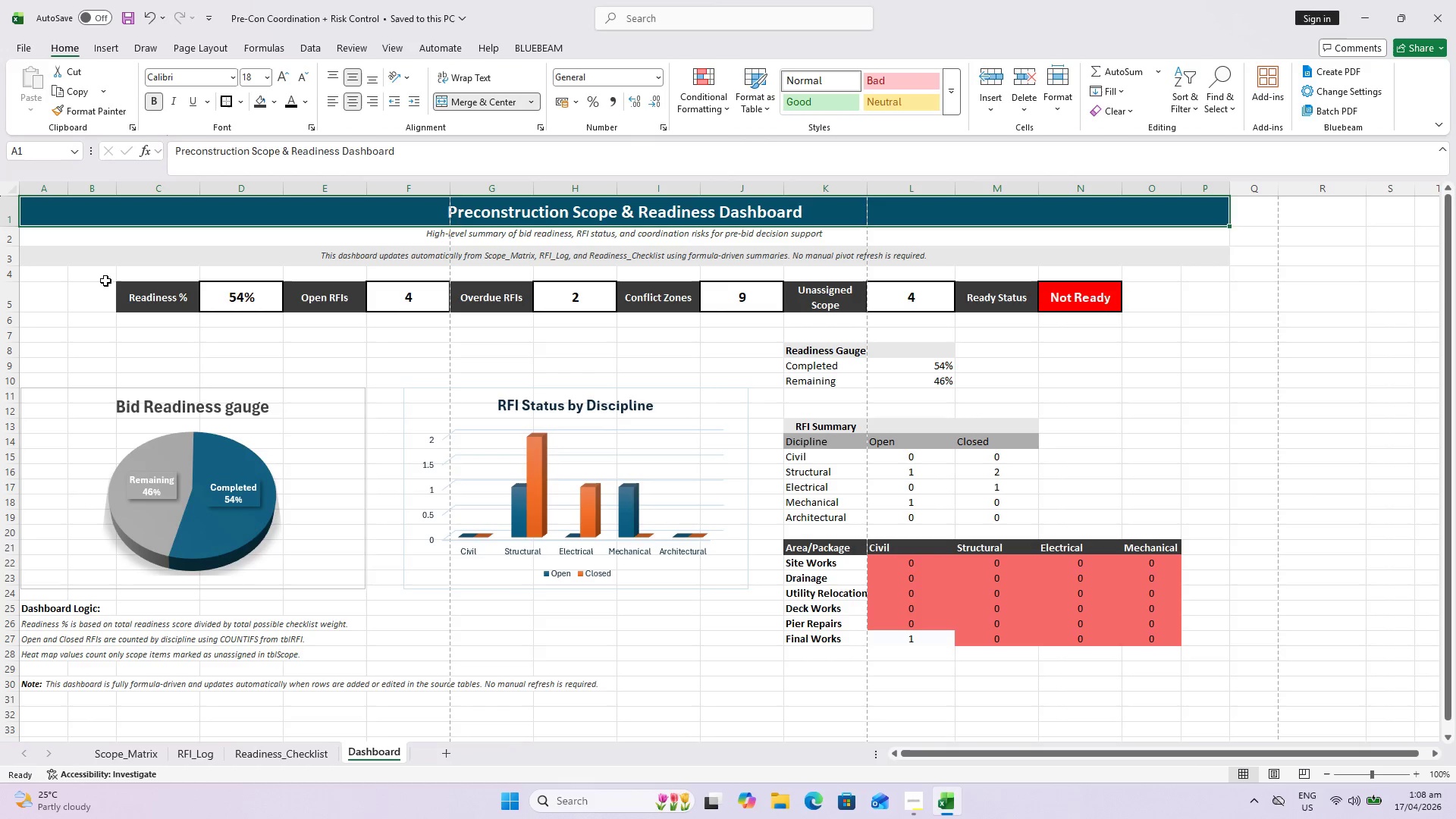 
hold_key(key=ShiftLeft, duration=2.06)
 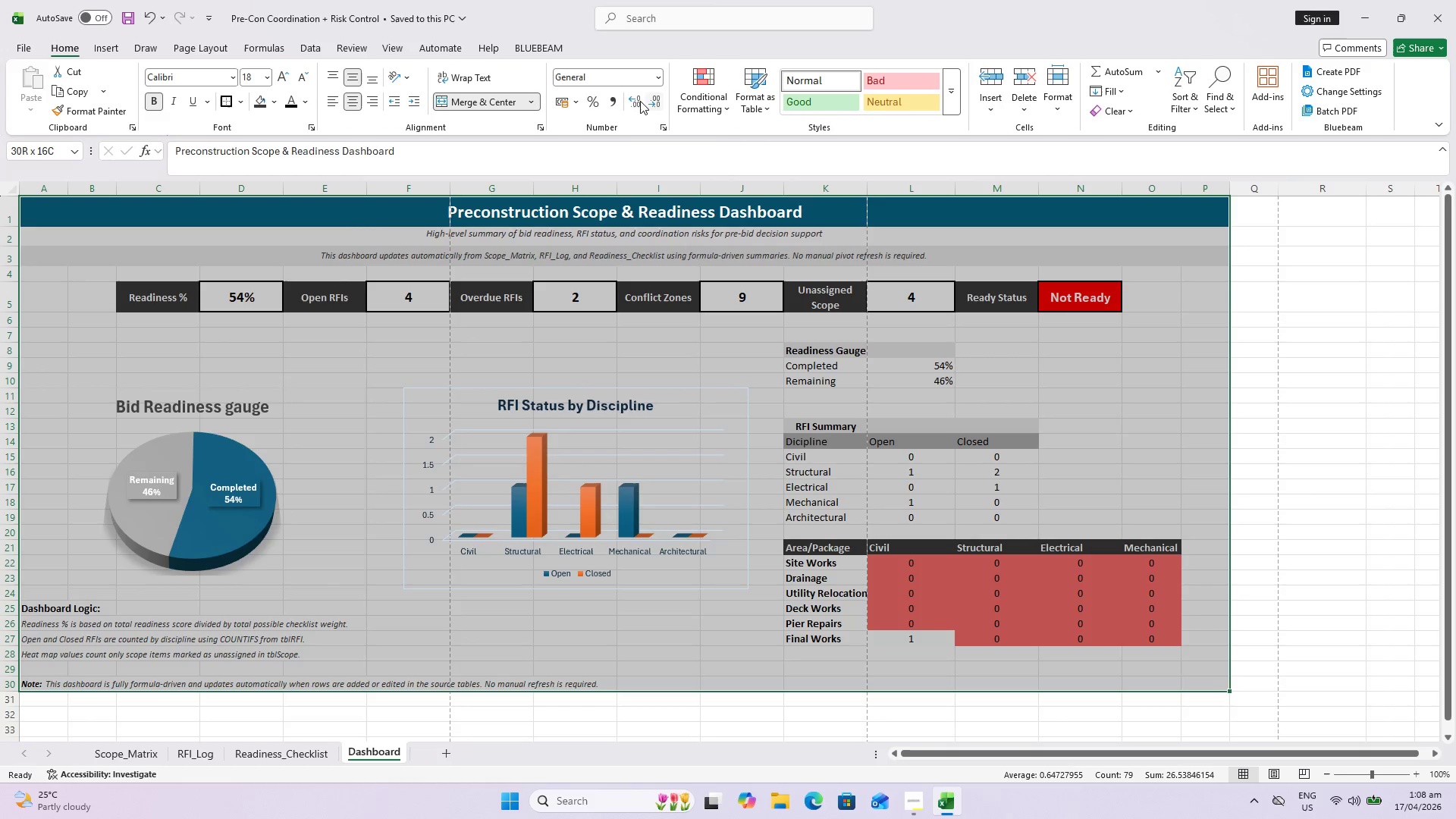 
scroll: coordinate [149, 319], scroll_direction: up, amount: 1.0
 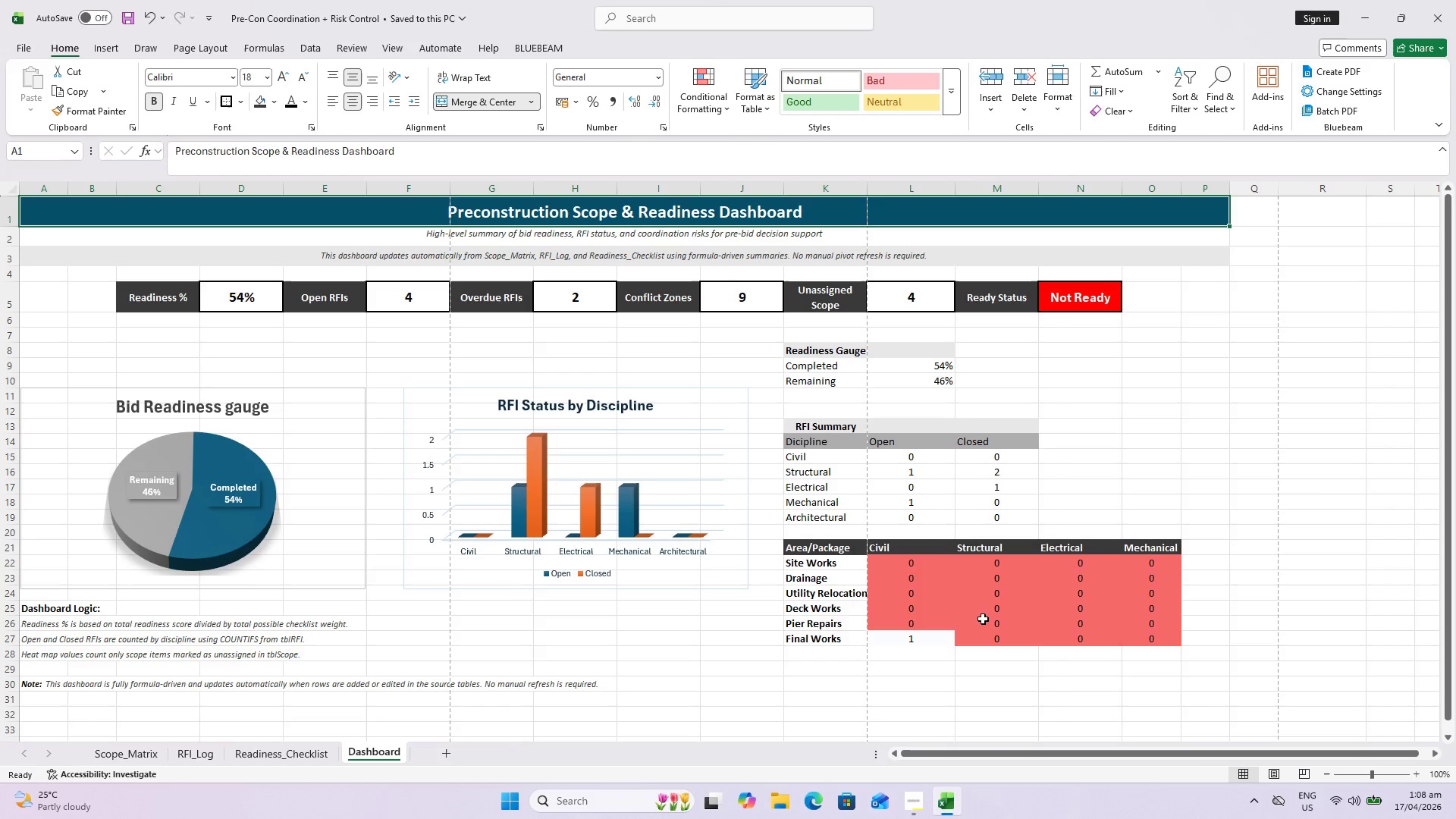 
left_click([1214, 686])
 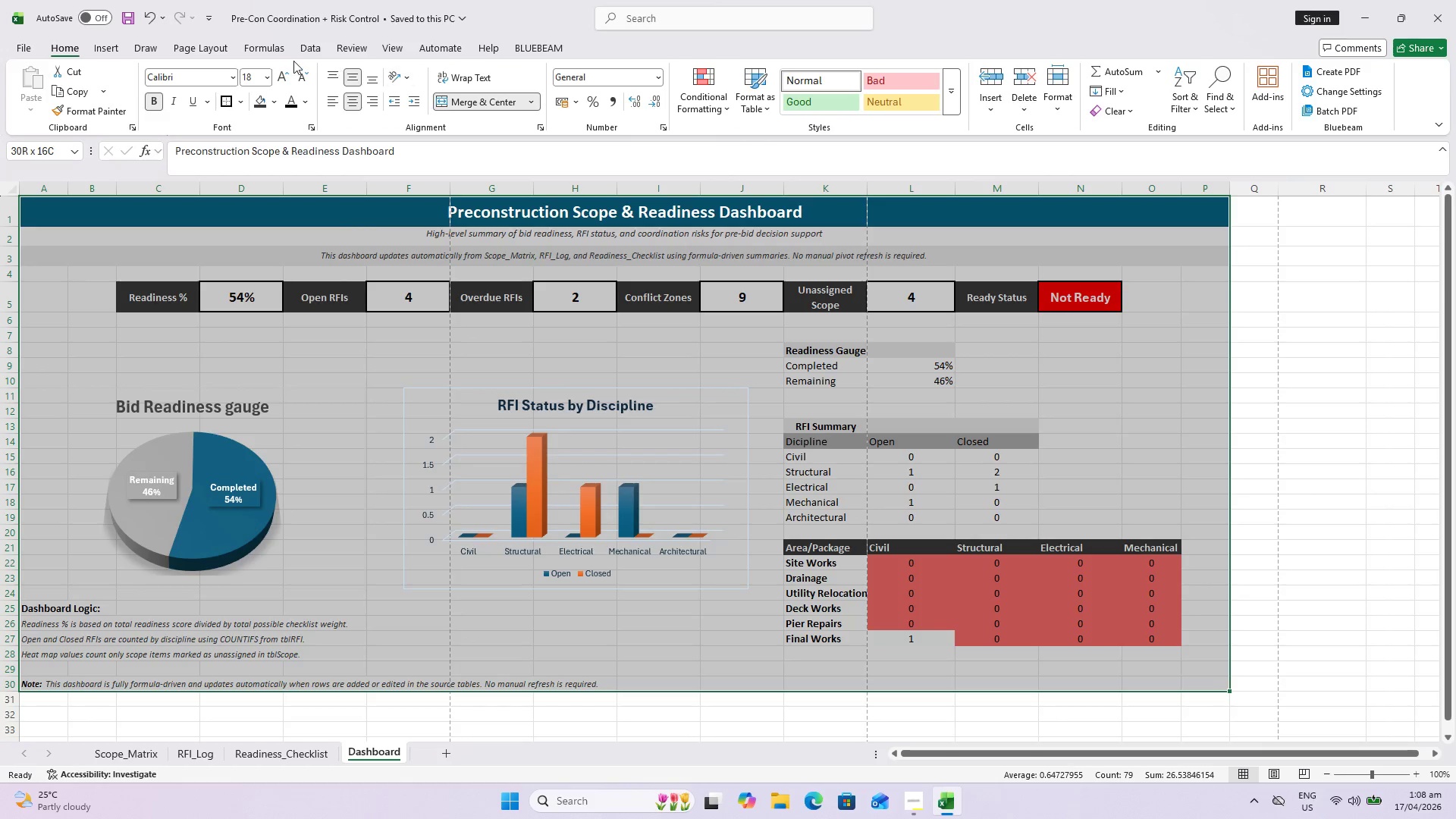 
left_click([220, 47])
 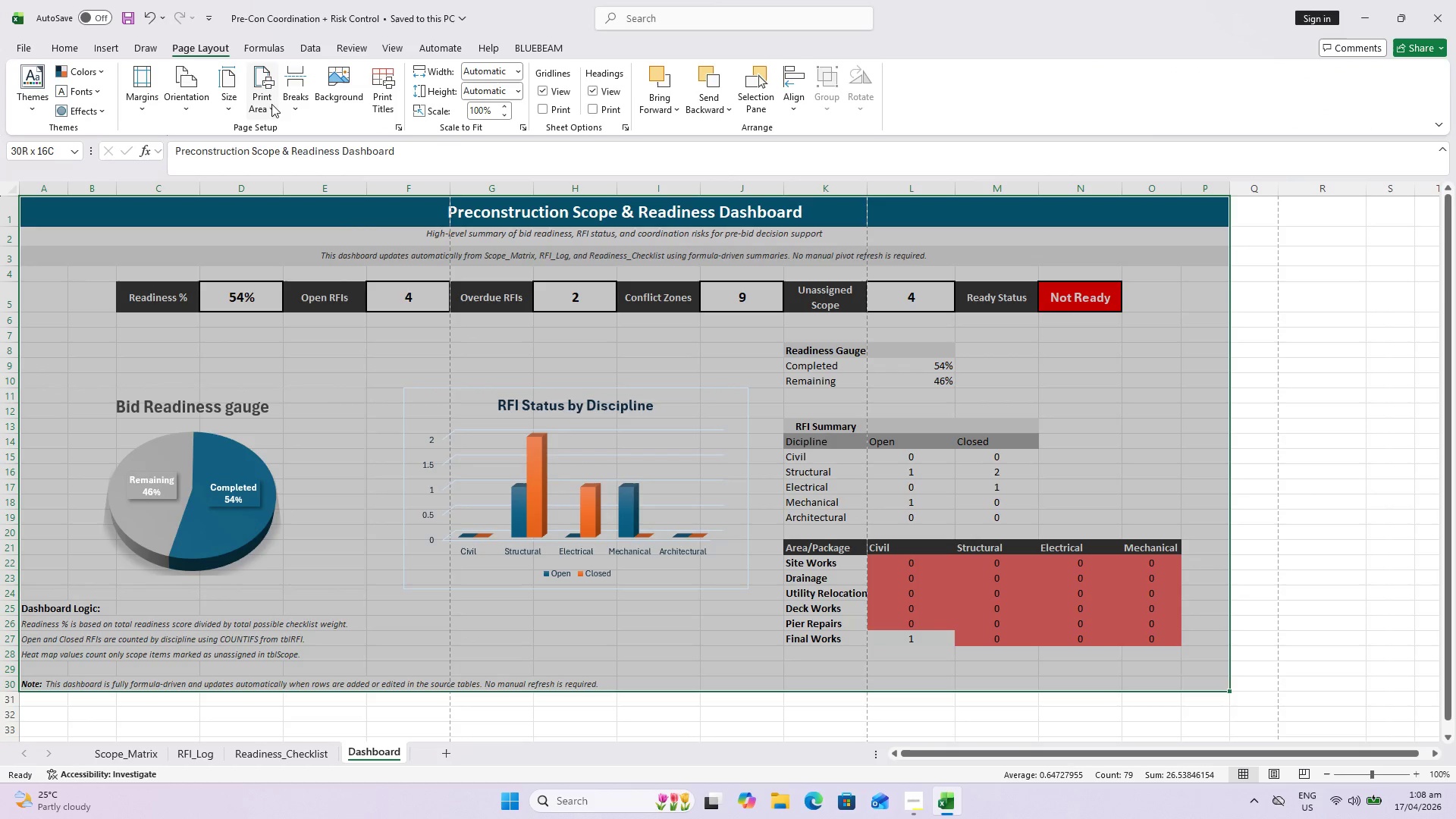 
left_click([268, 110])
 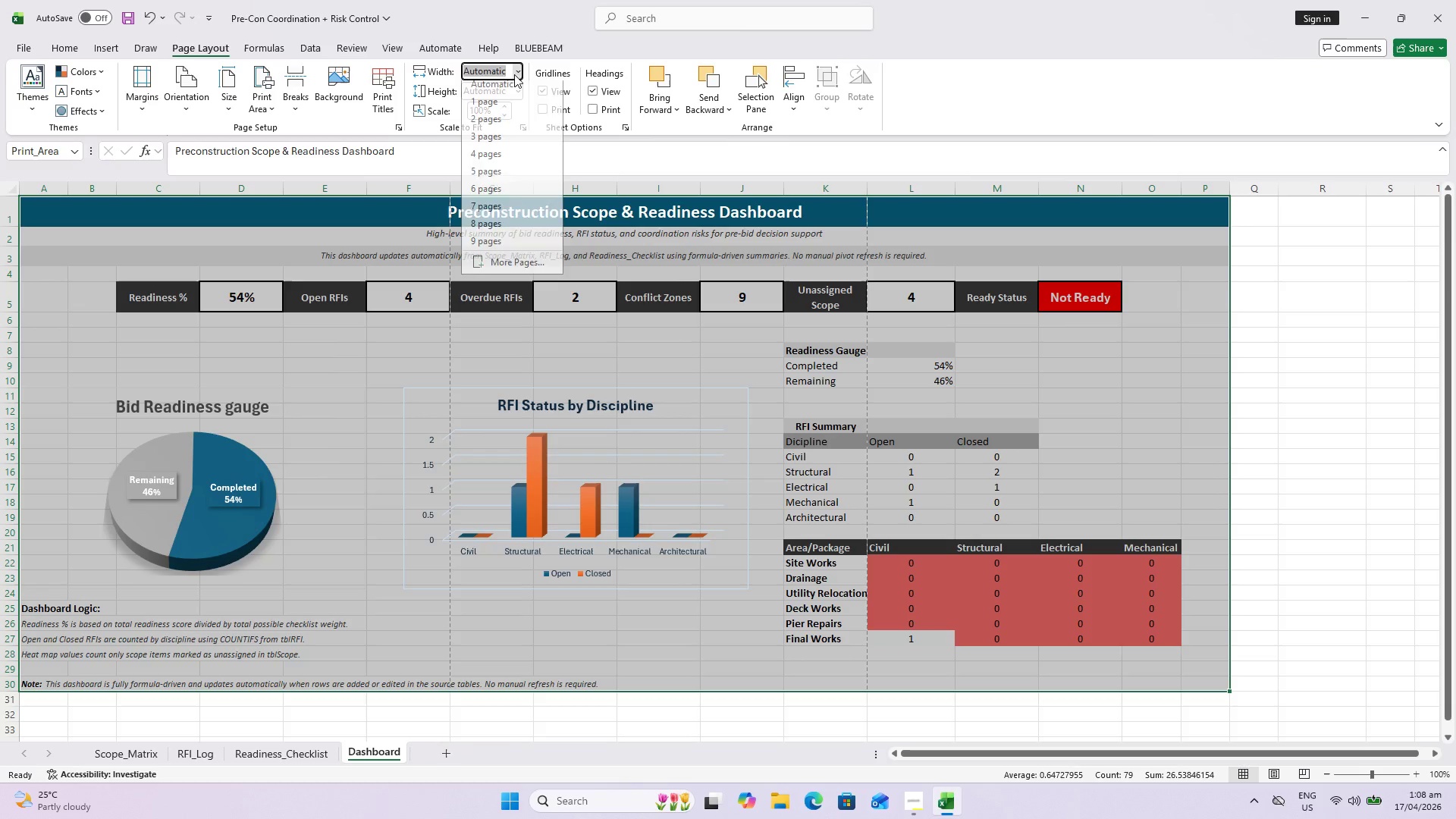 
left_click([503, 108])
 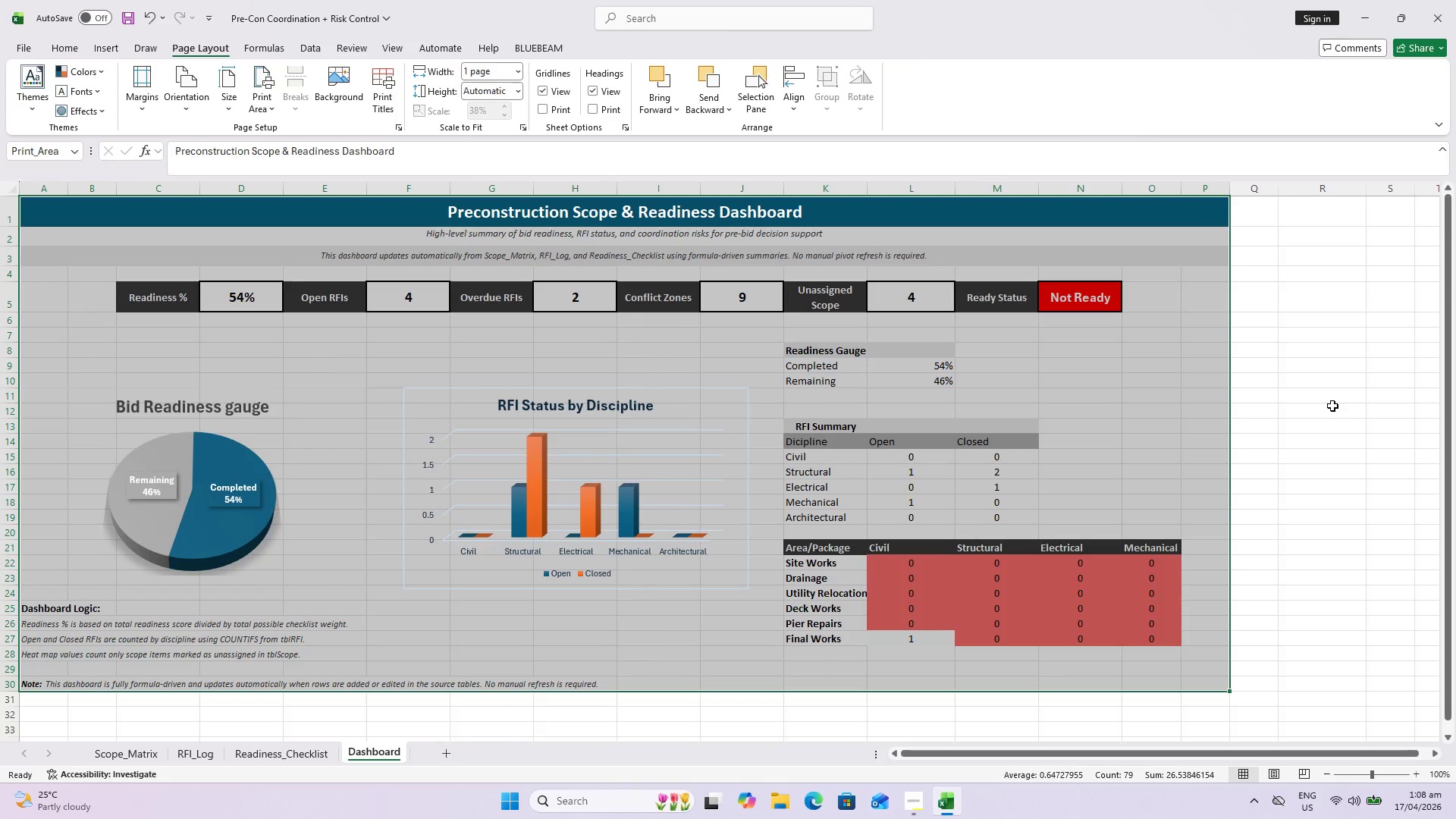 
key(Control+P)
 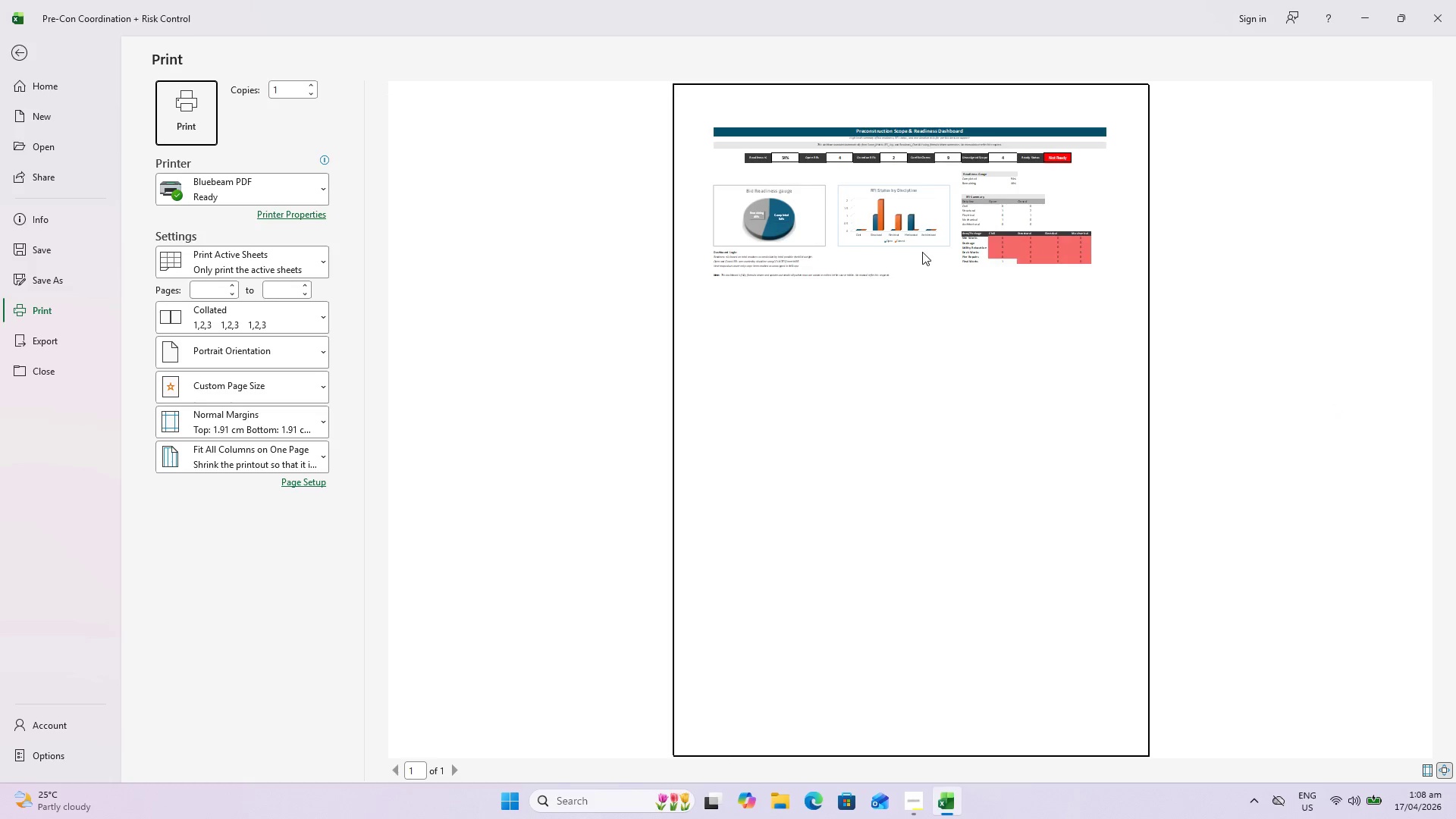 
key(Escape)
 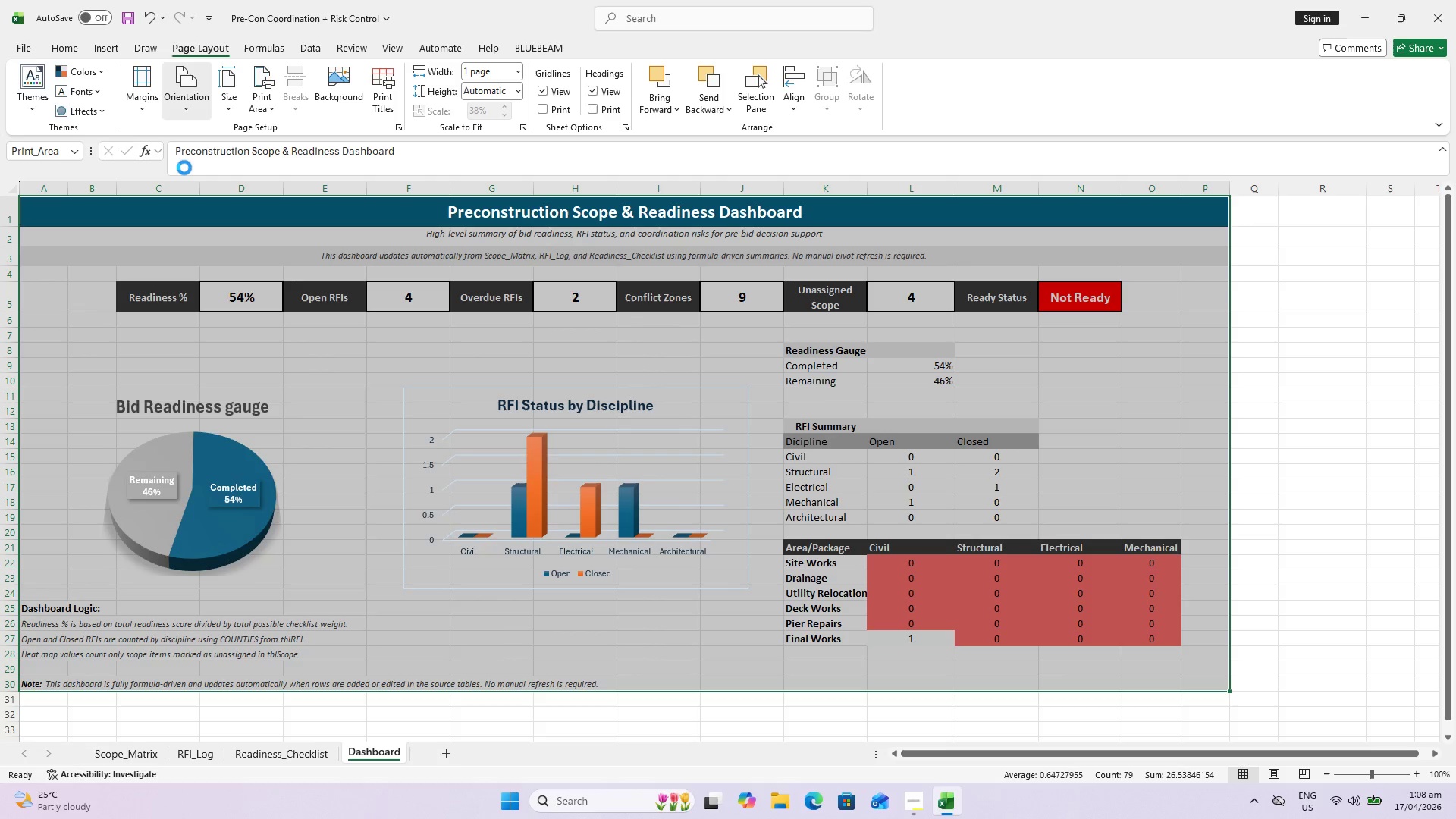 
key(Control+ControlLeft)
 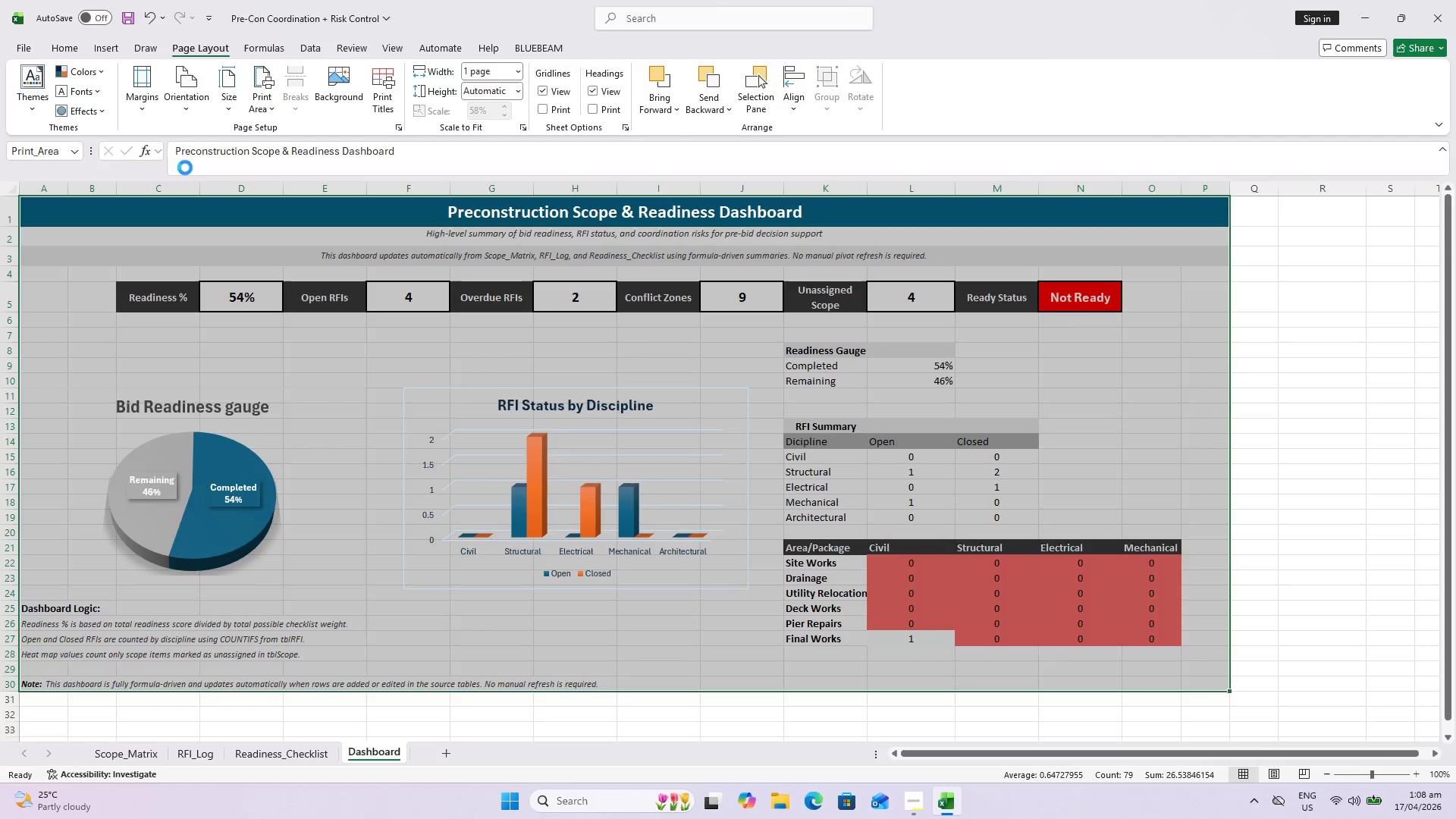 
key(Control+P)
 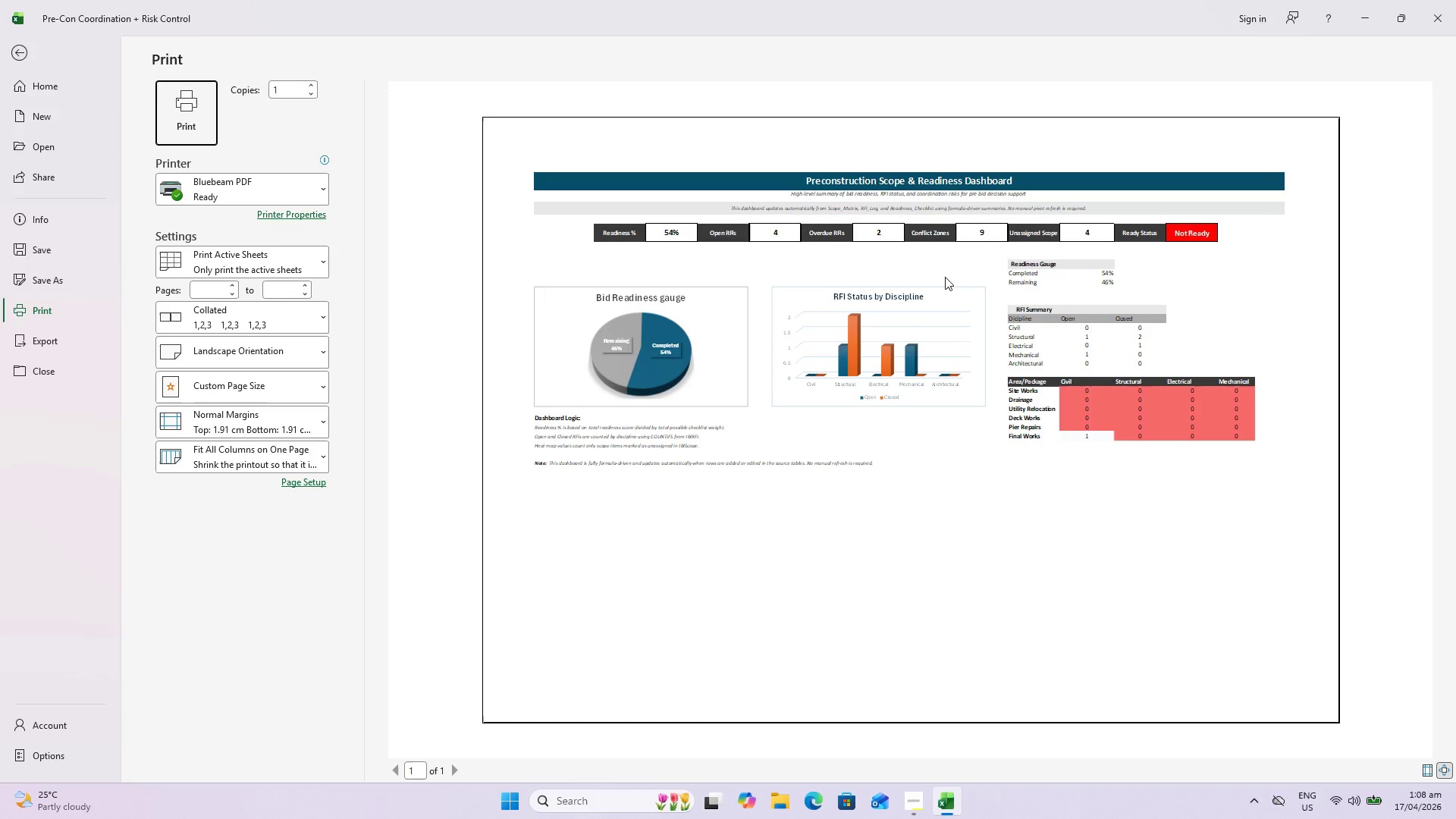 
hold_key(key=ControlLeft, duration=0.73)
scroll: coordinate [1028, 253], scroll_direction: up, amount: 1.0
 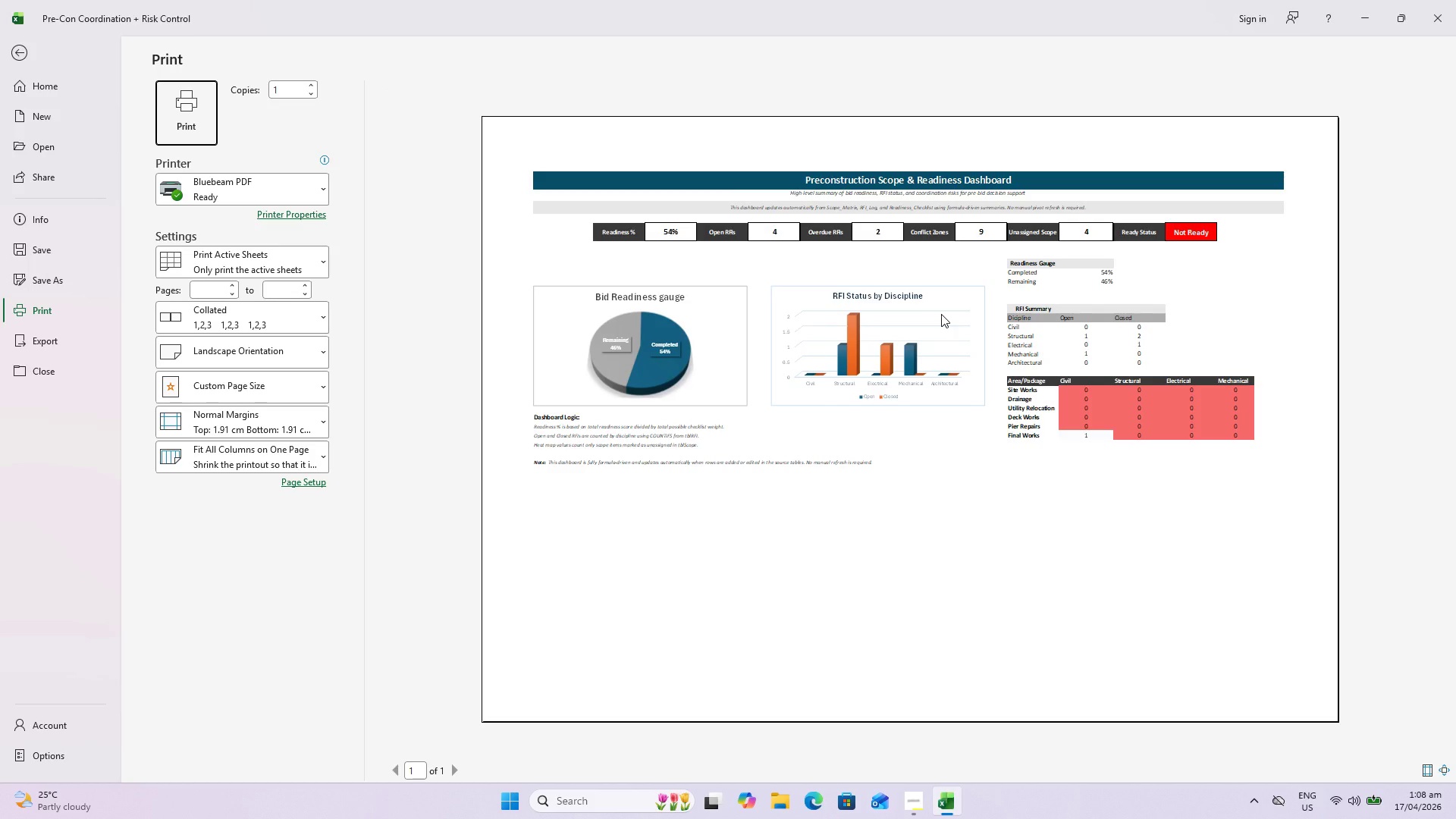 
key(Escape)
 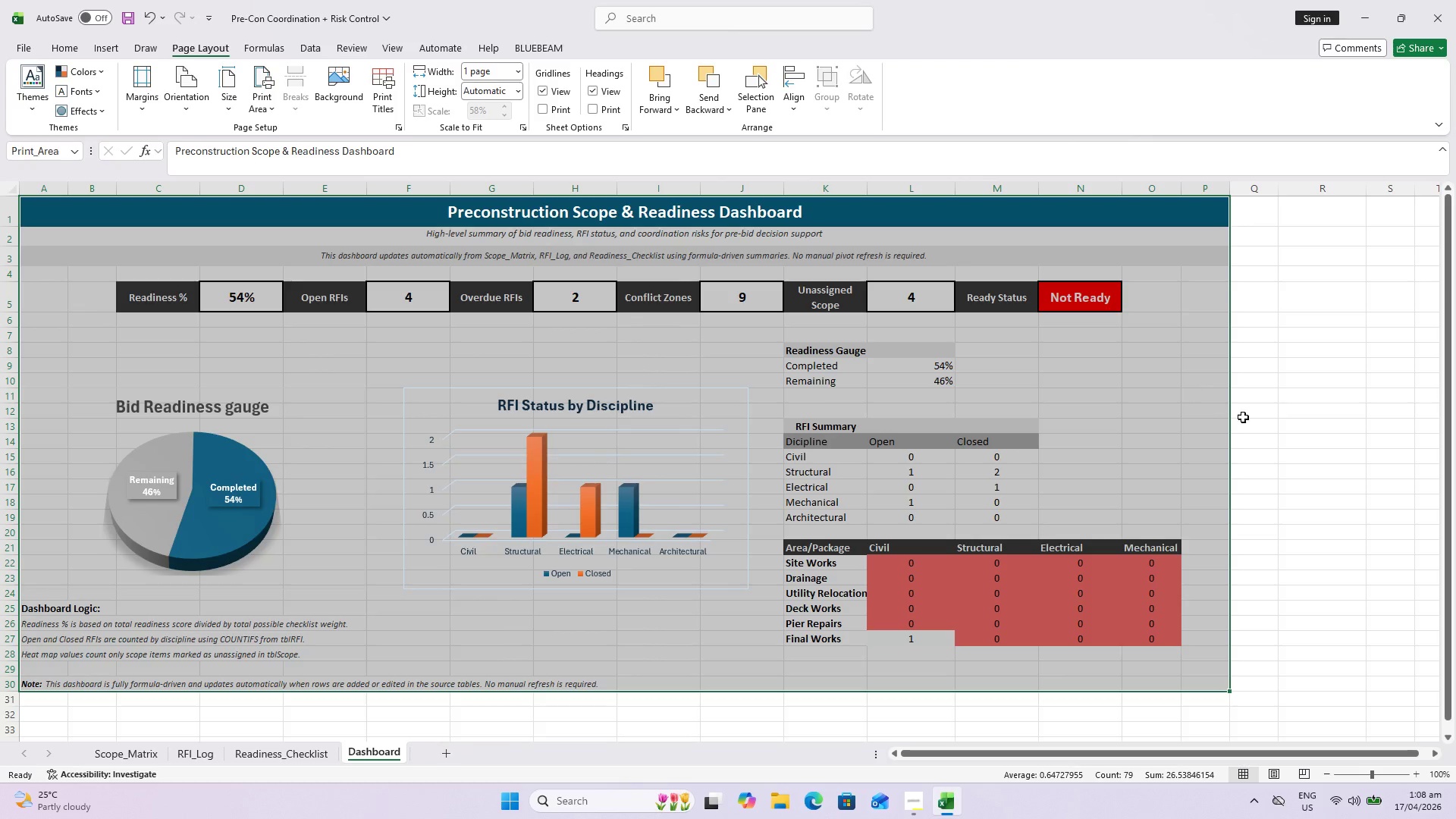 
key(Escape)
 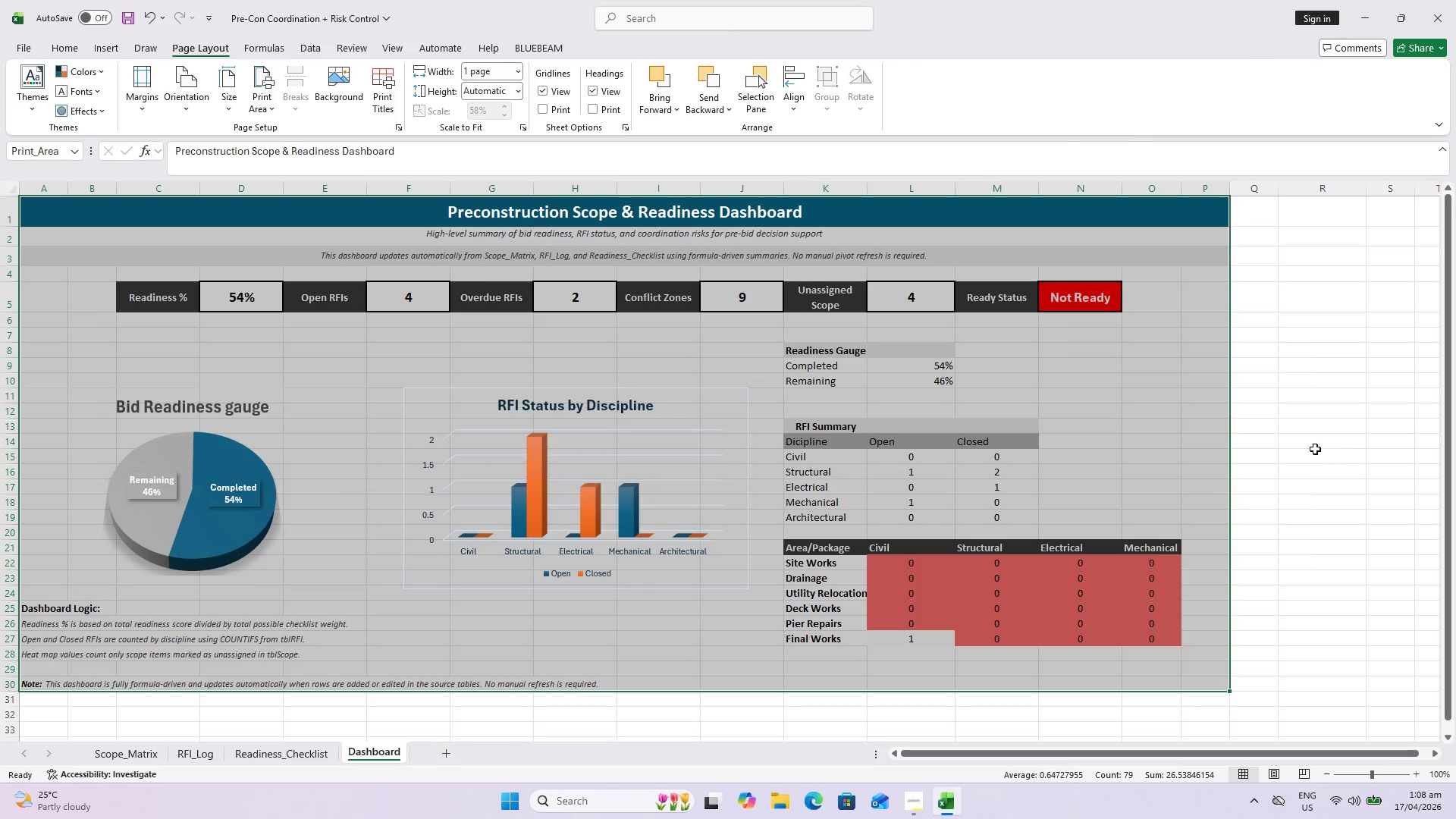 
left_click([1314, 449])
 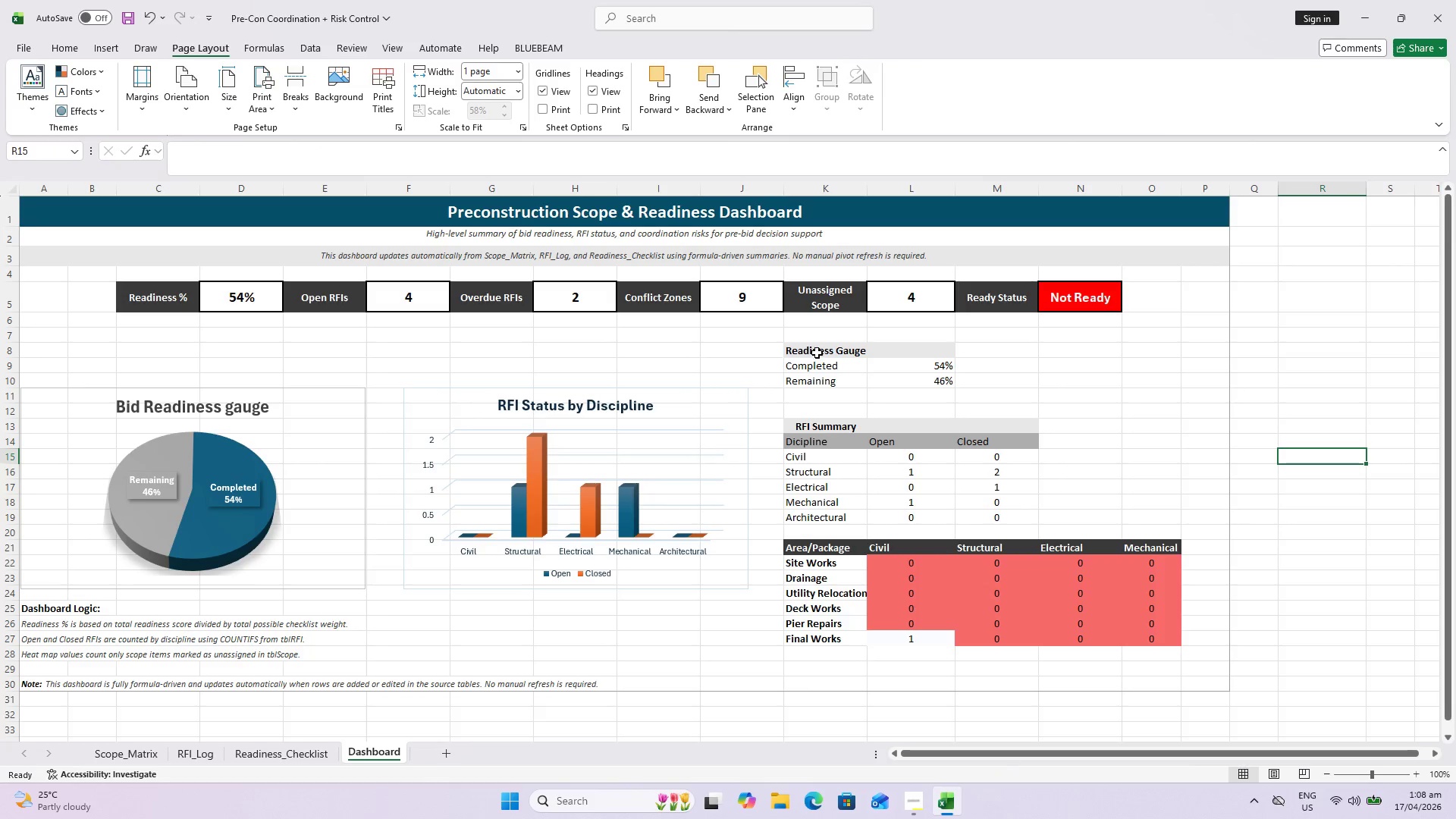 
left_click([817, 352])
 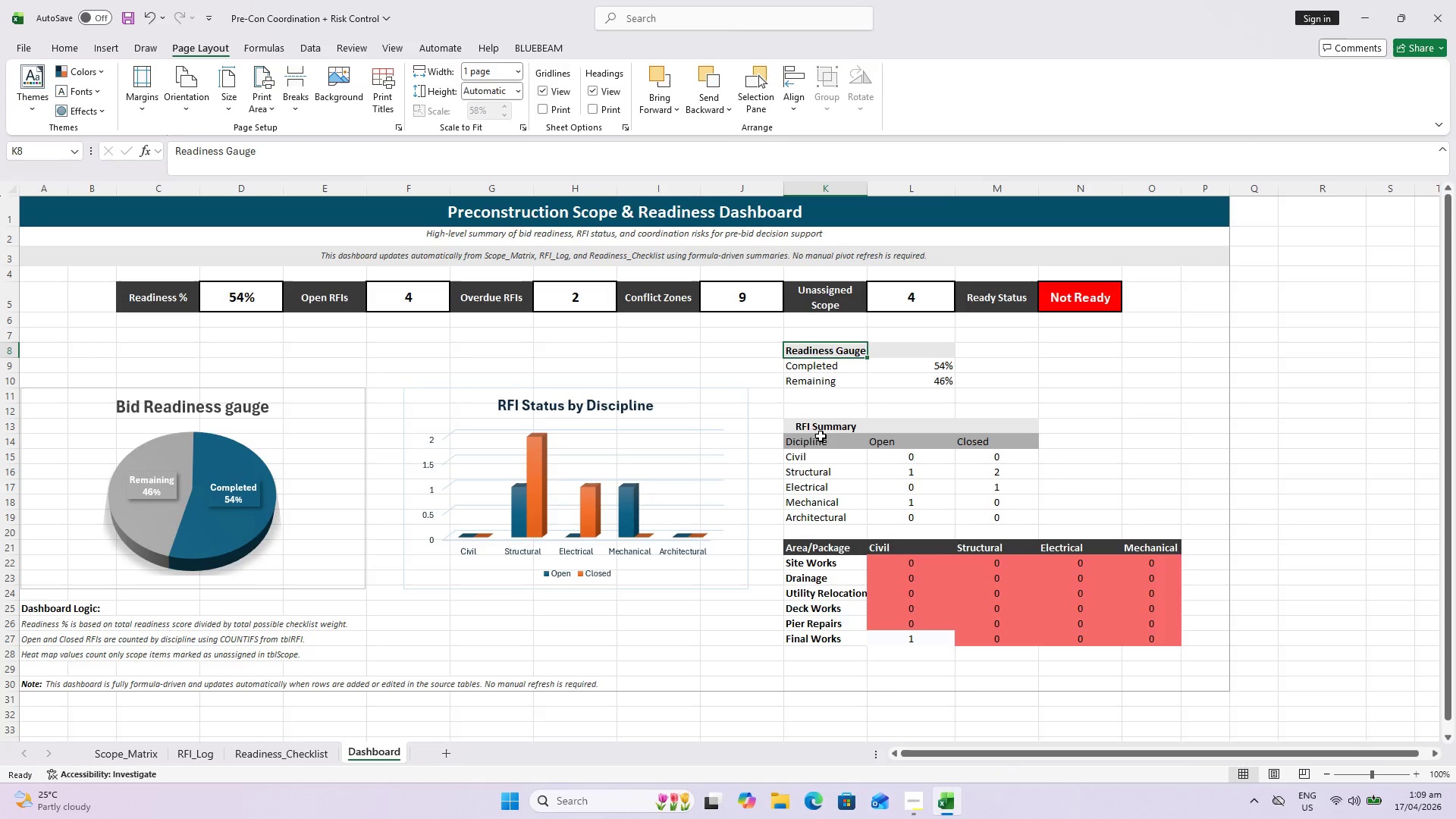 
left_click_drag(start_coordinate=[813, 430], to_coordinate=[992, 425])
 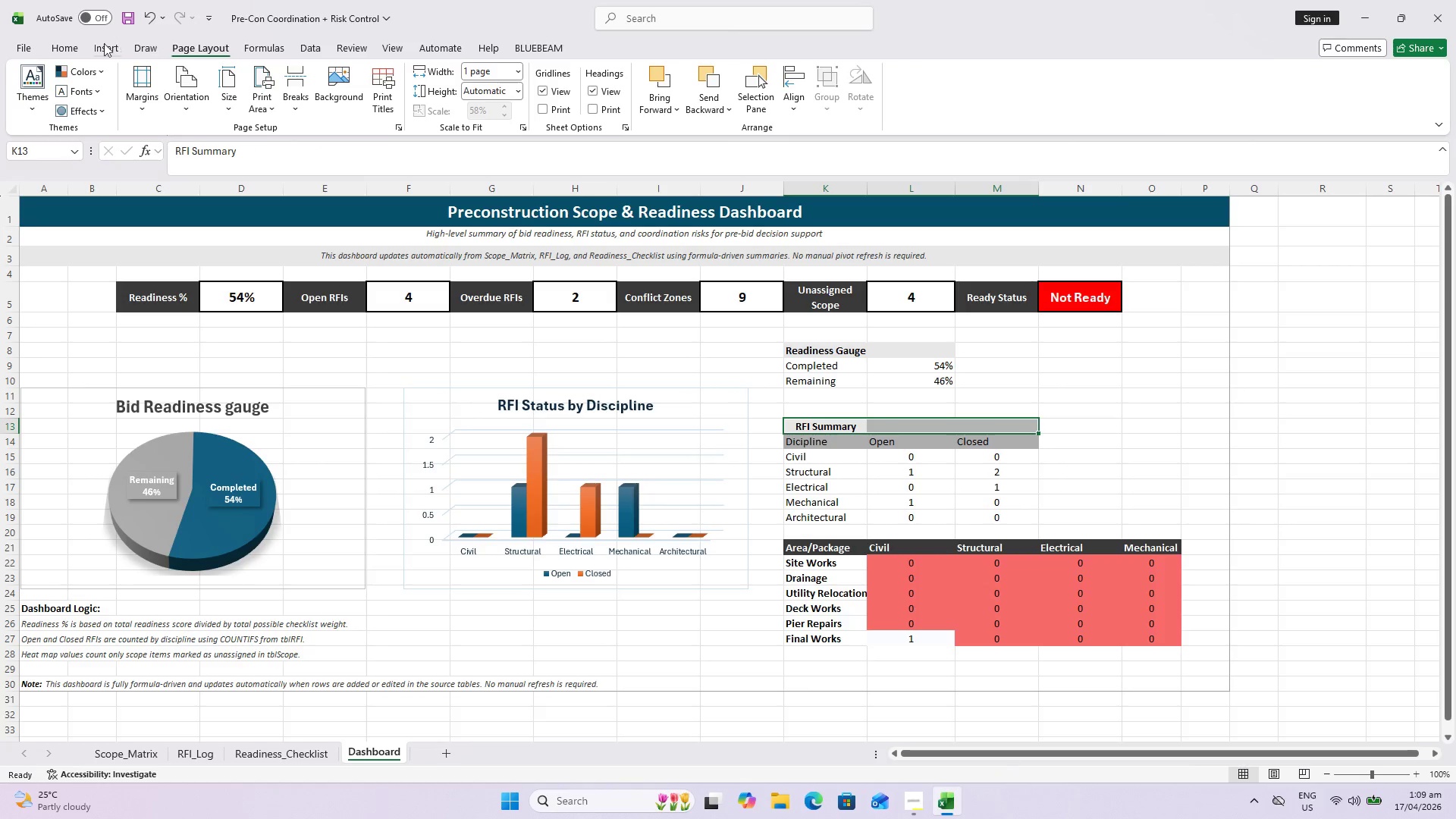 
left_click([75, 47])
 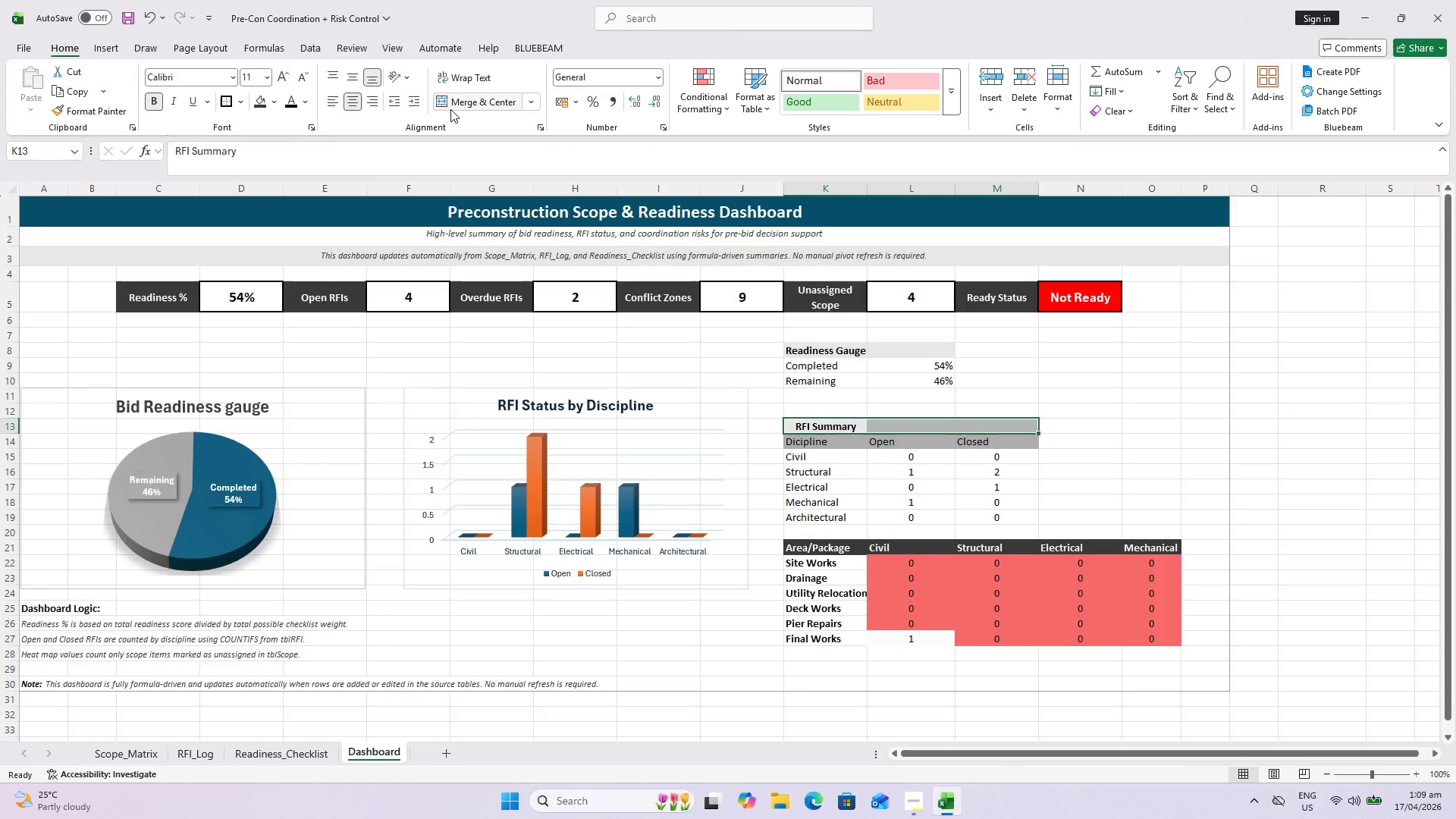 
left_click([457, 108])
 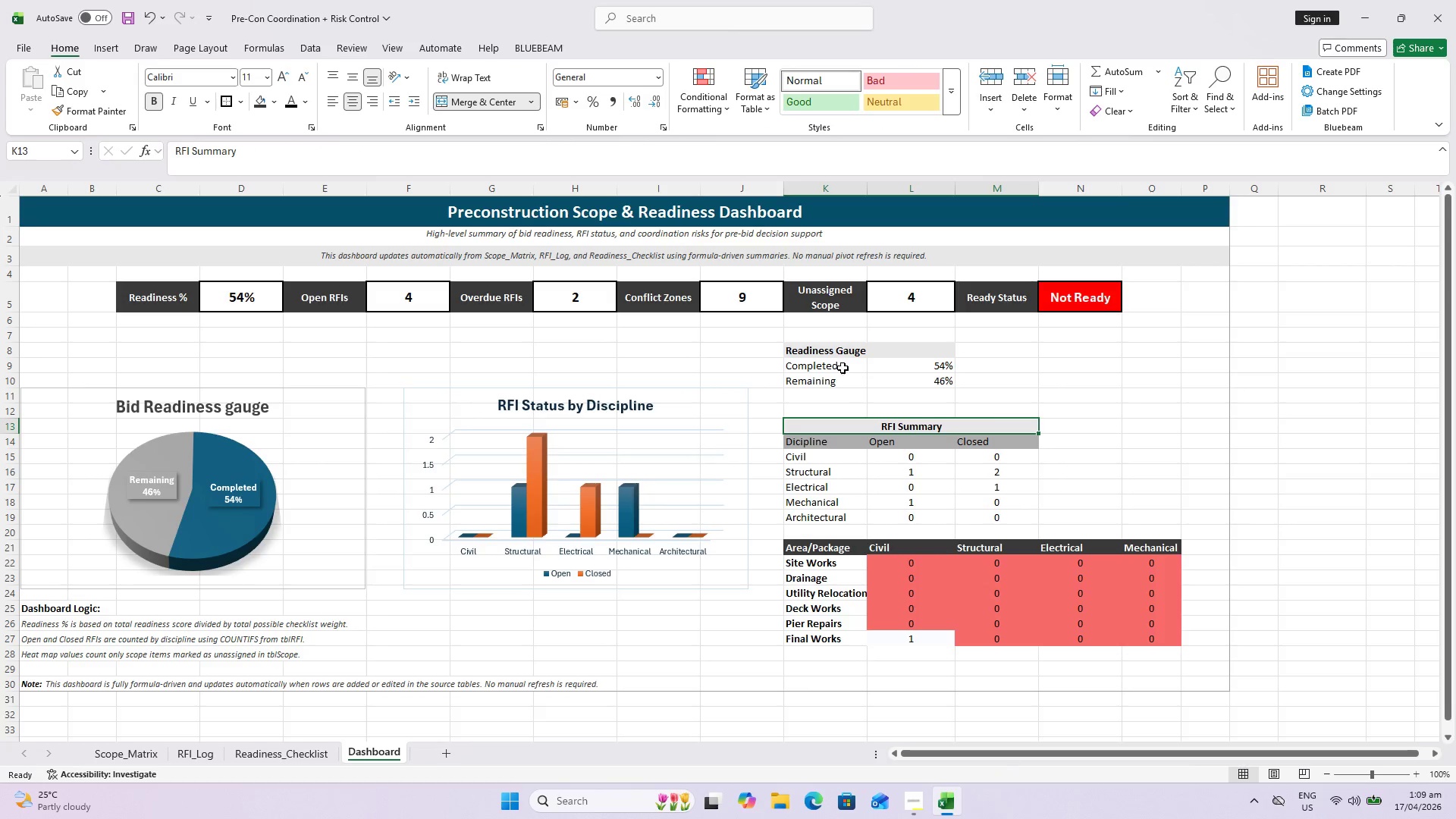 
left_click_drag(start_coordinate=[828, 350], to_coordinate=[896, 347])
 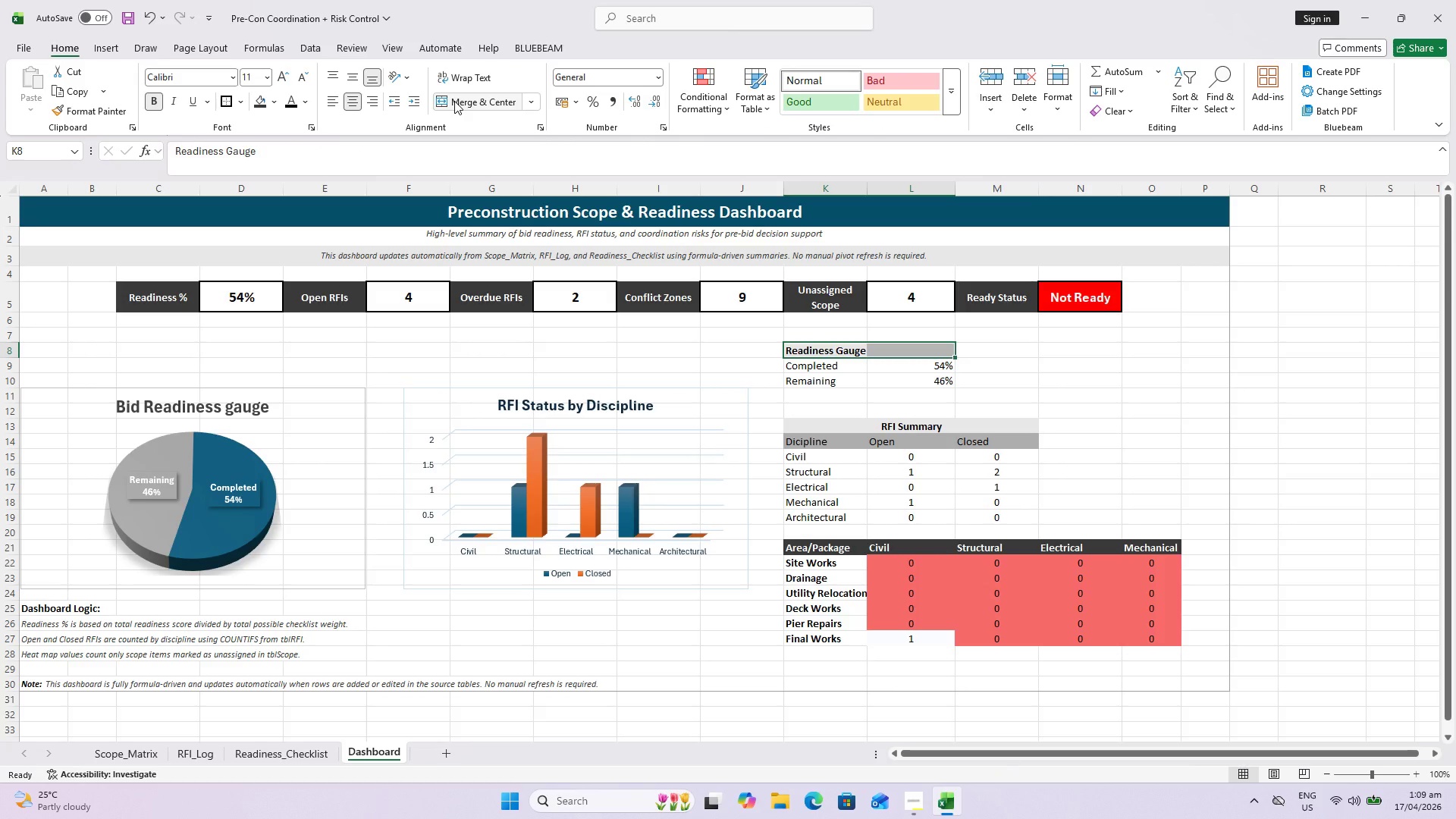 
left_click([454, 101])
 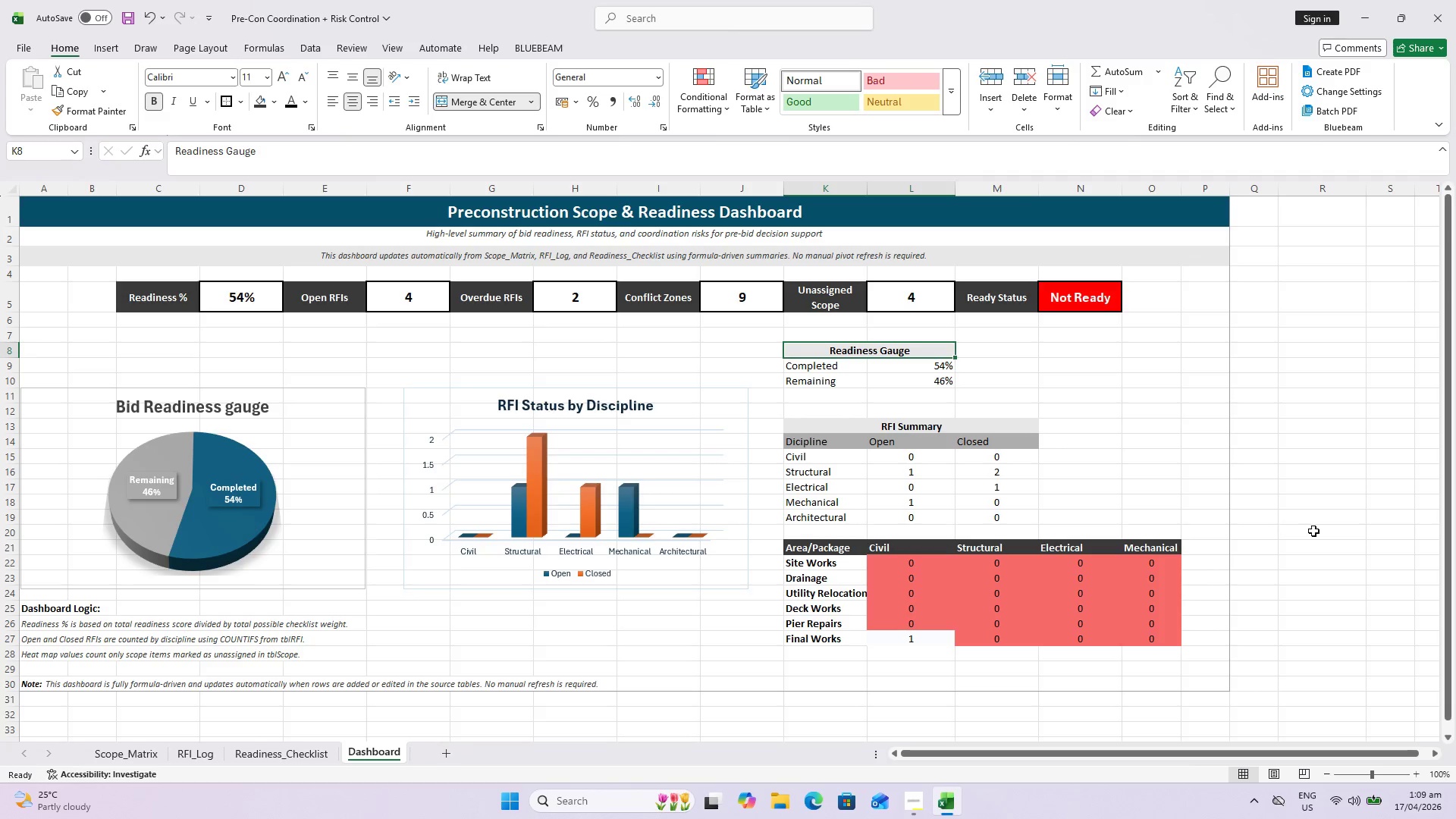 
left_click([1321, 533])
 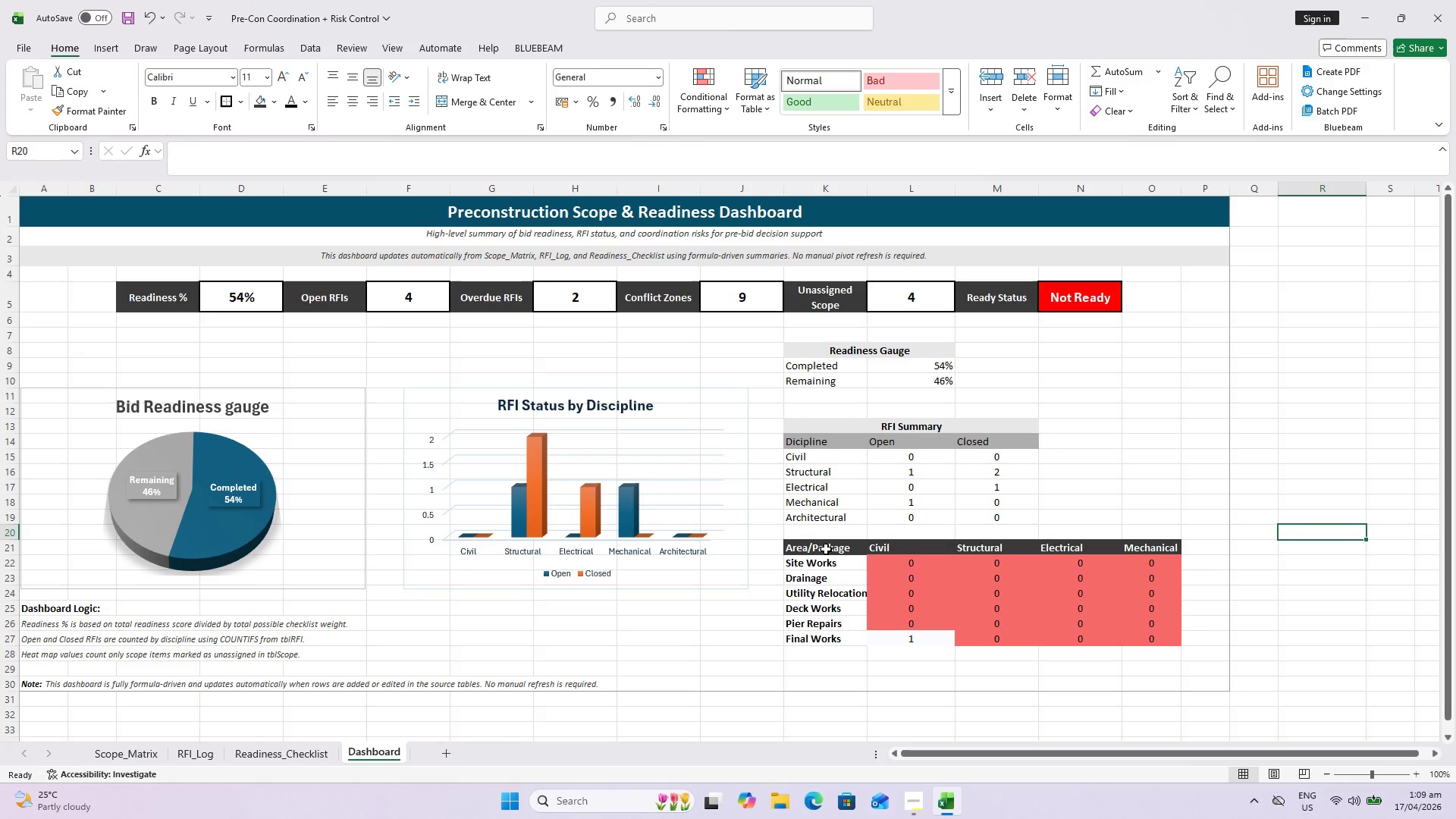 
left_click_drag(start_coordinate=[817, 549], to_coordinate=[1141, 645])
 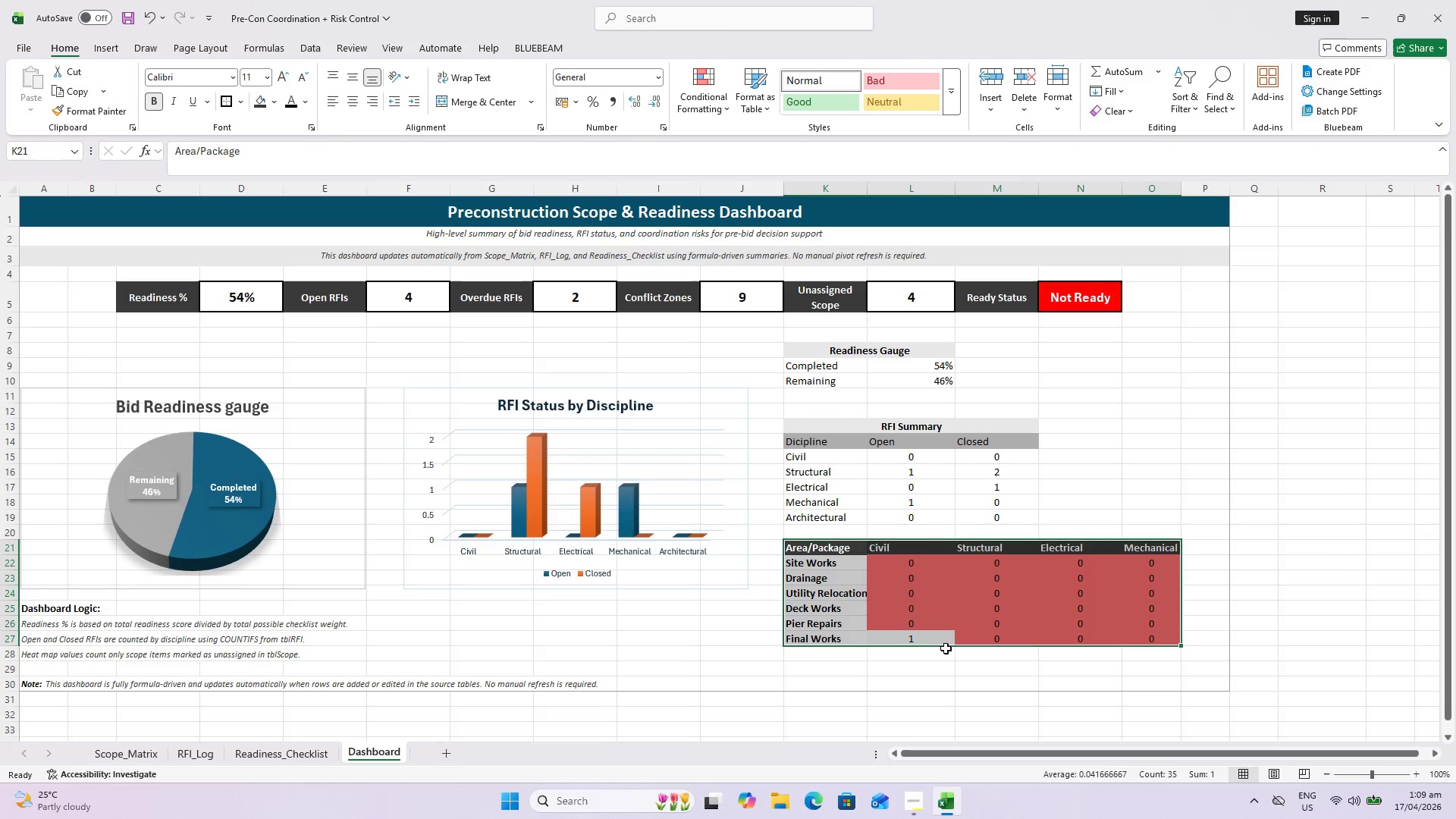 
key(Control+X)
 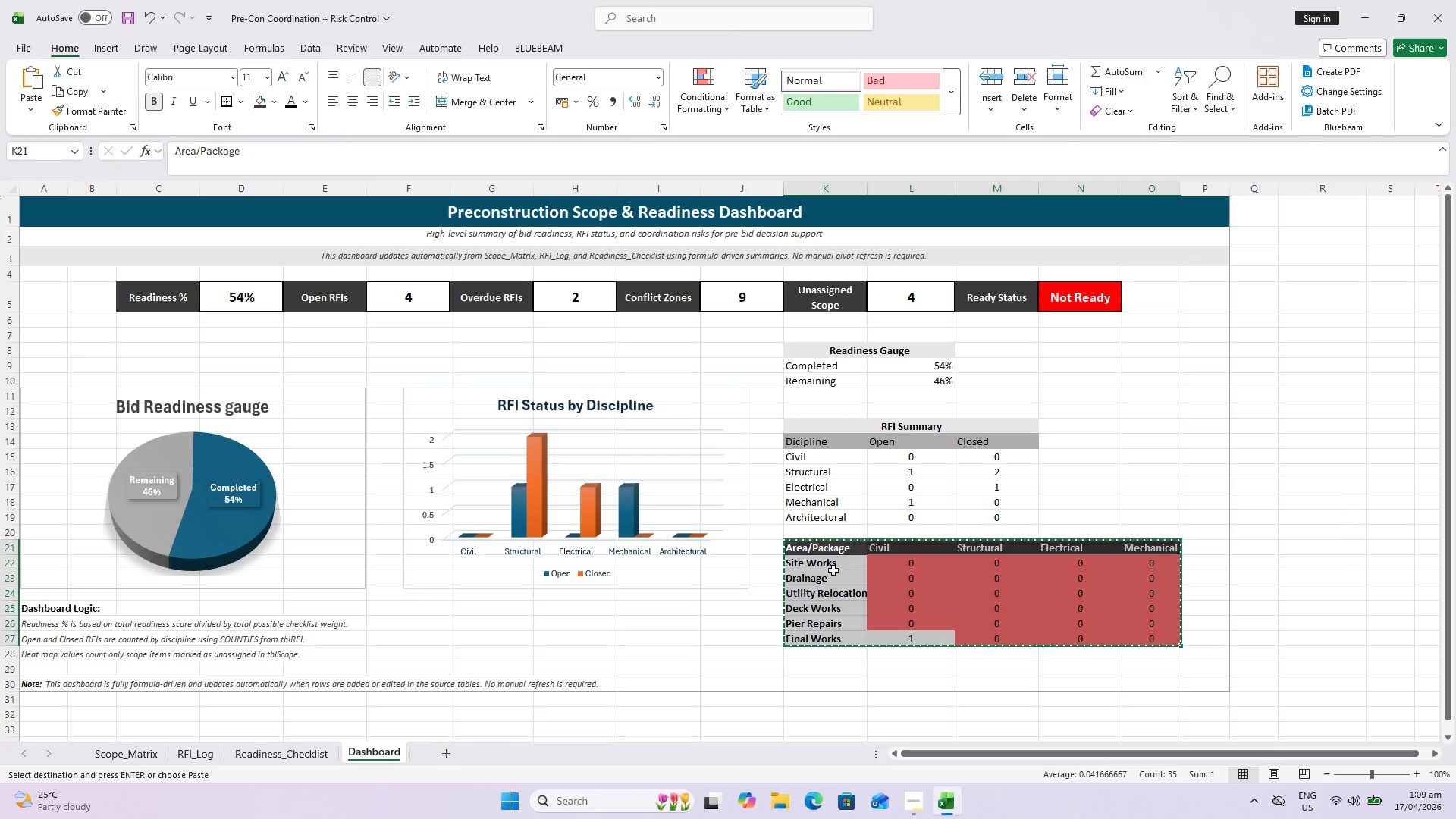 
left_click([831, 568])
 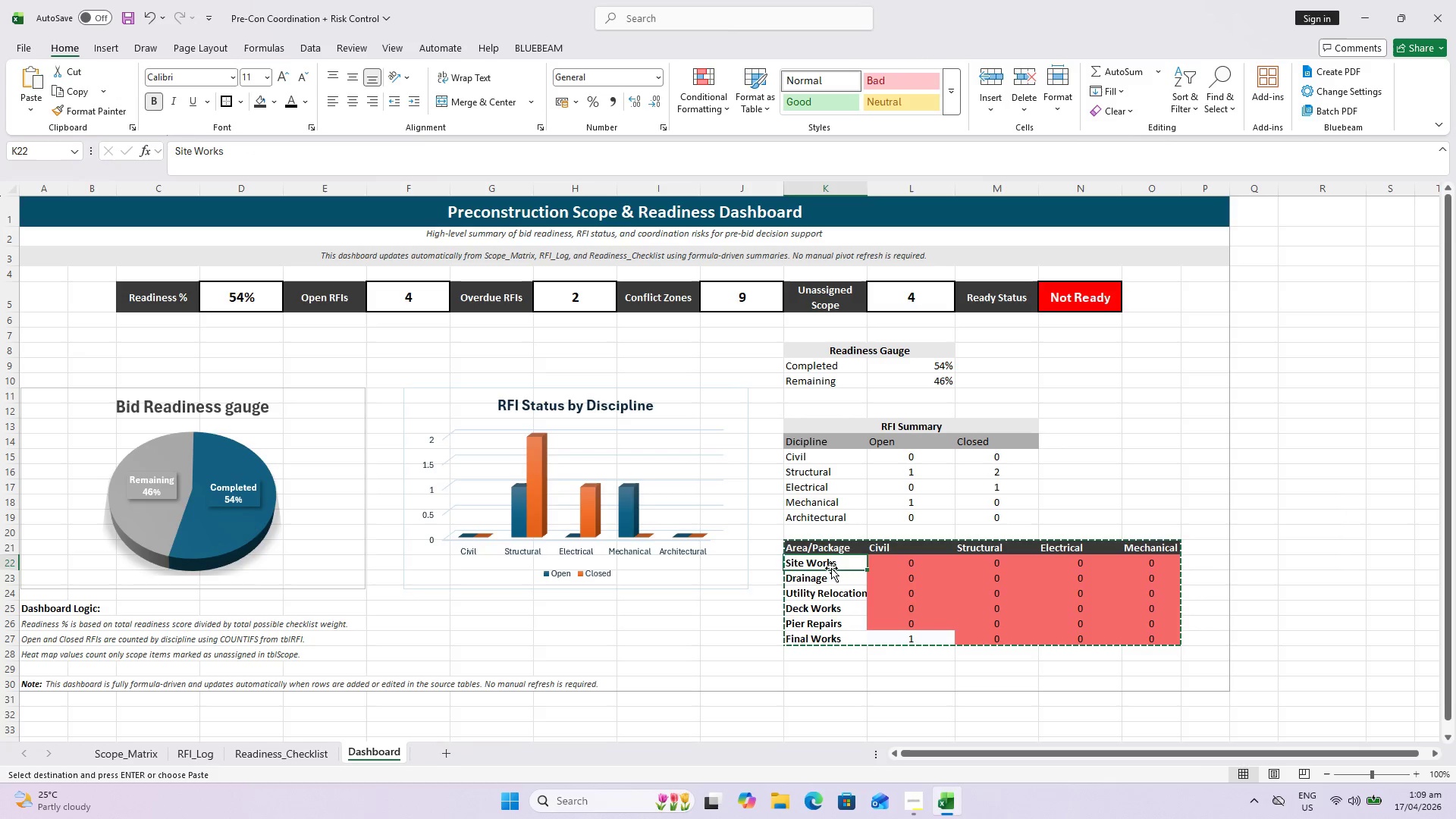 
key(Control+V)
 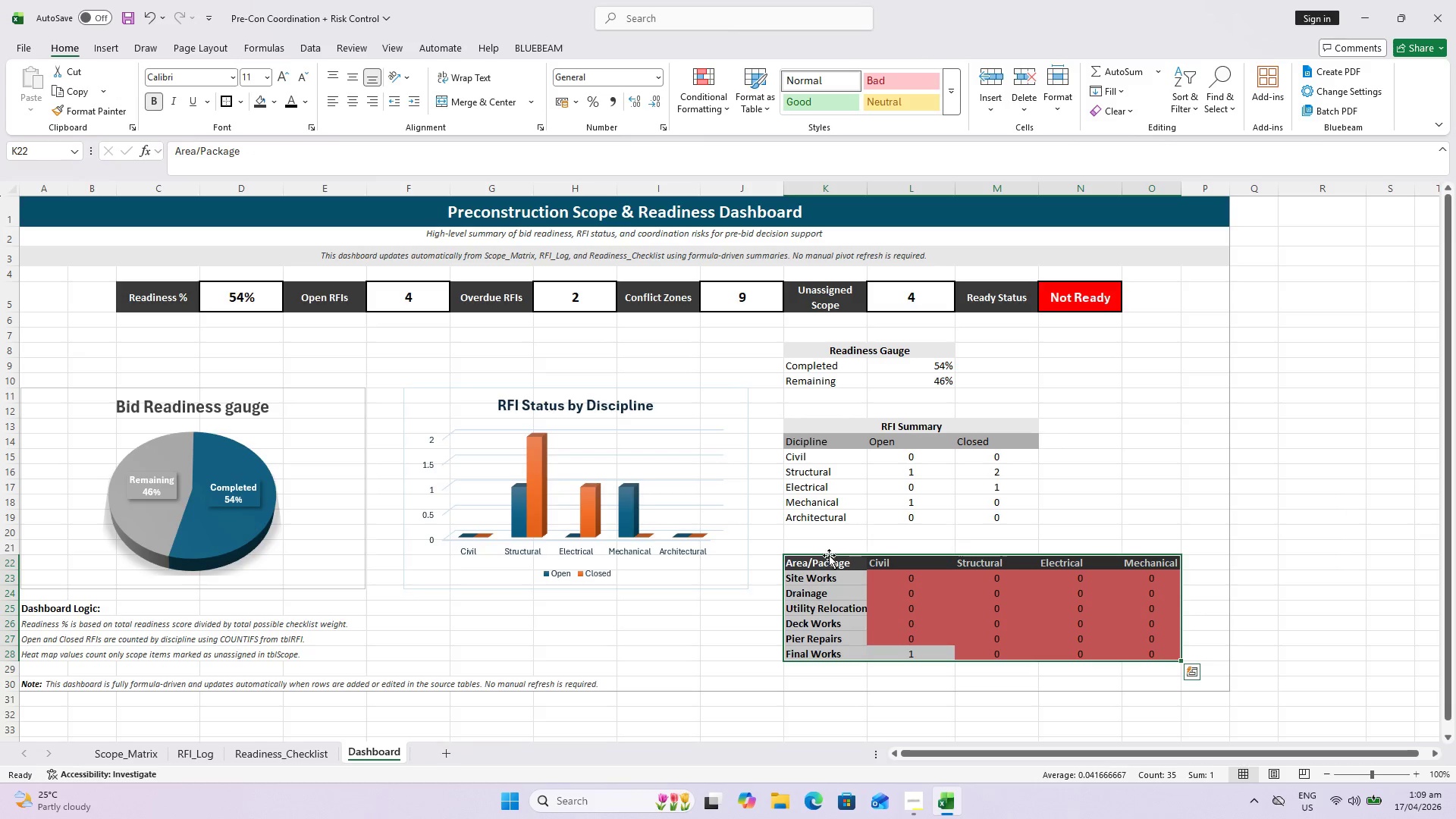 
left_click([825, 547])
 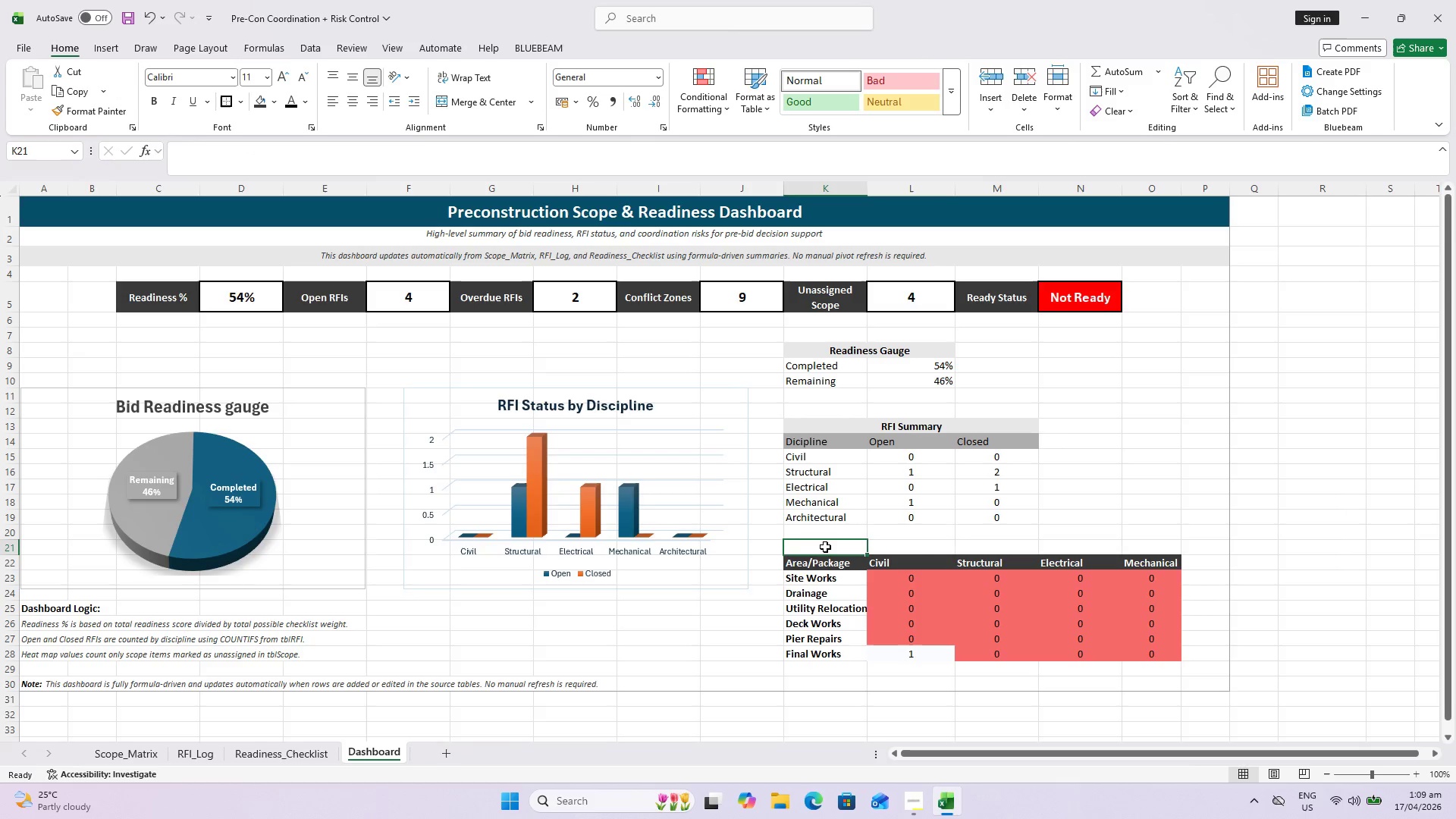 
left_click_drag(start_coordinate=[825, 547], to_coordinate=[1171, 552])
 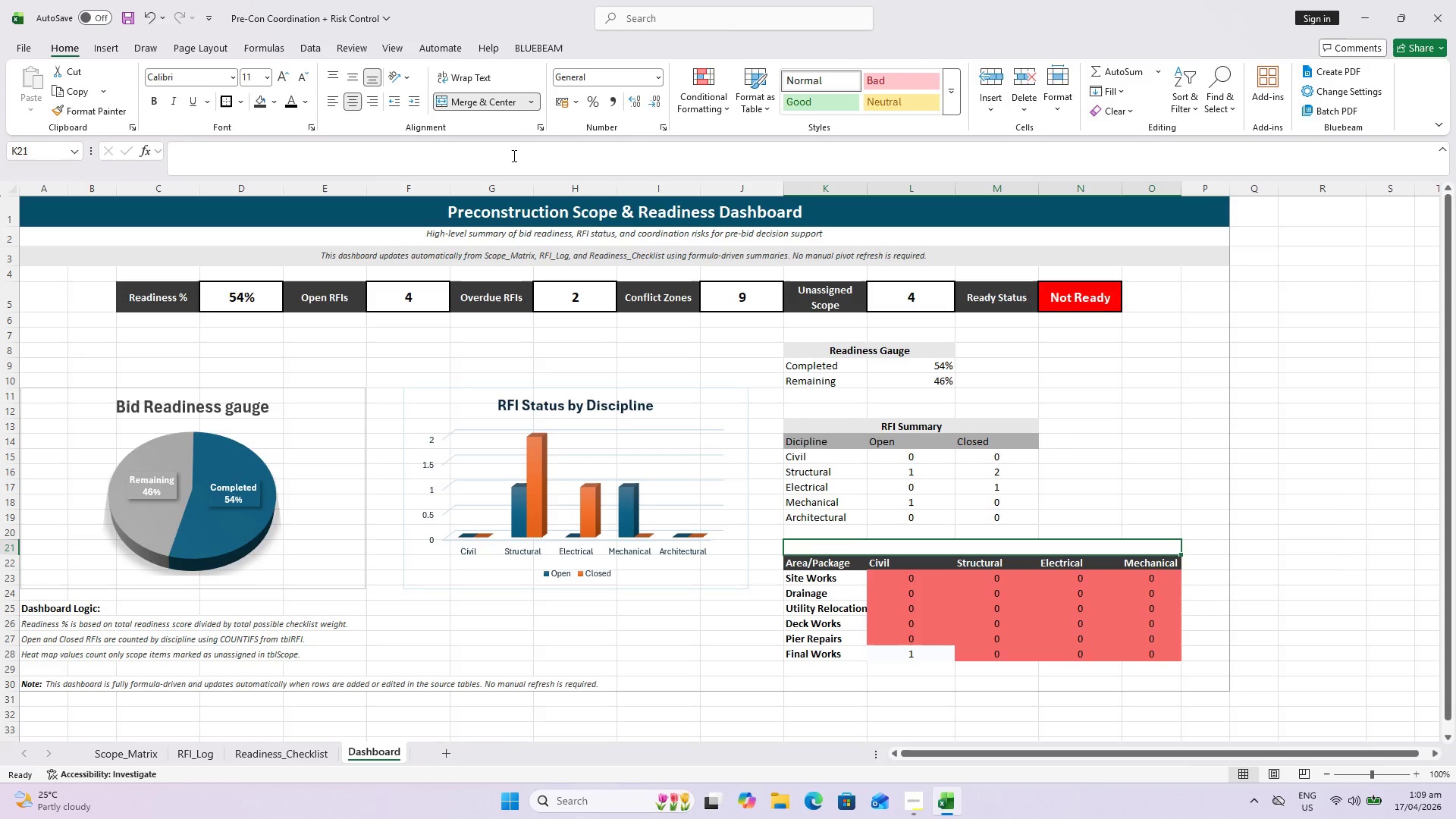 
type(HEAT MAP)
 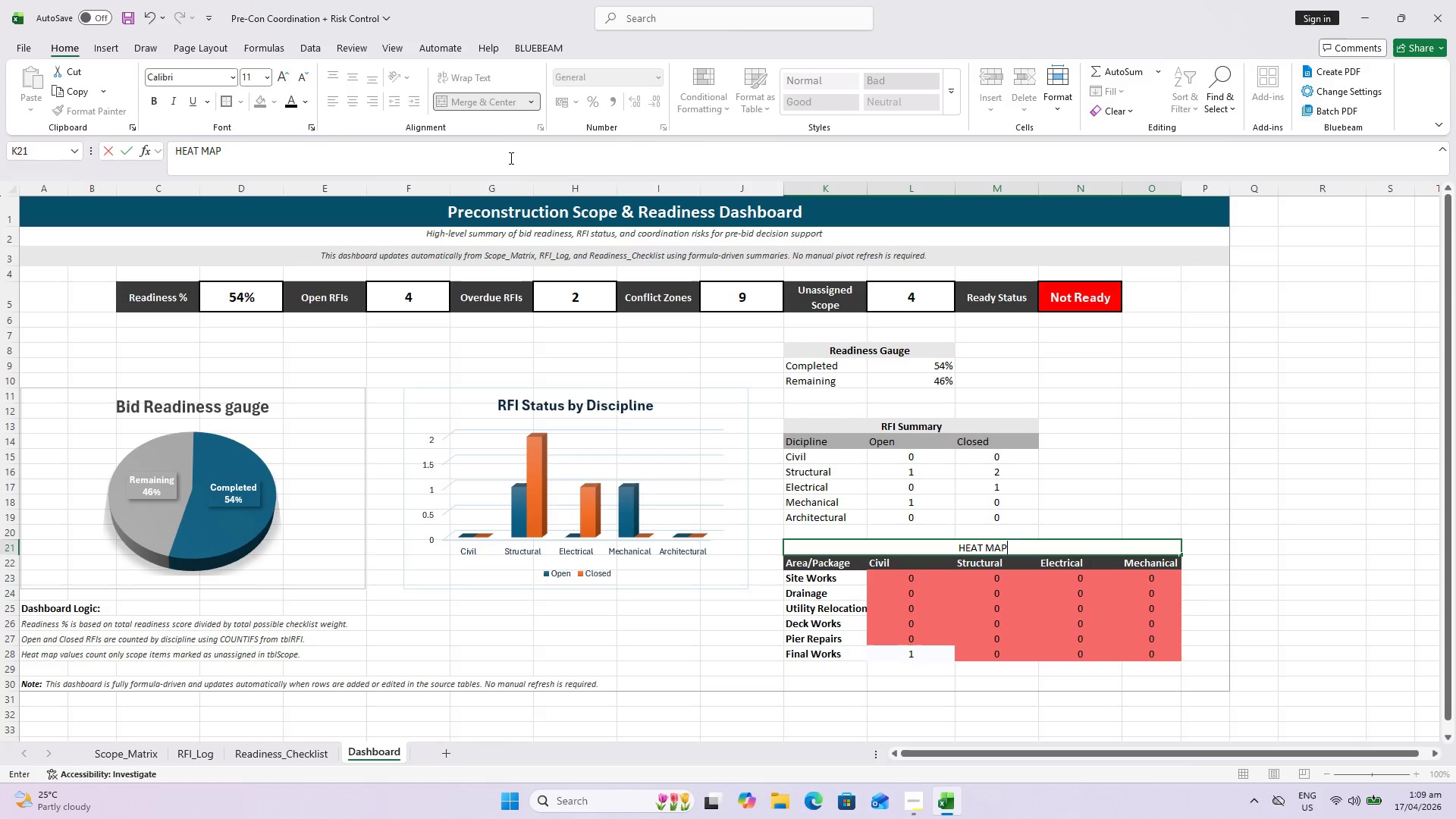 
key(Control+A)
 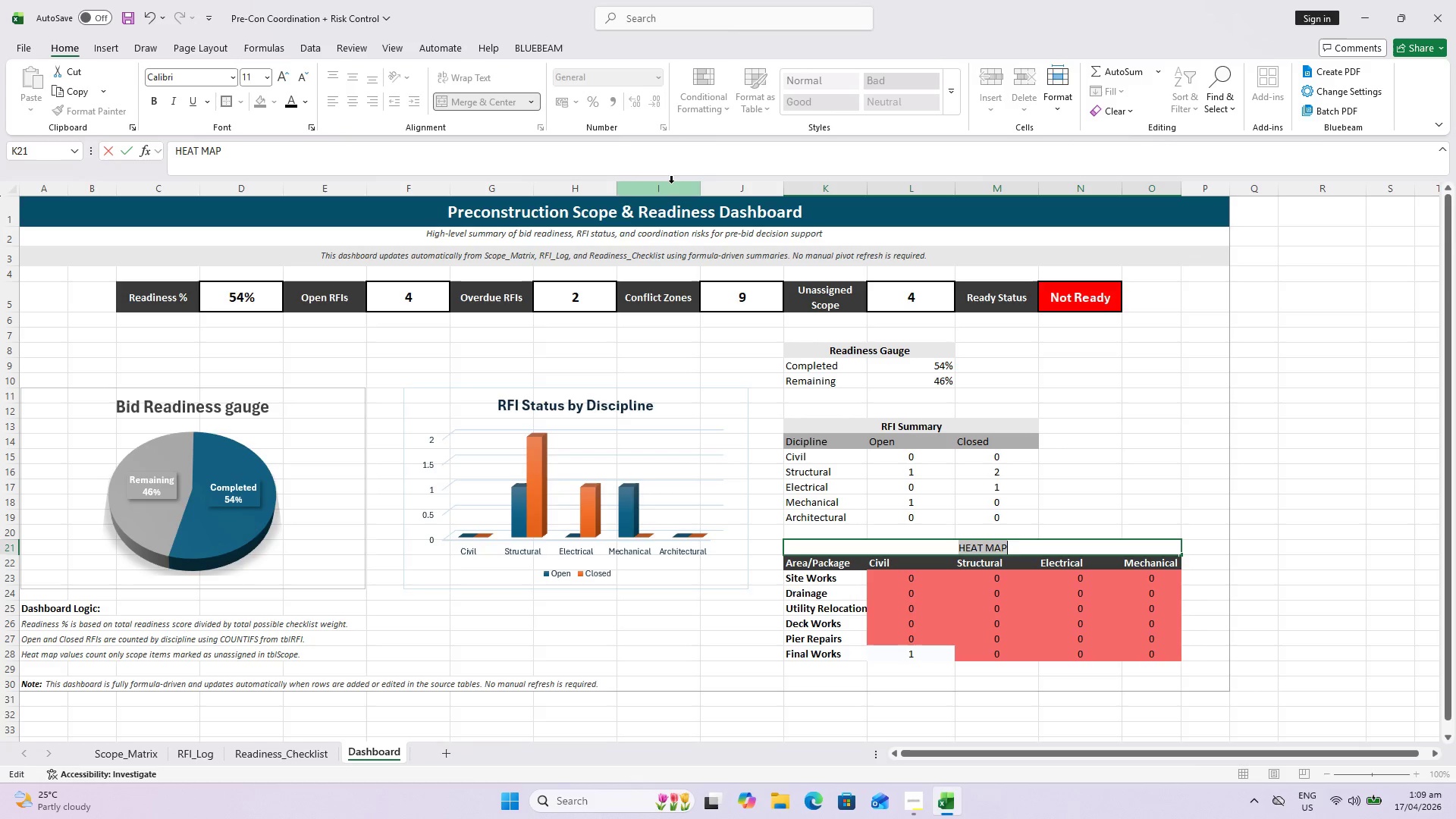 
key(Enter)
 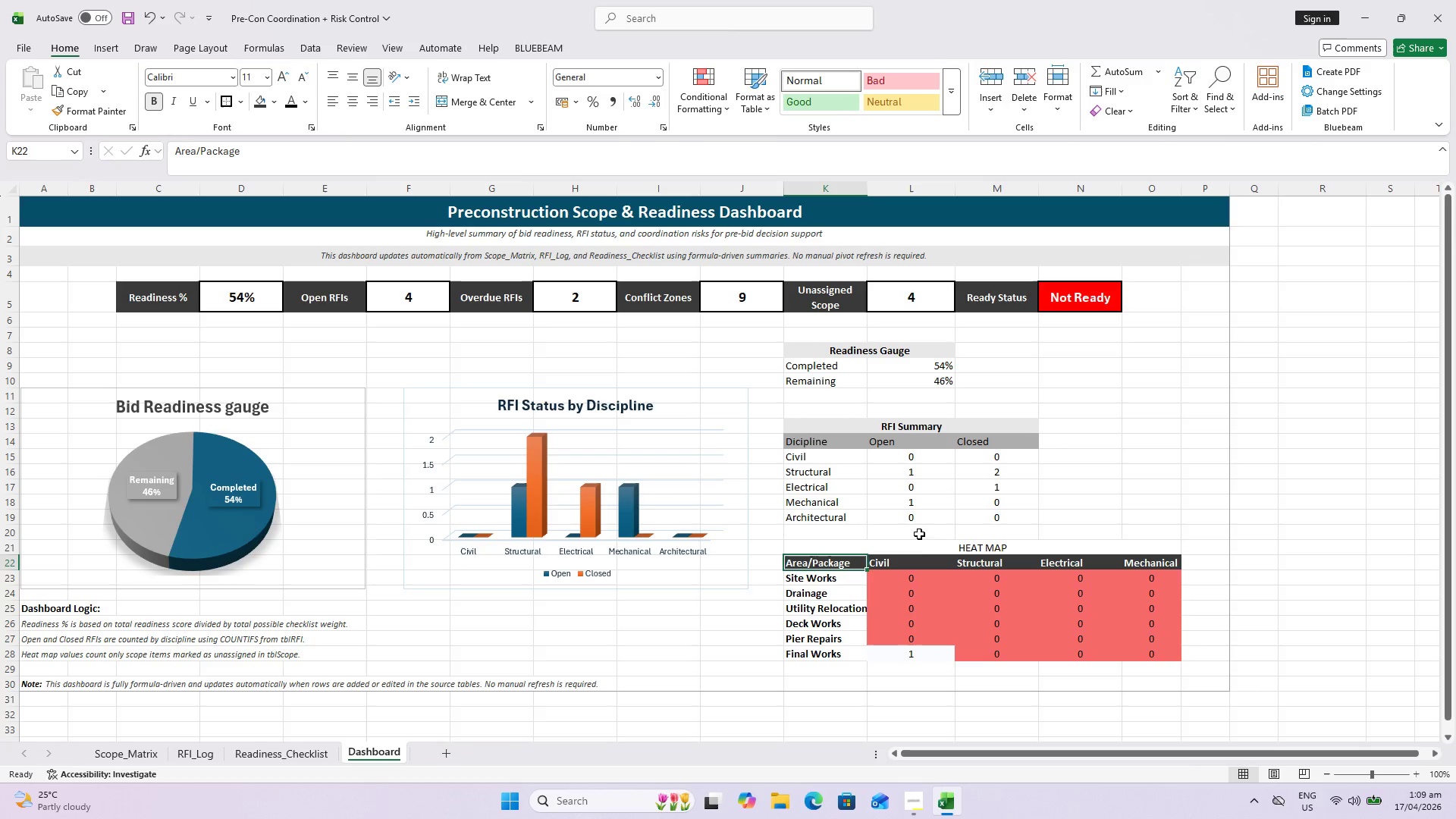 
left_click([920, 549])
 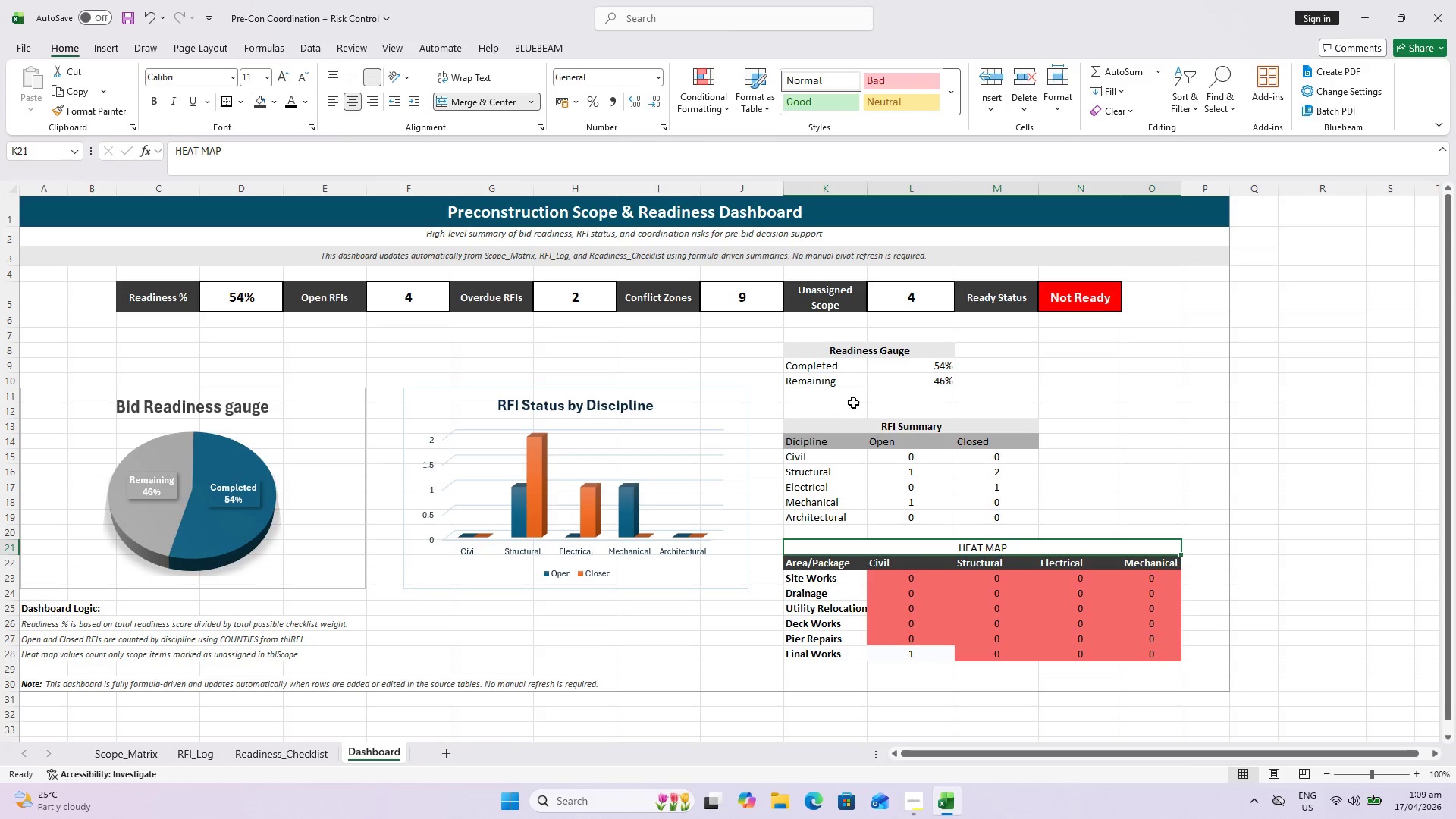 
key(Control+B)
 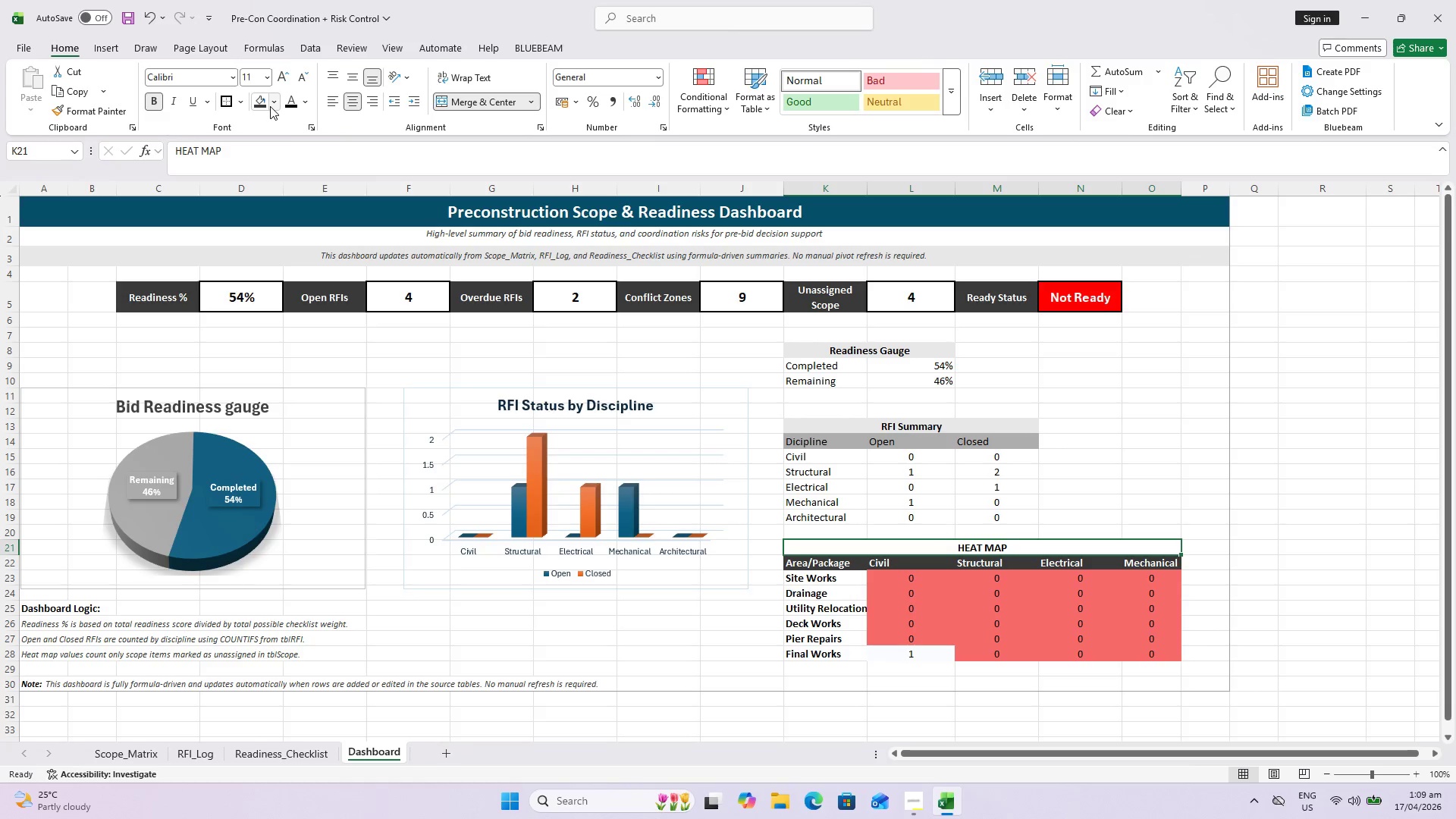 
left_click([275, 106])
 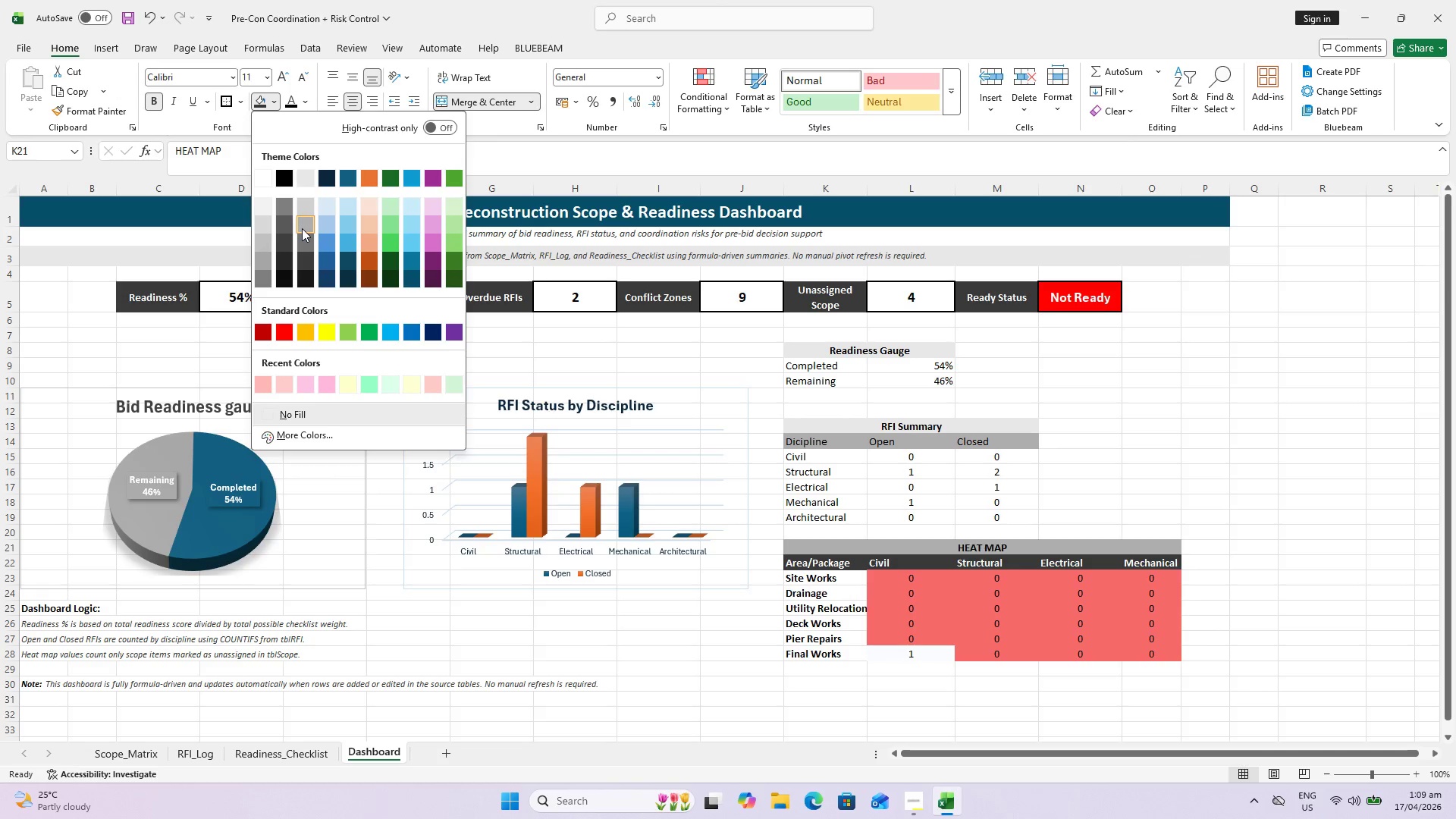 
mouse_move([307, 226])
 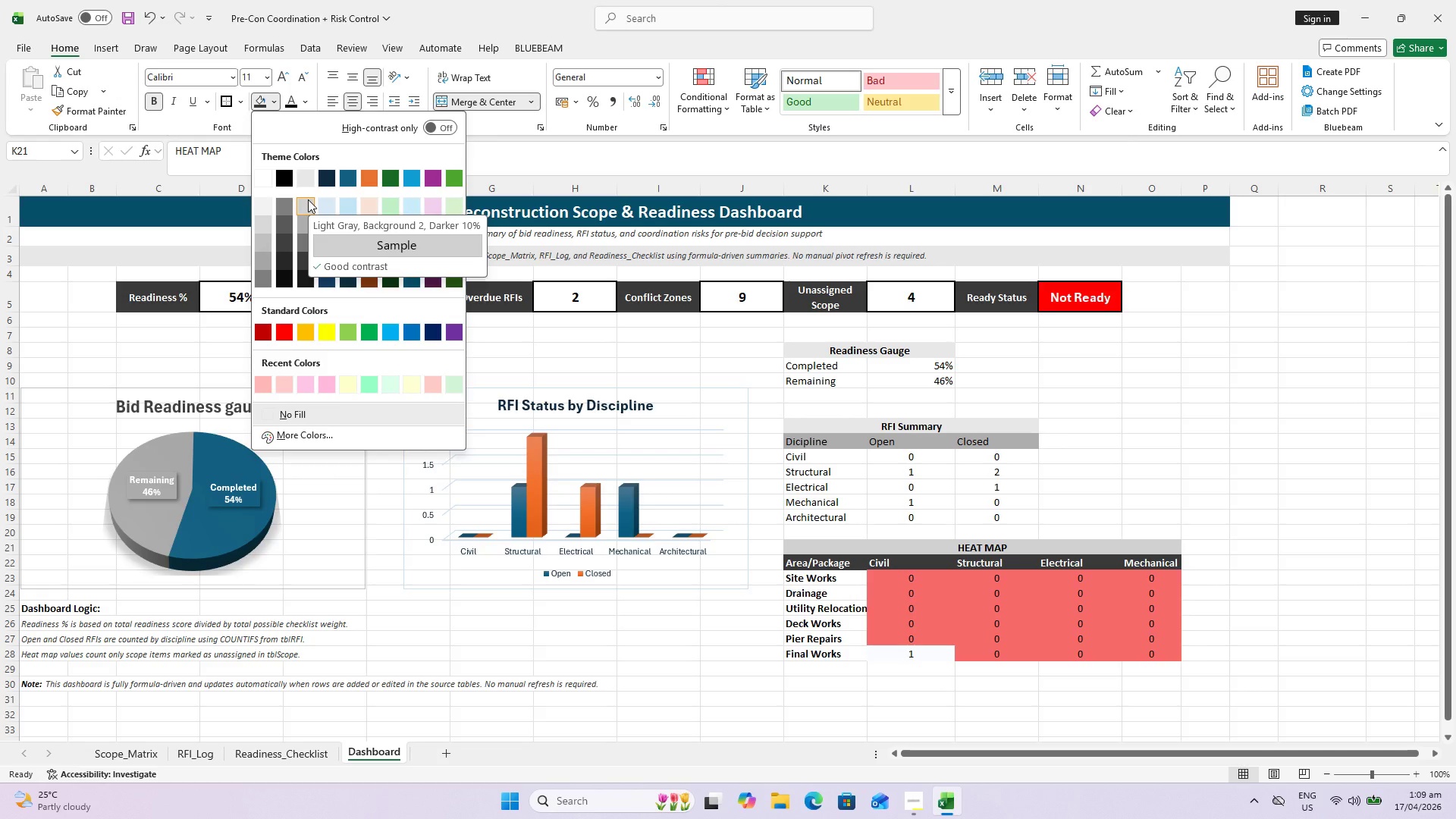 
left_click([308, 199])
 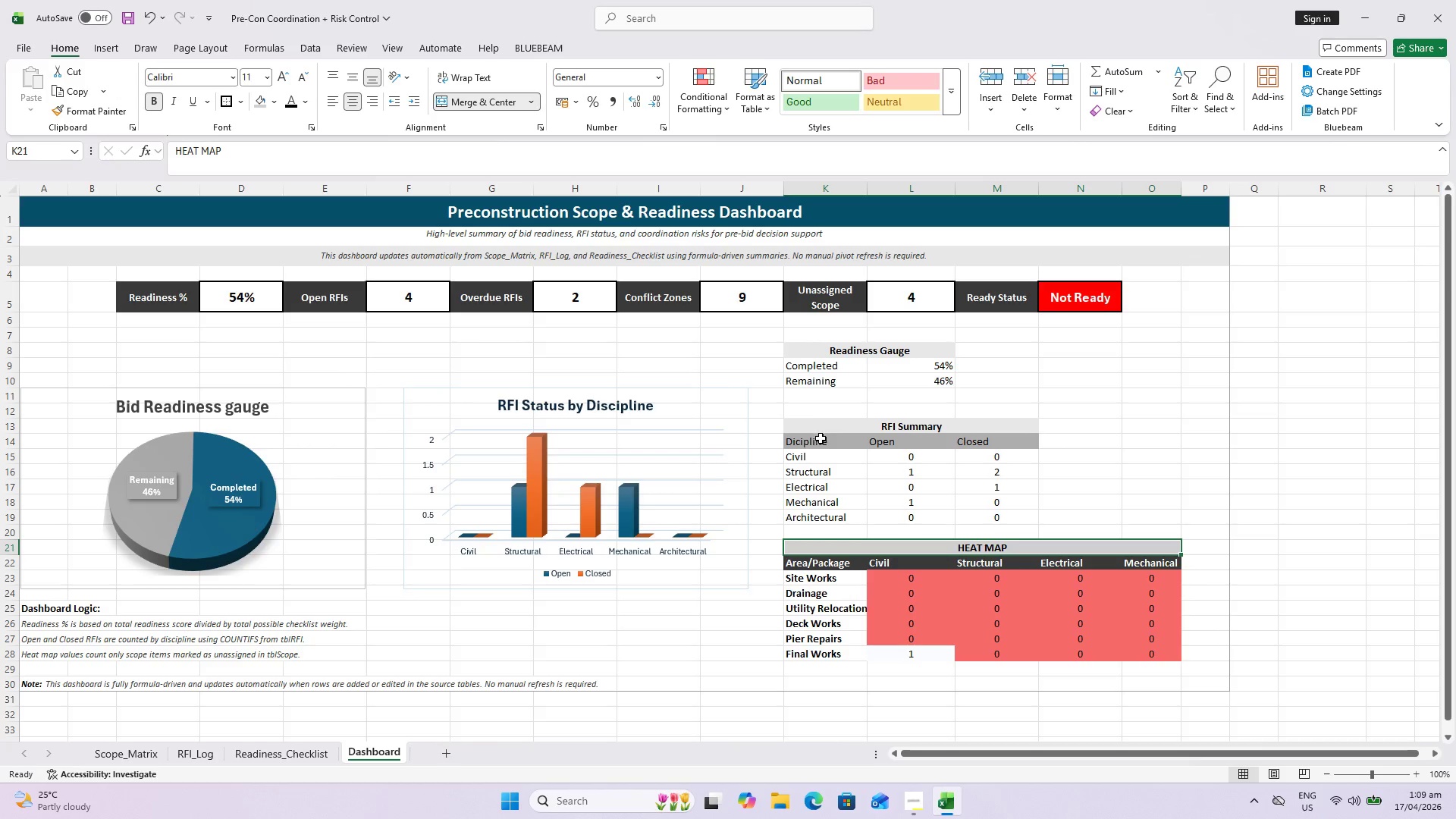 
left_click_drag(start_coordinate=[821, 438], to_coordinate=[1000, 446])
 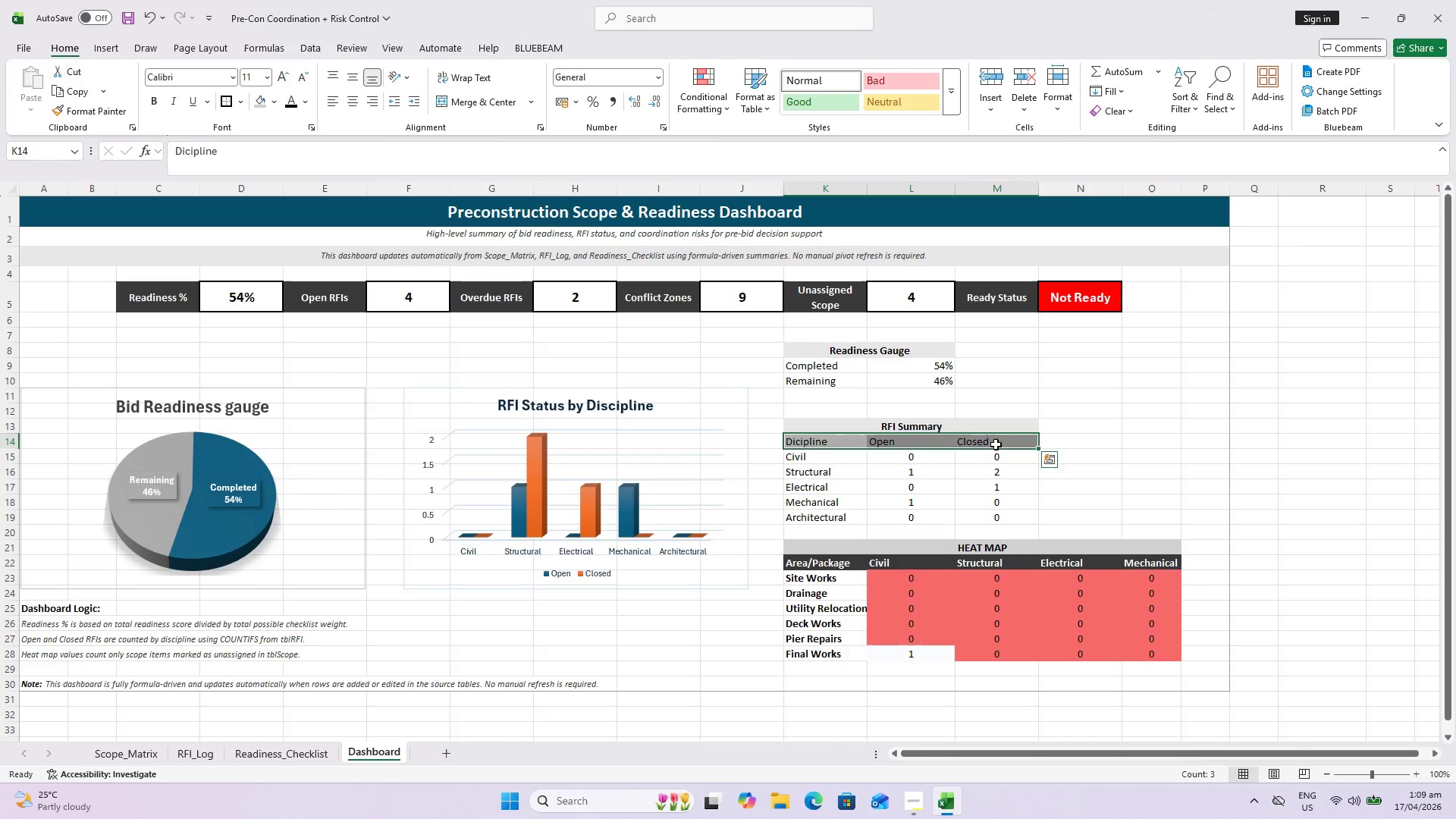 
key(Control+B)
 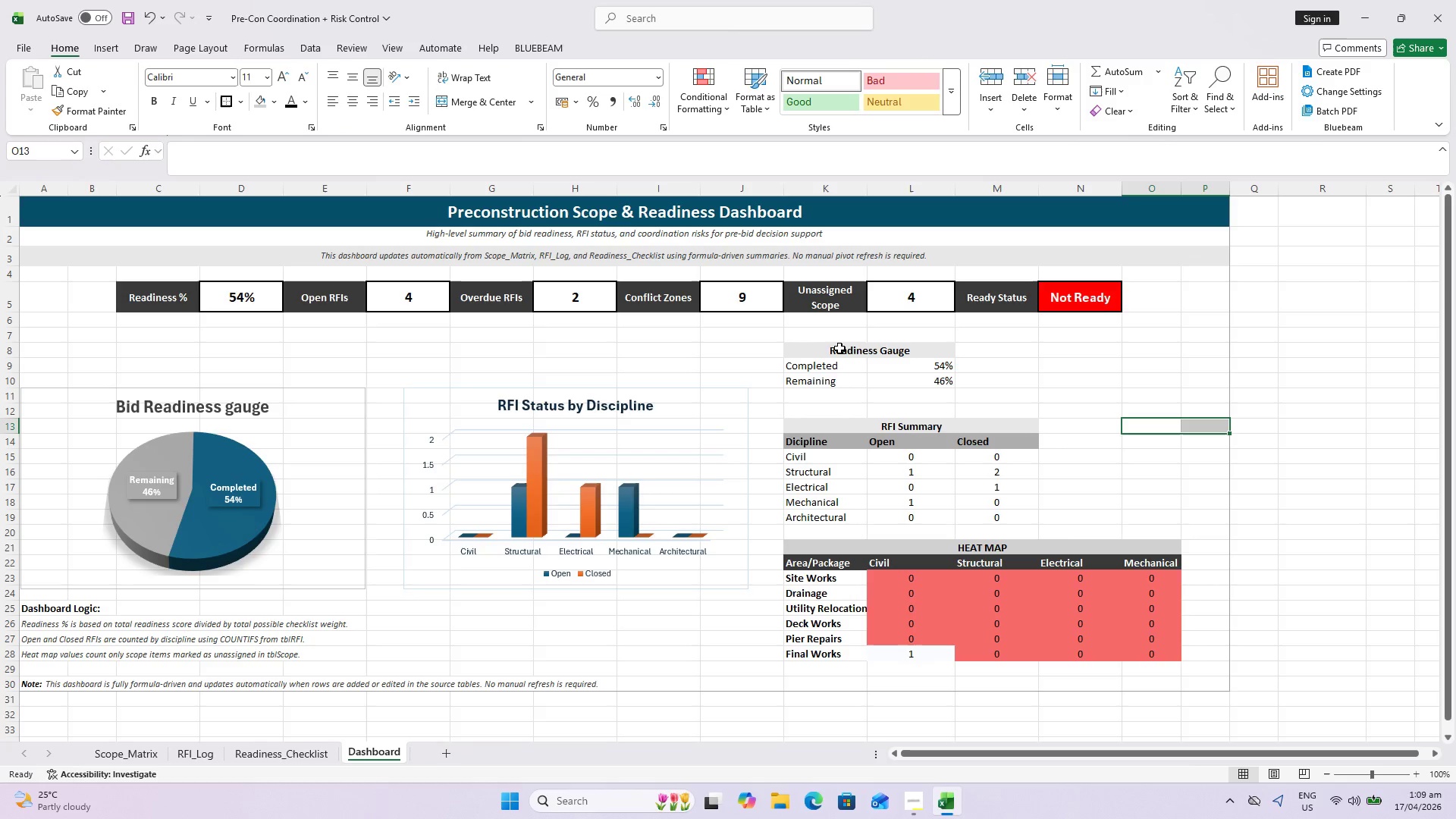 
wait(5.78)
 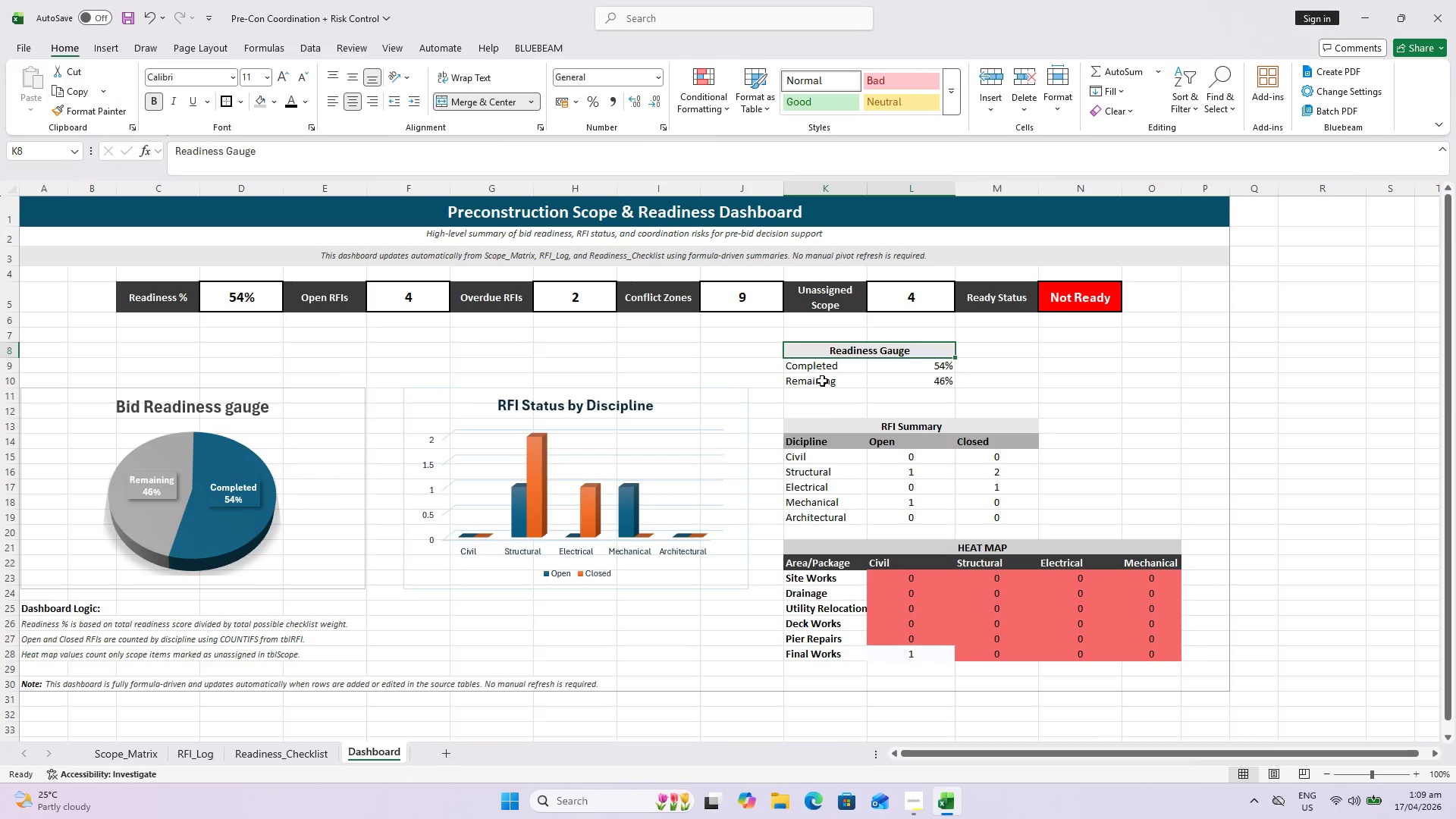 
left_click_drag(start_coordinate=[824, 348], to_coordinate=[852, 347])
 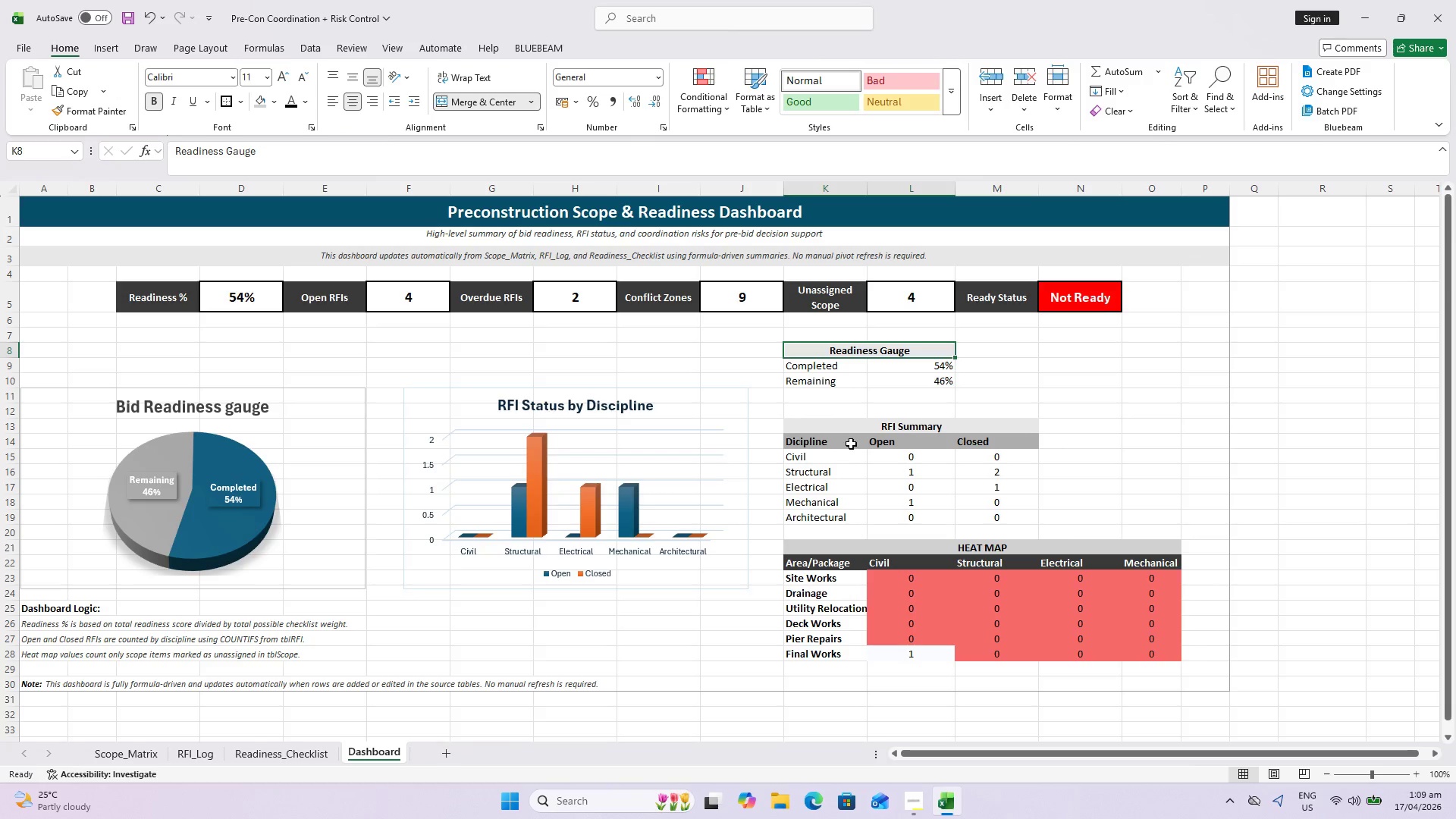 
hold_key(key=ControlLeft, duration=1.39)
left_click([852, 422])
 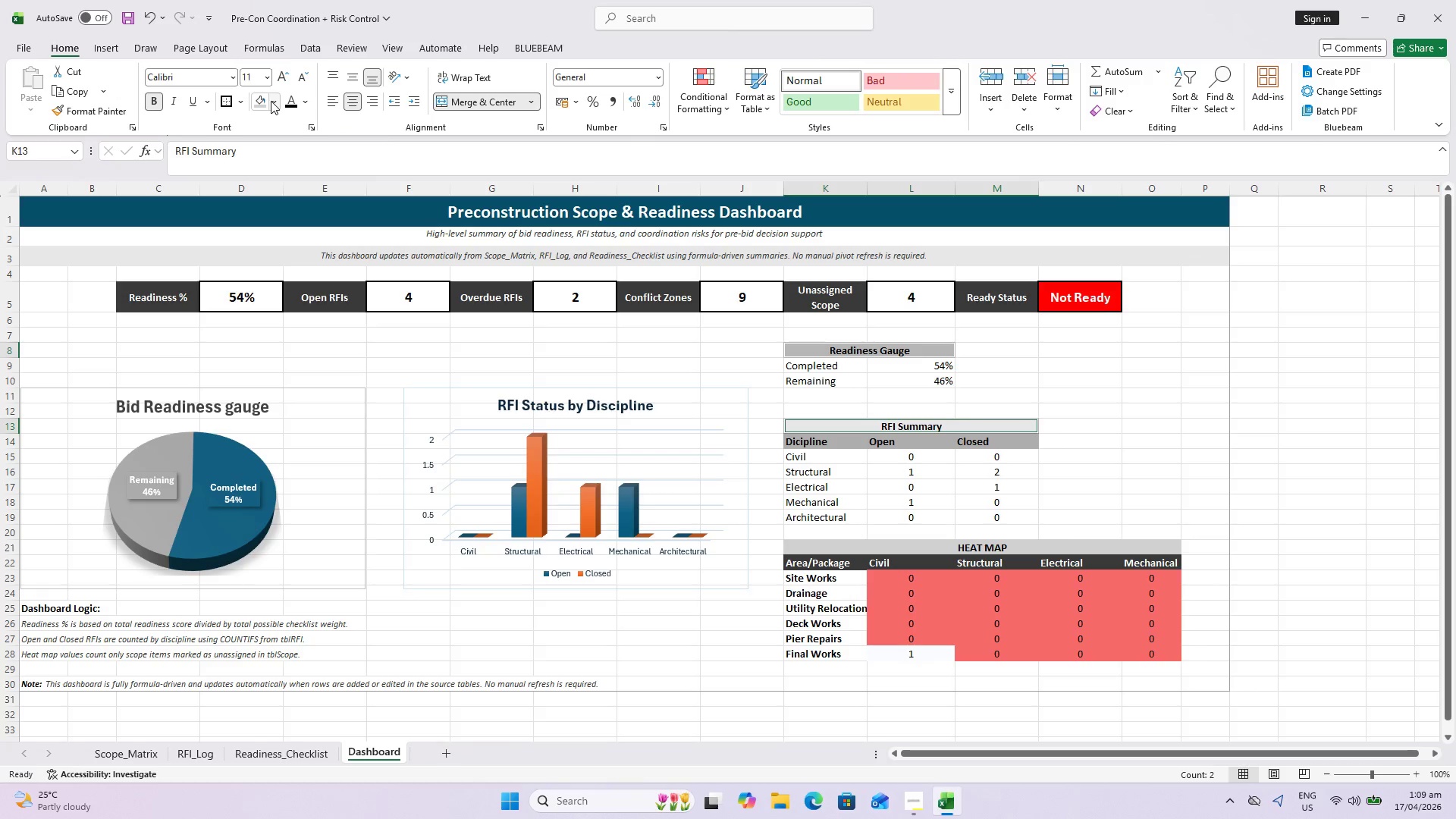 
left_click([271, 101])
 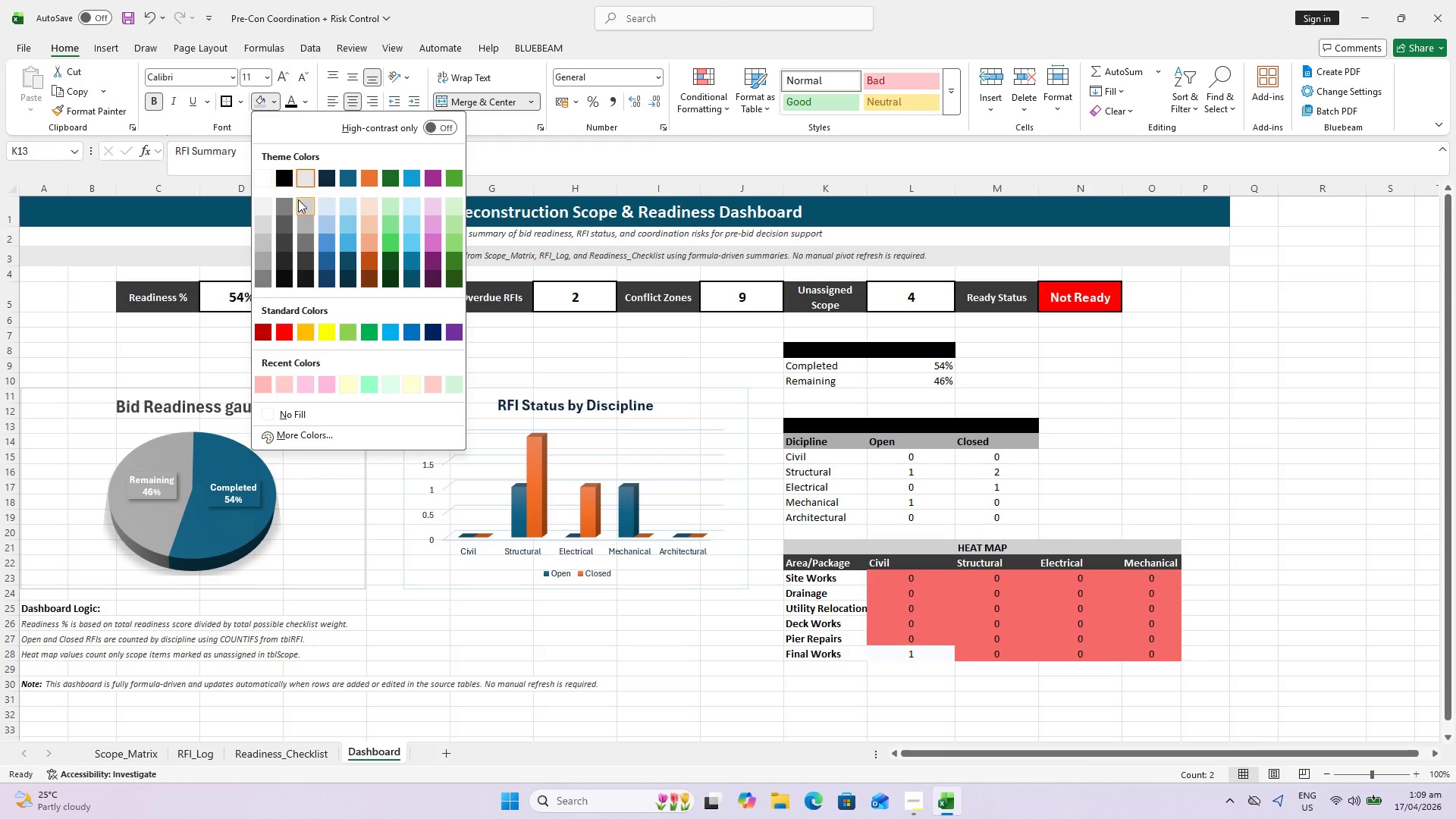 
left_click([300, 200])
 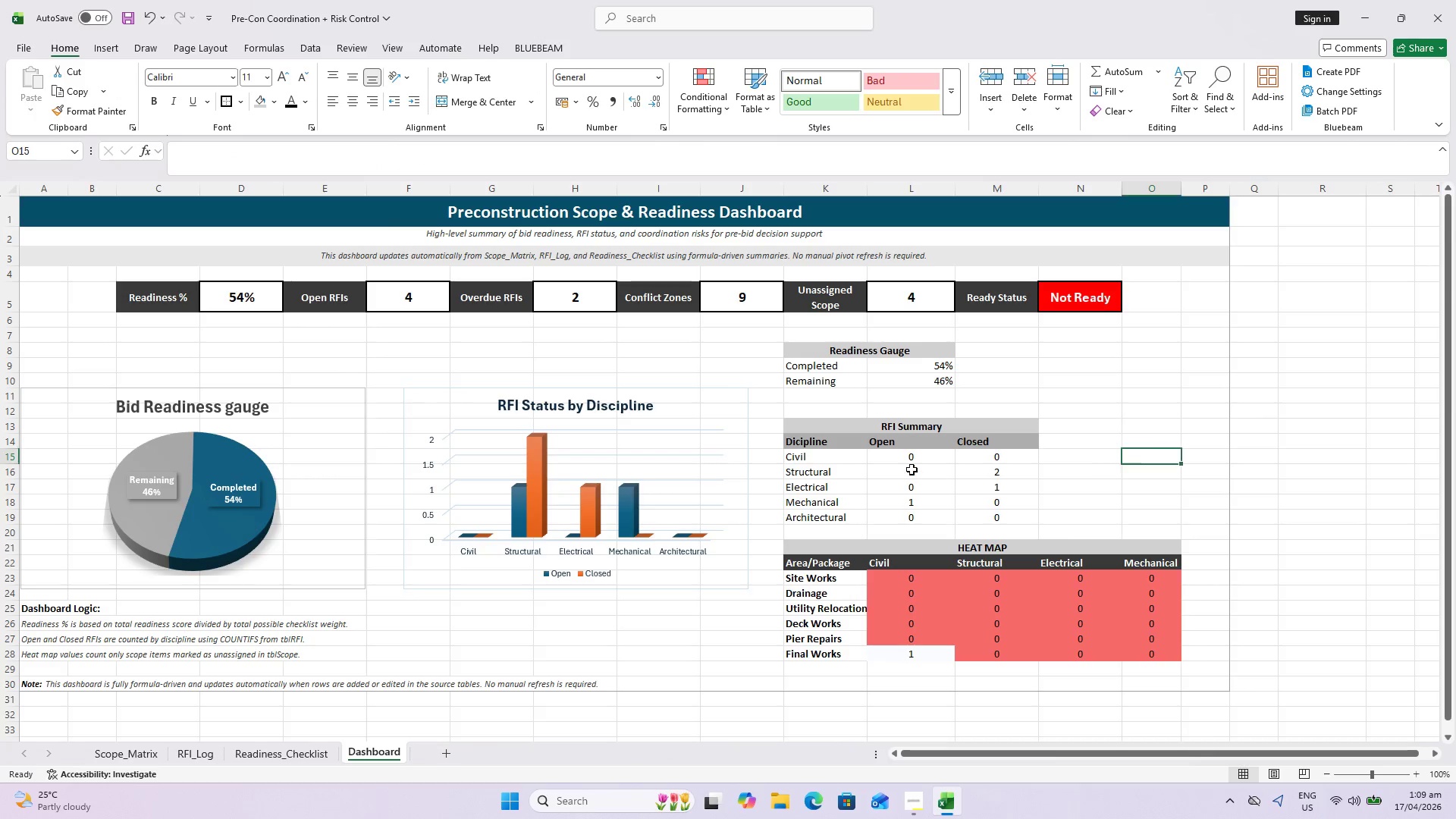 
left_click_drag(start_coordinate=[799, 444], to_coordinate=[967, 446])
 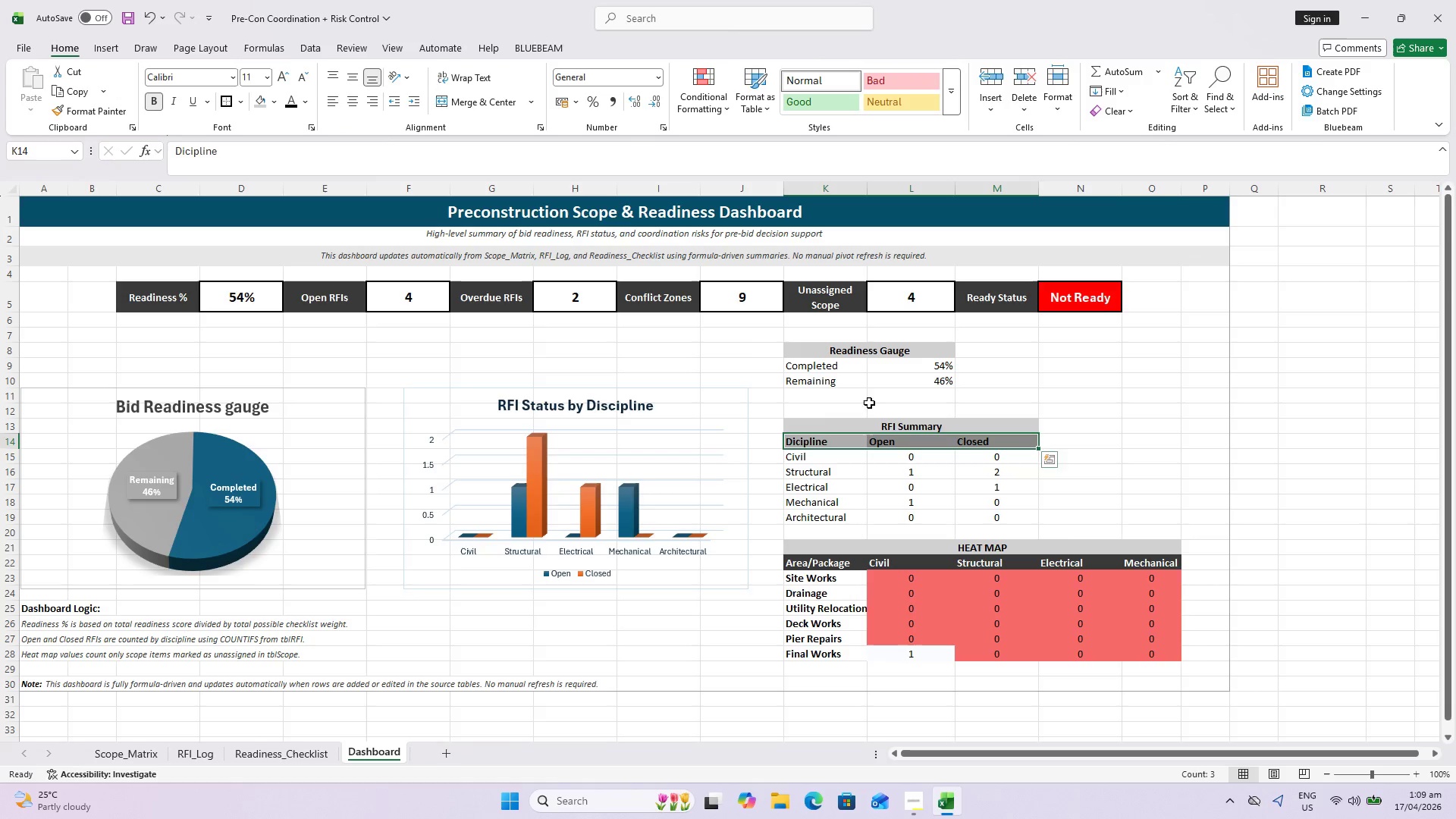 
hold_key(key=ControlLeft, duration=1.09)
left_click_drag(start_coordinate=[818, 350], to_coordinate=[877, 350])
 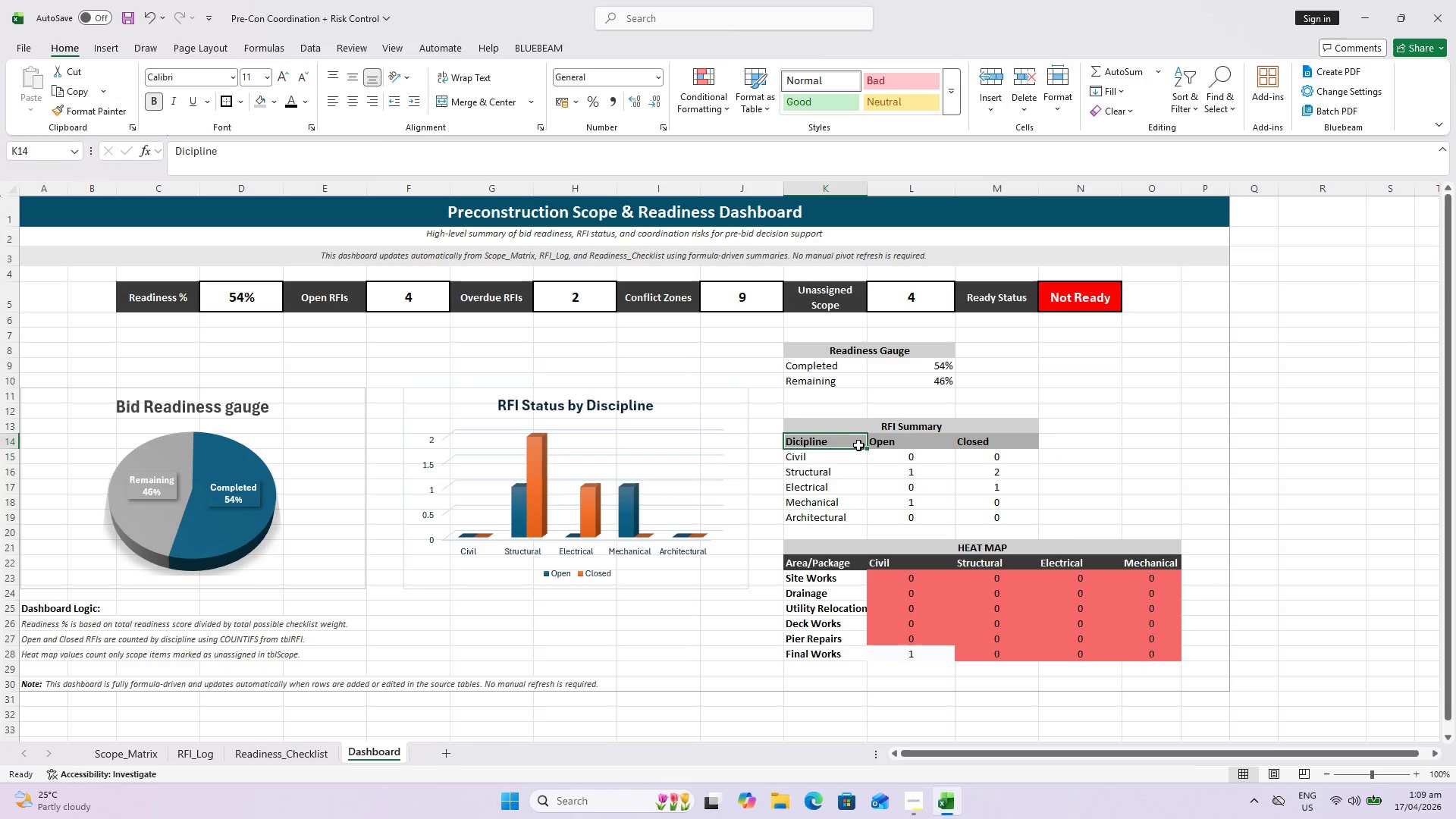 
left_click_drag(start_coordinate=[848, 444], to_coordinate=[980, 442])
 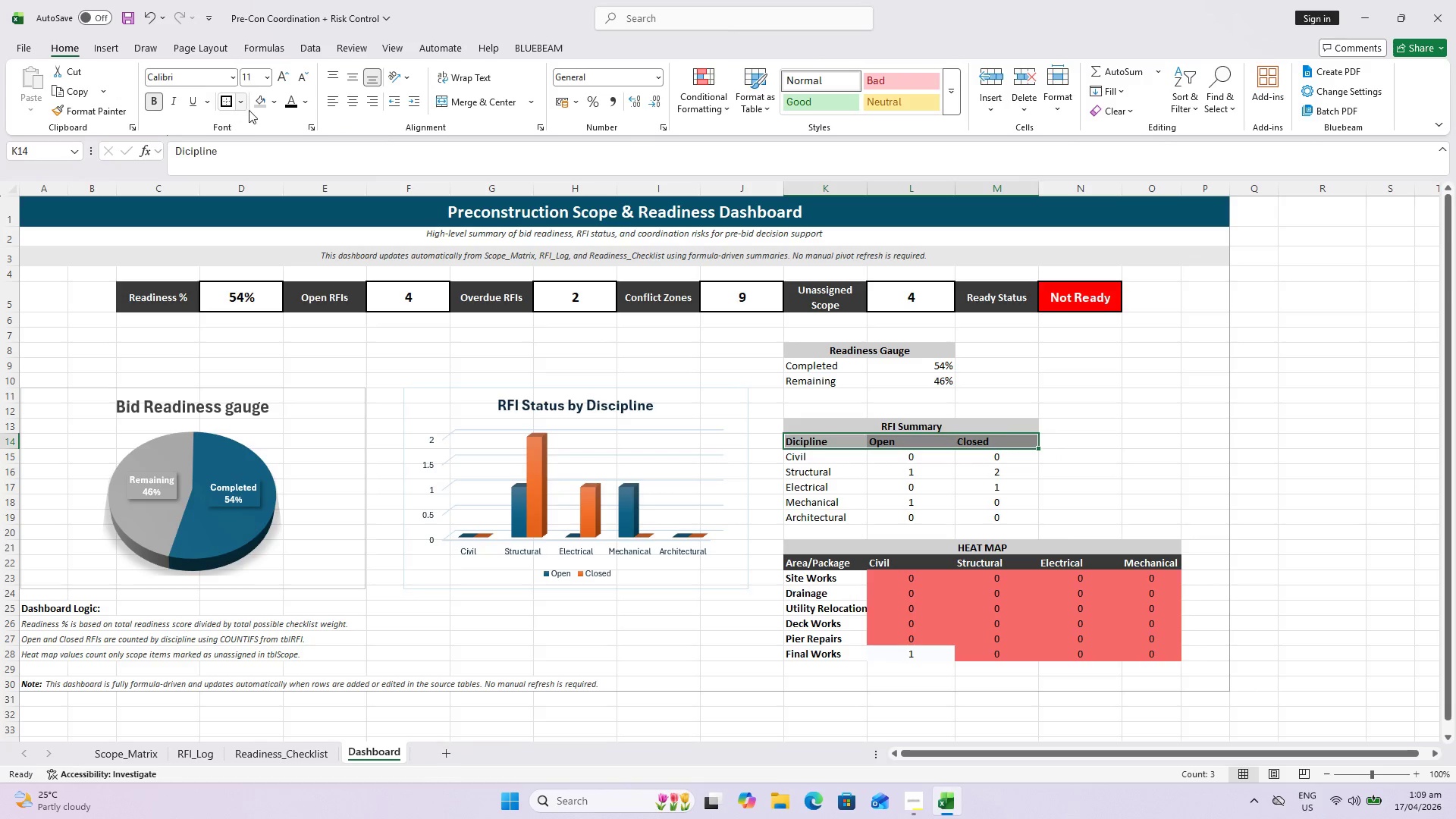 
left_click([271, 106])
 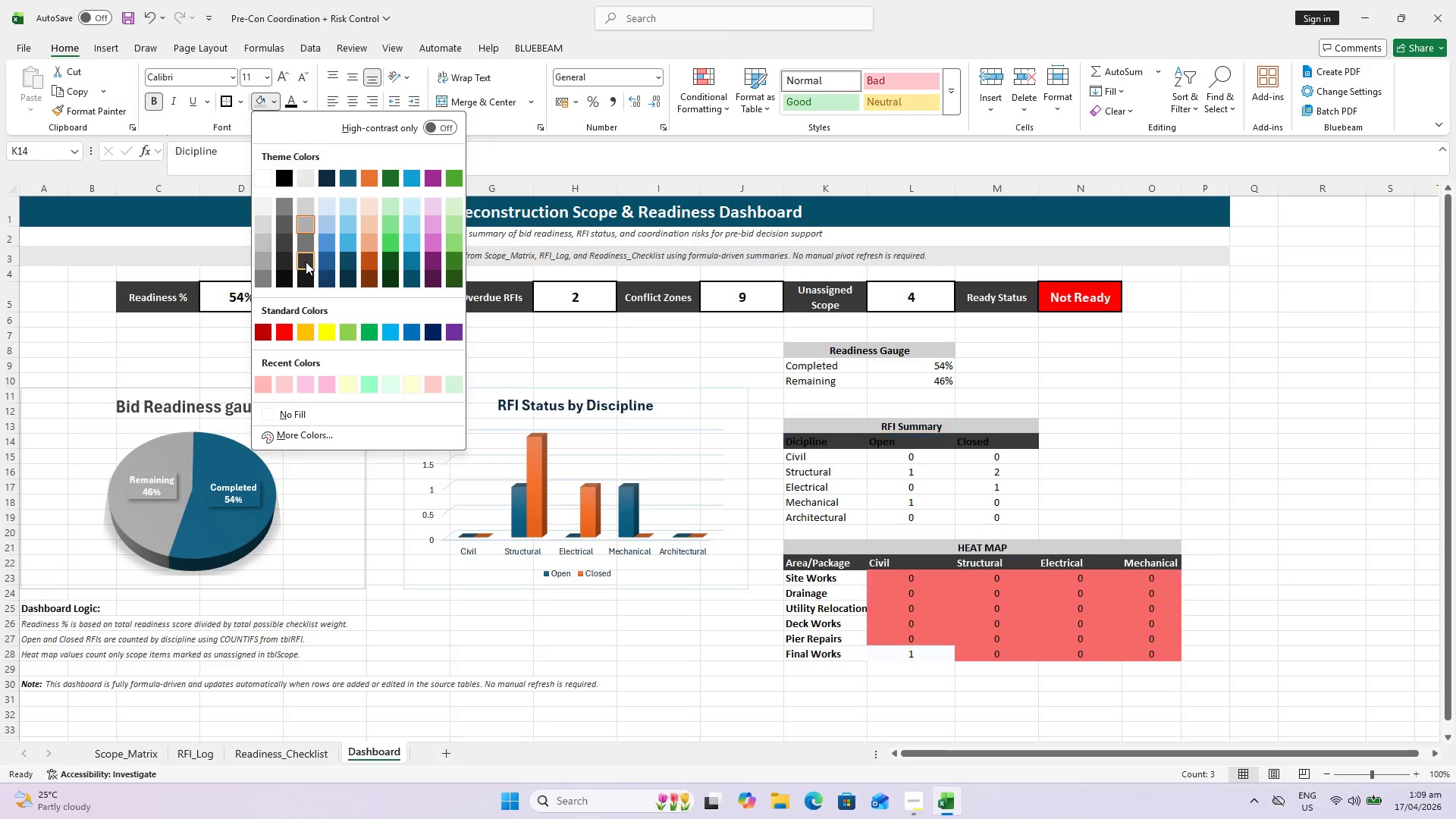 
left_click([305, 260])
 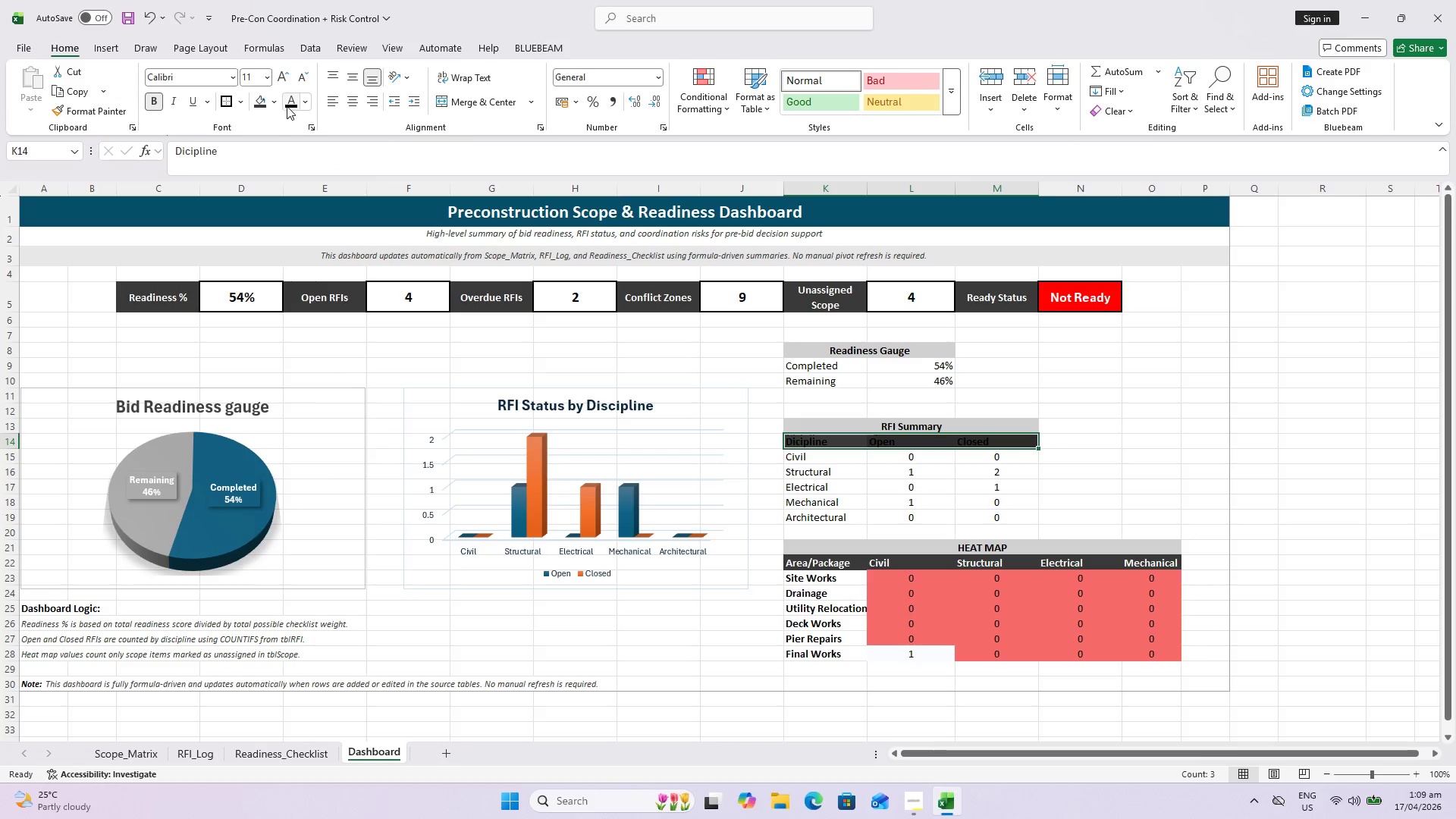 
left_click([306, 105])
 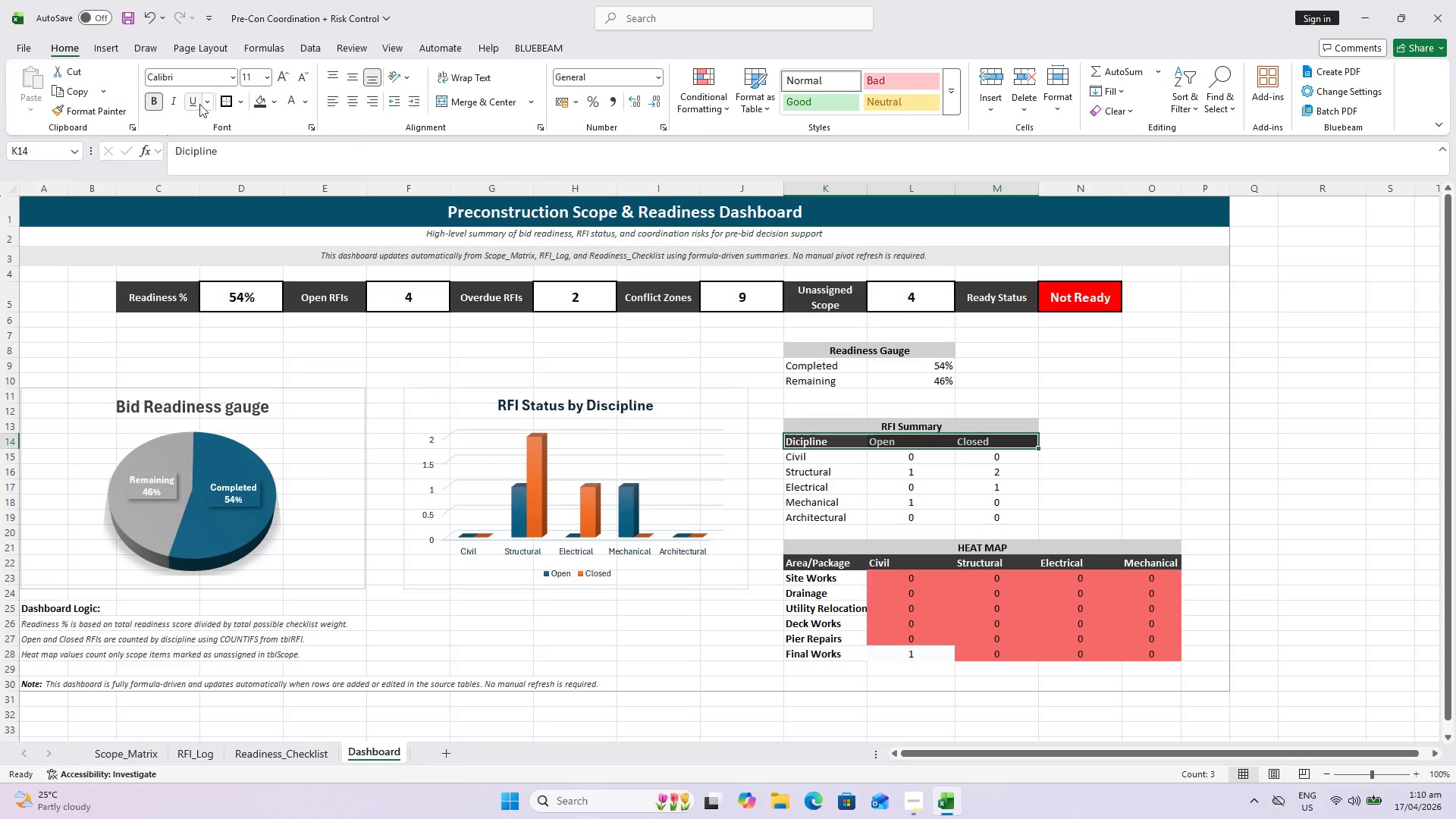 
left_click([351, 99])
 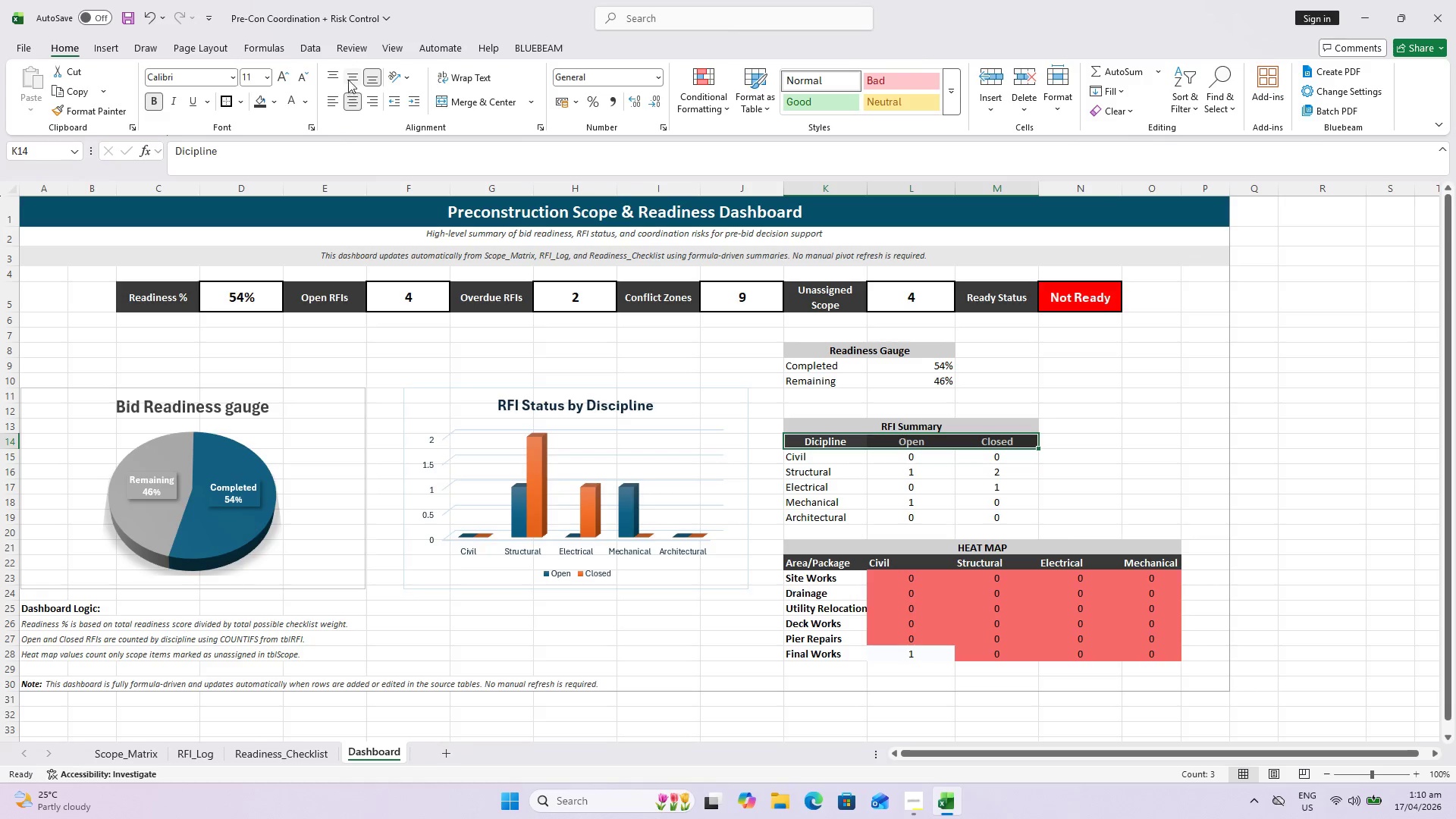 
left_click([348, 77])
 